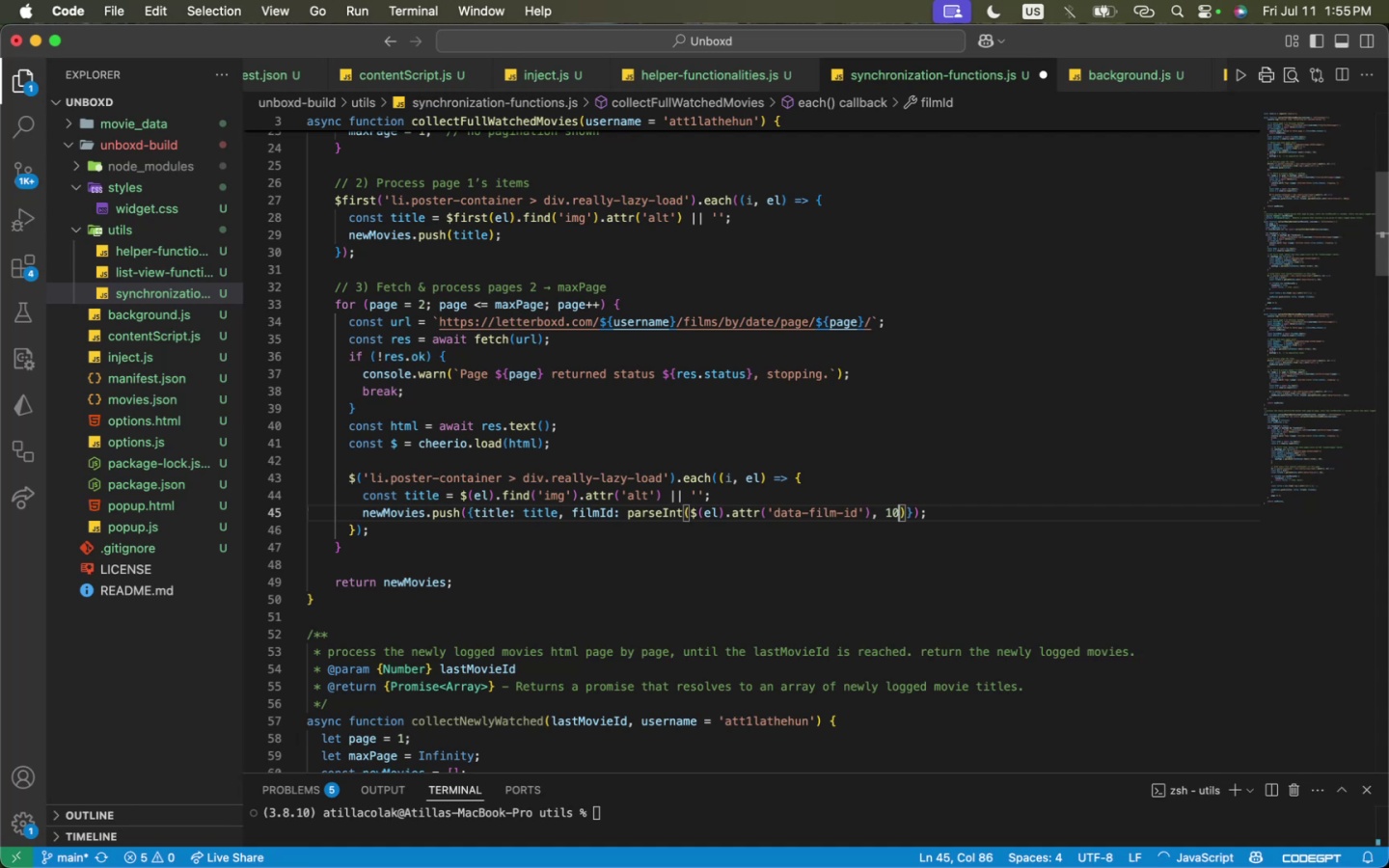 
key(ArrowLeft)
 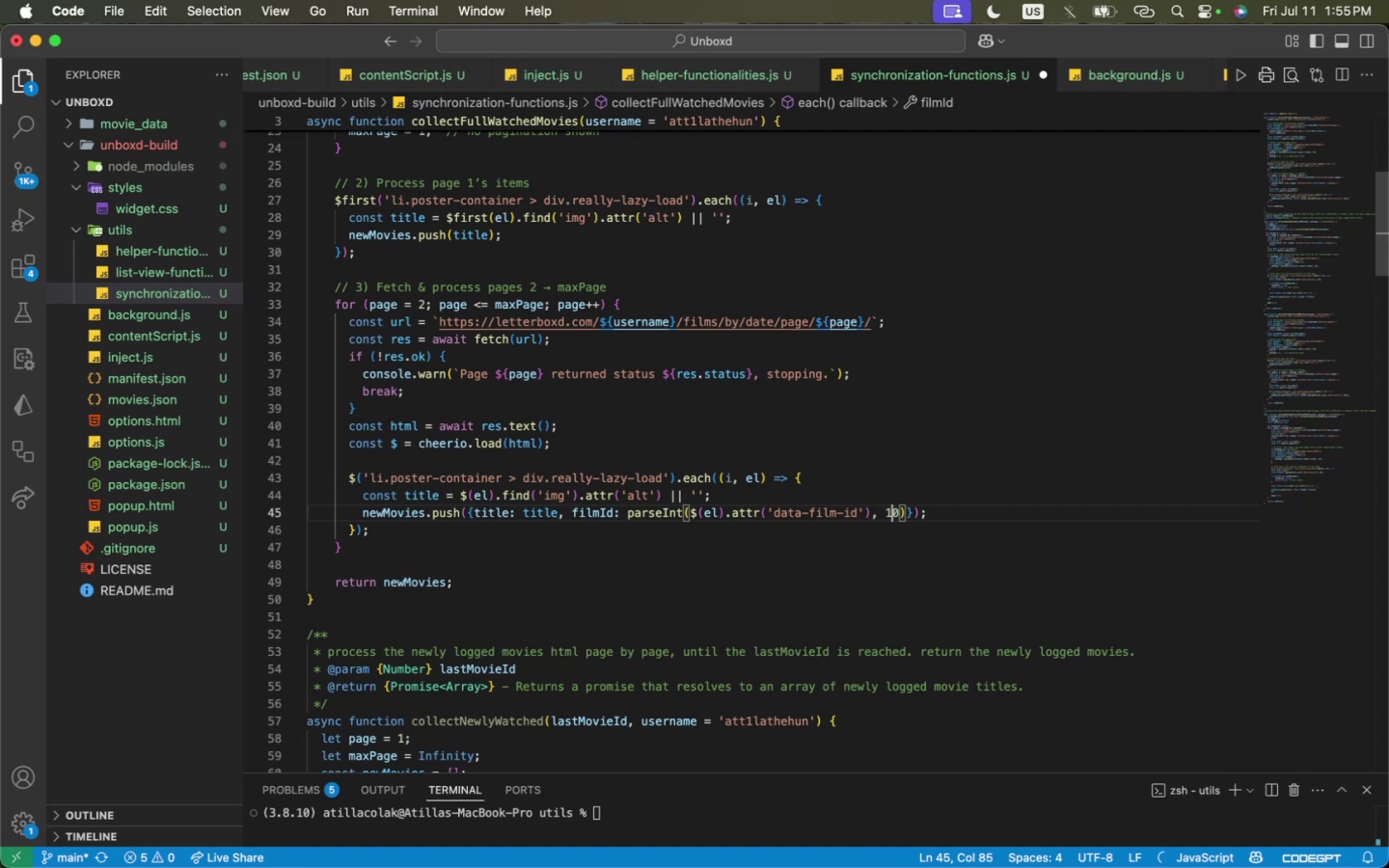 
key(Meta+CommandLeft)
 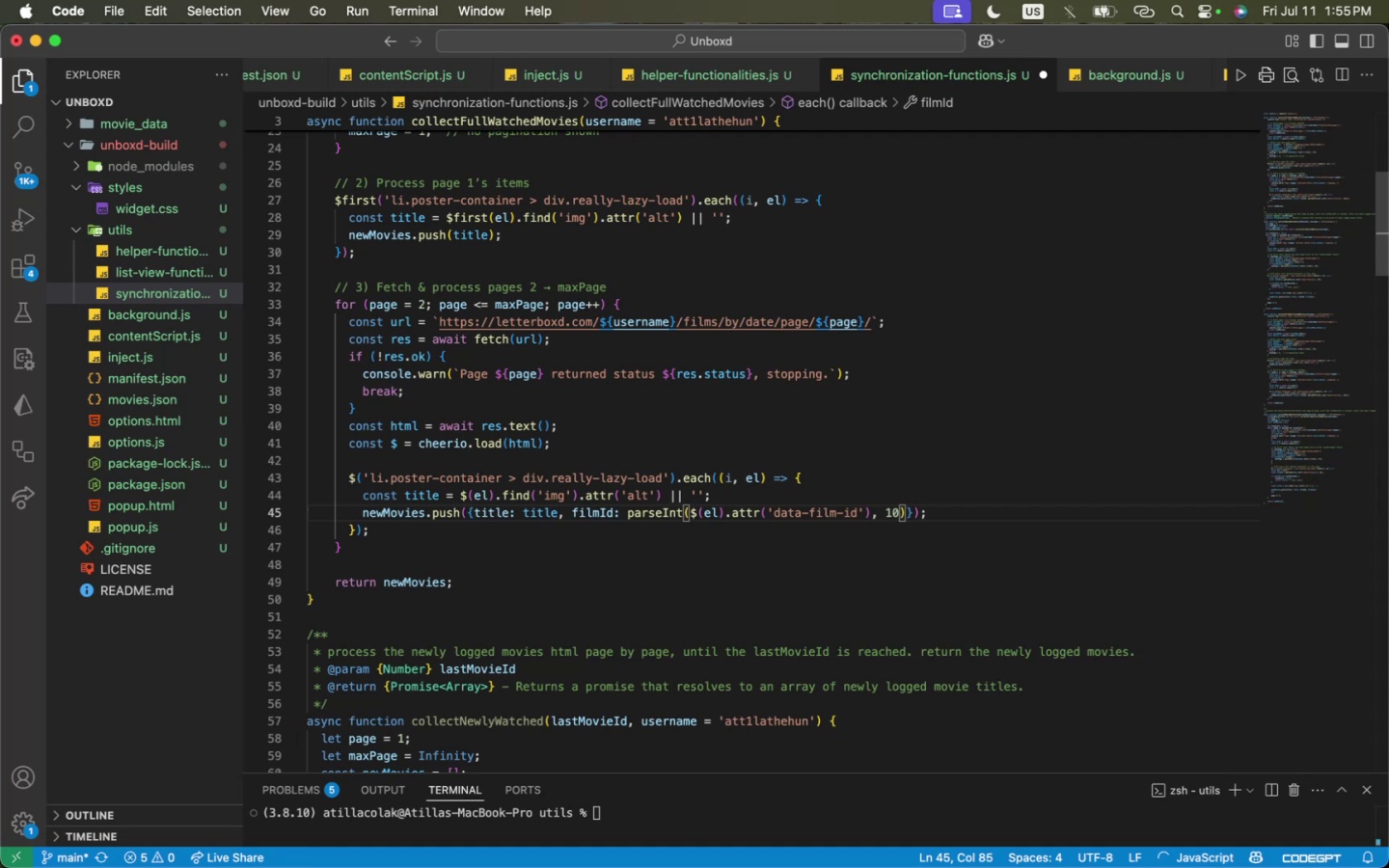 
key(Meta+S)
 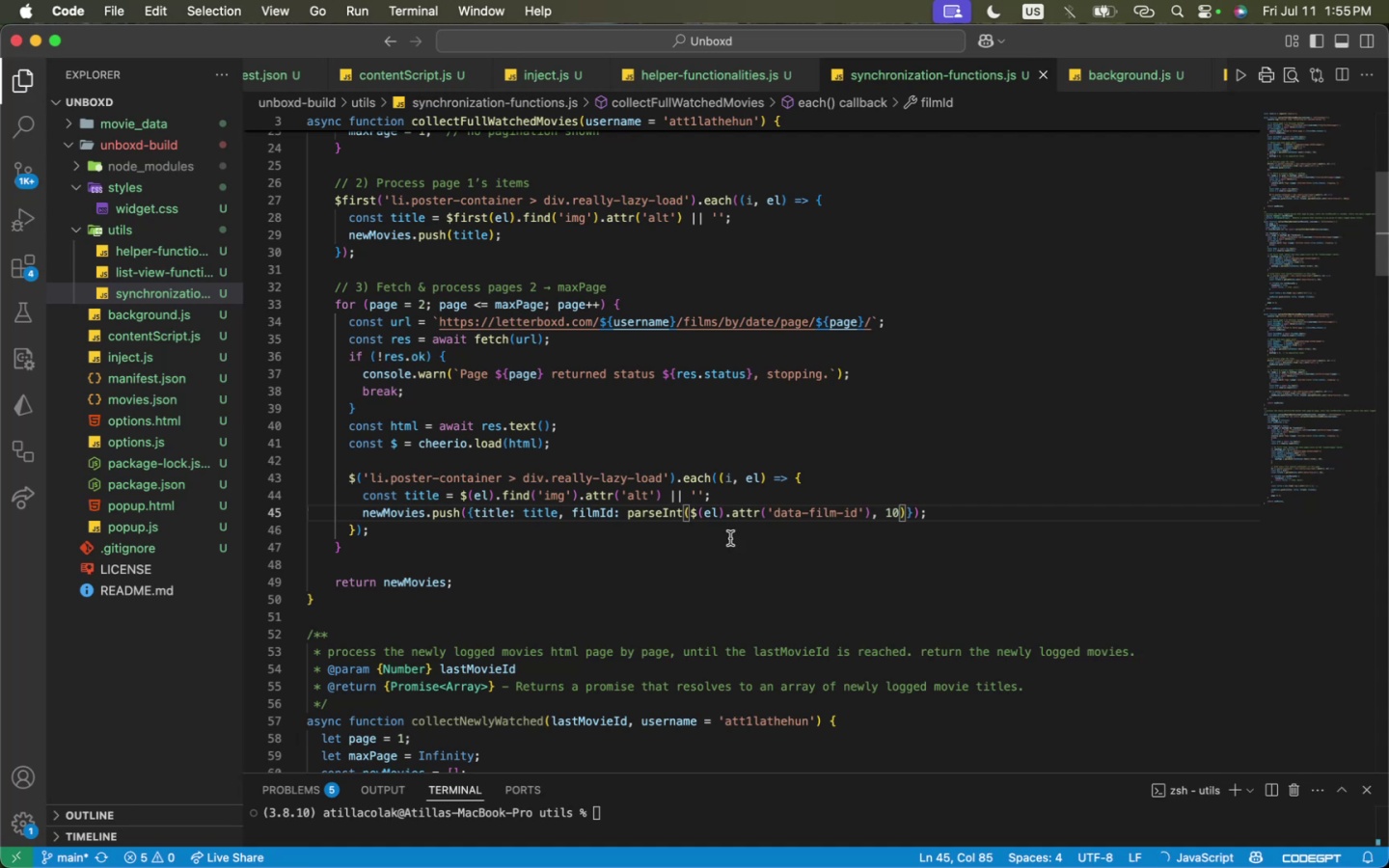 
scroll: coordinate [728, 550], scroll_direction: down, amount: 66.0
 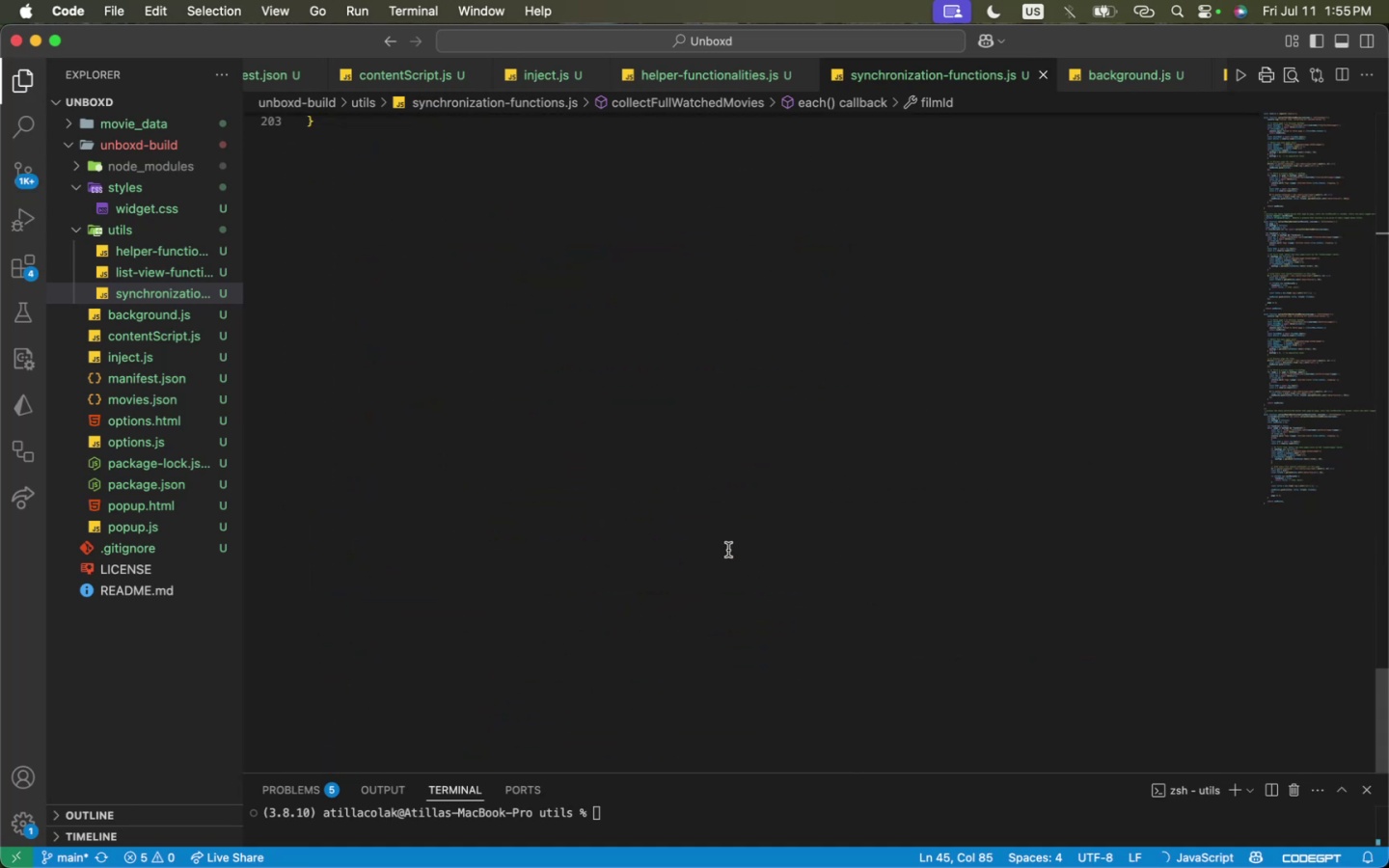 
left_click([728, 550])
 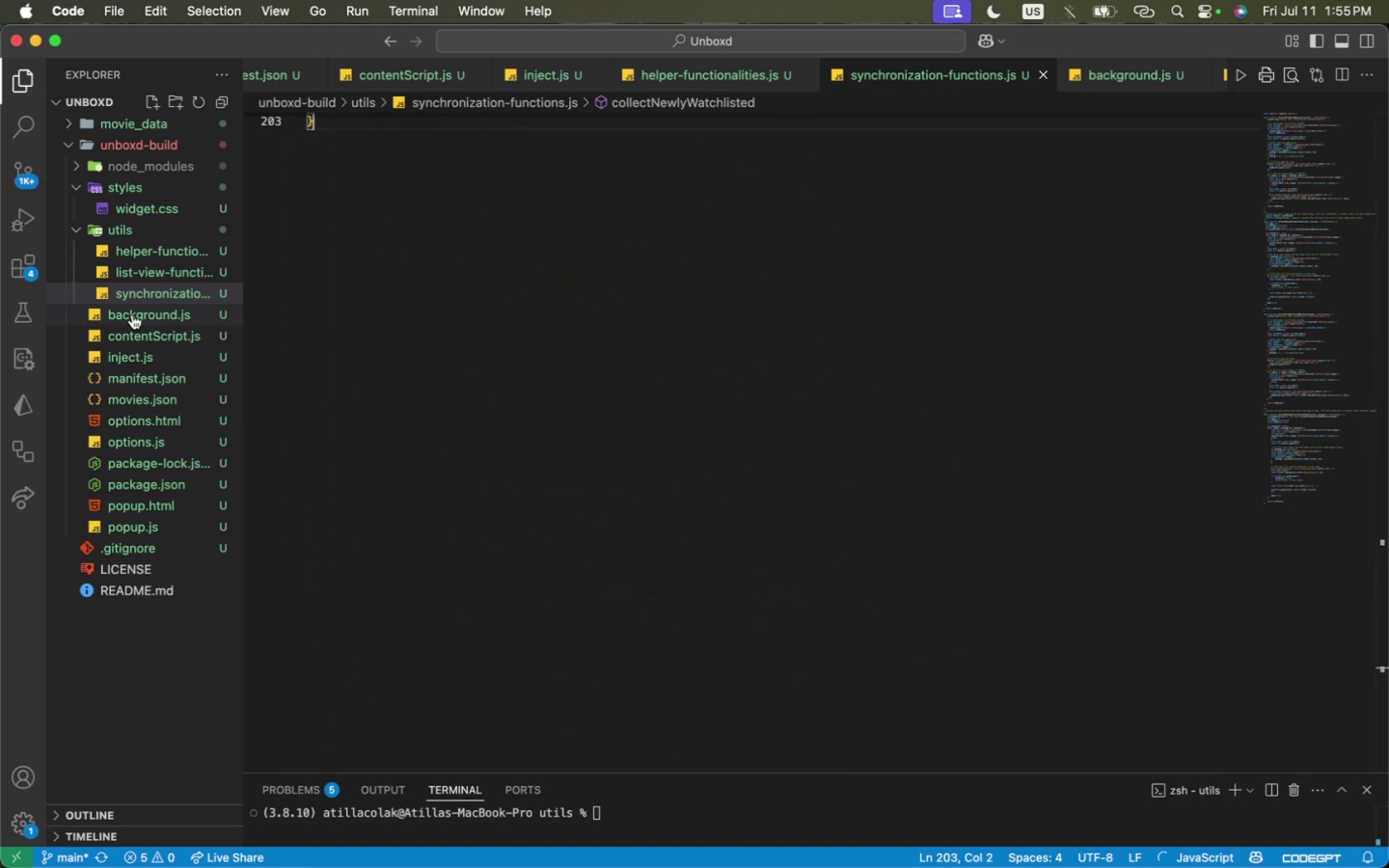 
left_click([132, 314])
 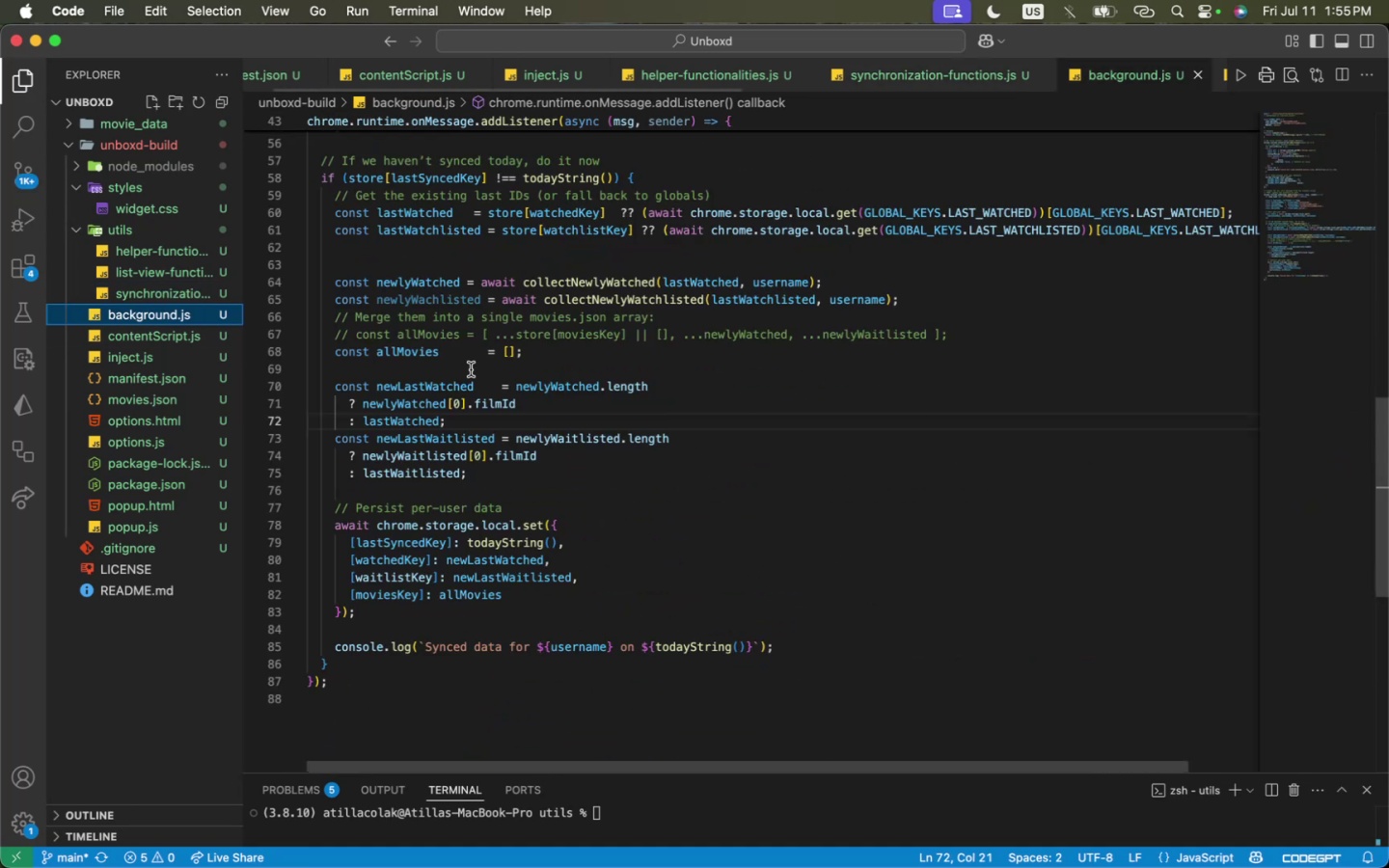 
scroll: coordinate [592, 386], scroll_direction: up, amount: 1.0
 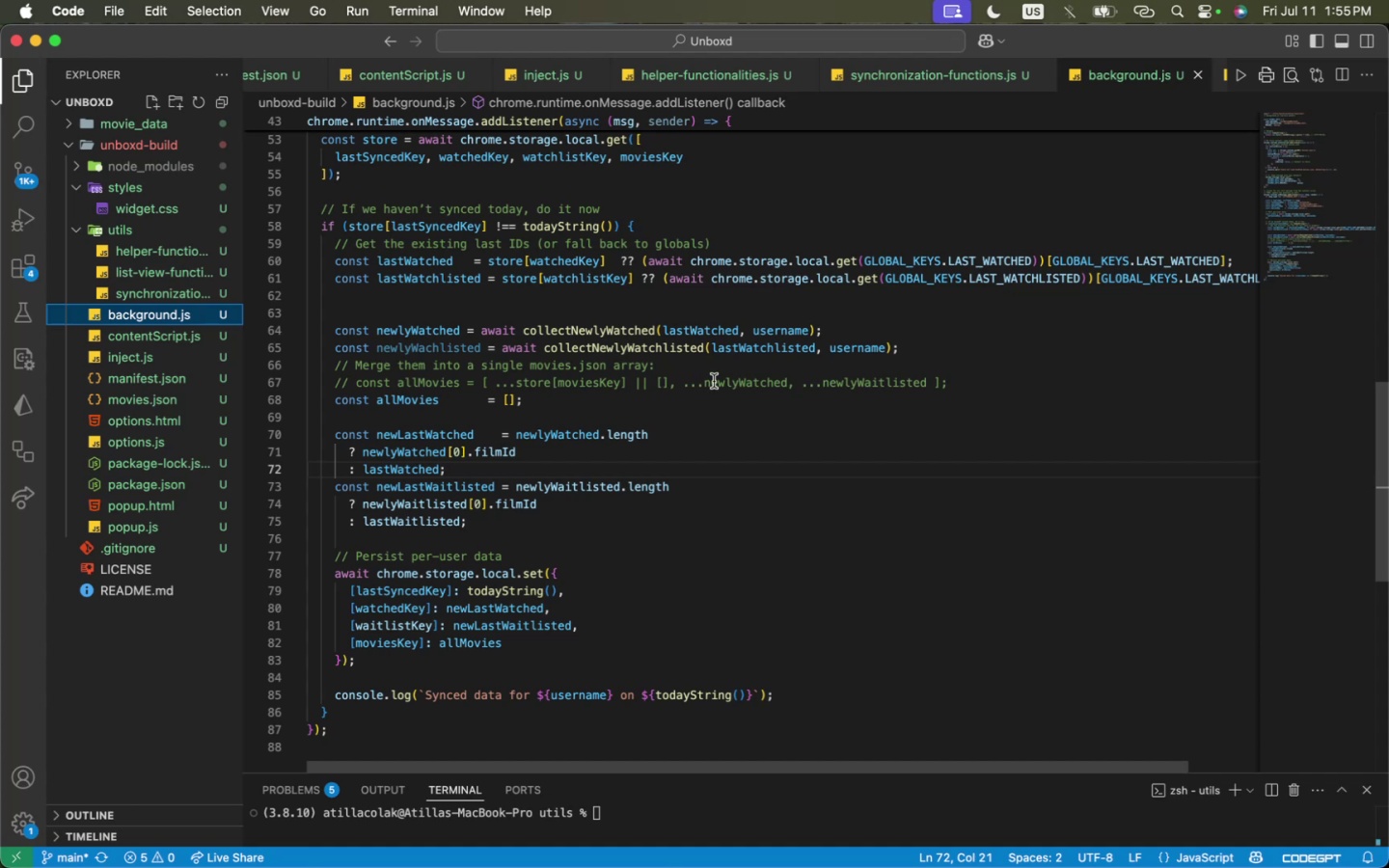 
double_click([933, 384])
 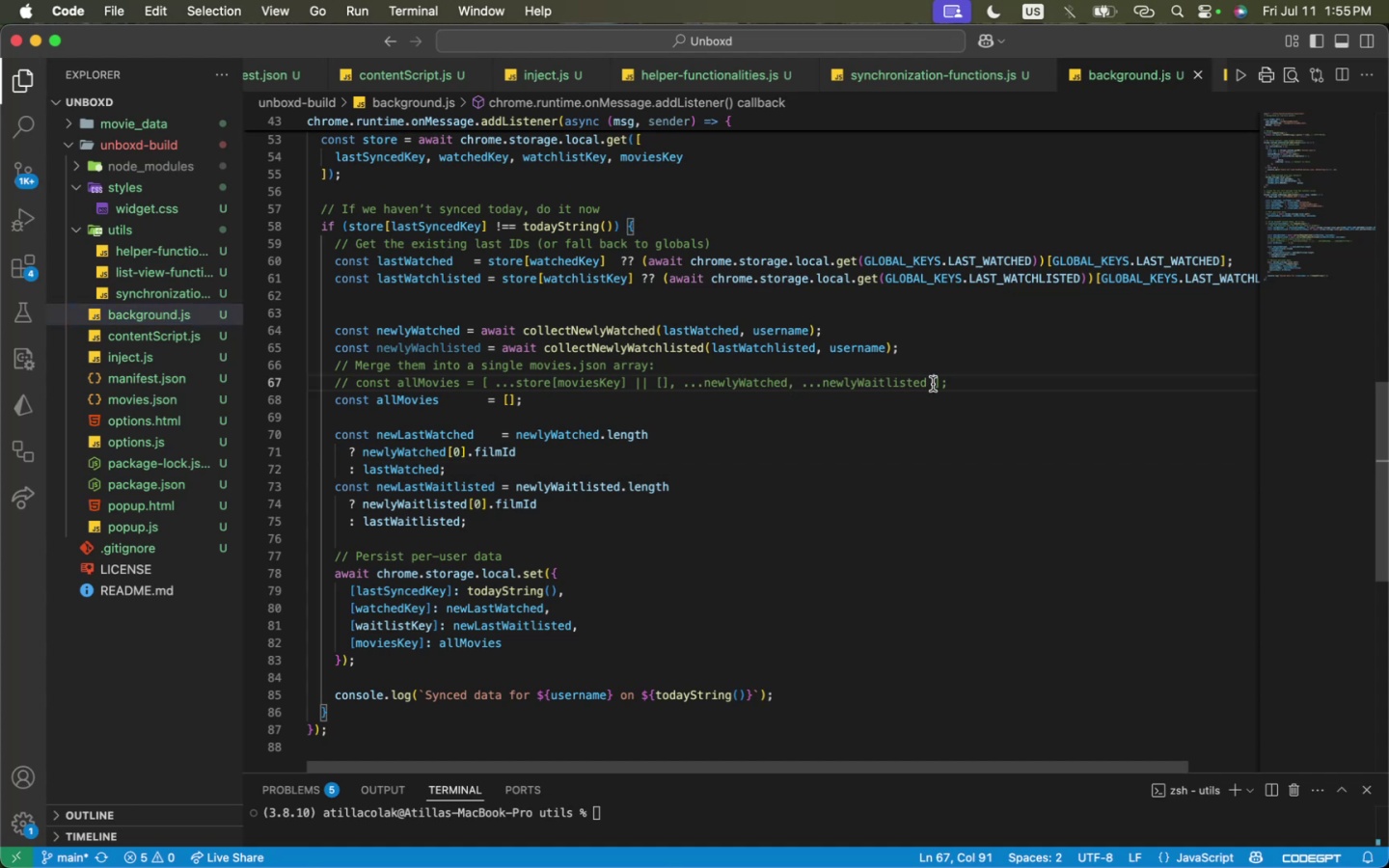 
left_click_drag(start_coordinate=[933, 384], to_coordinate=[924, 365])
 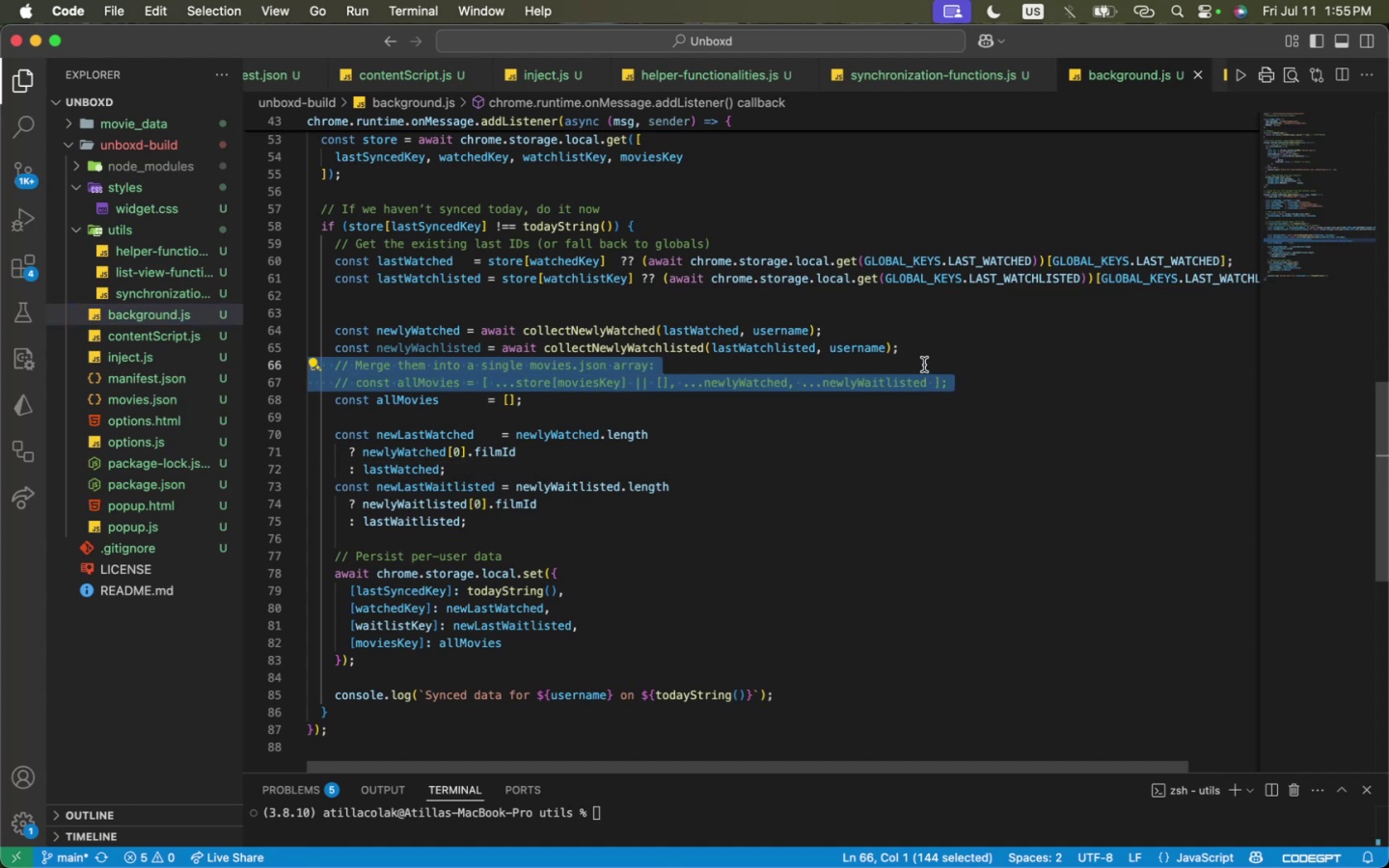 
key(Backspace)
 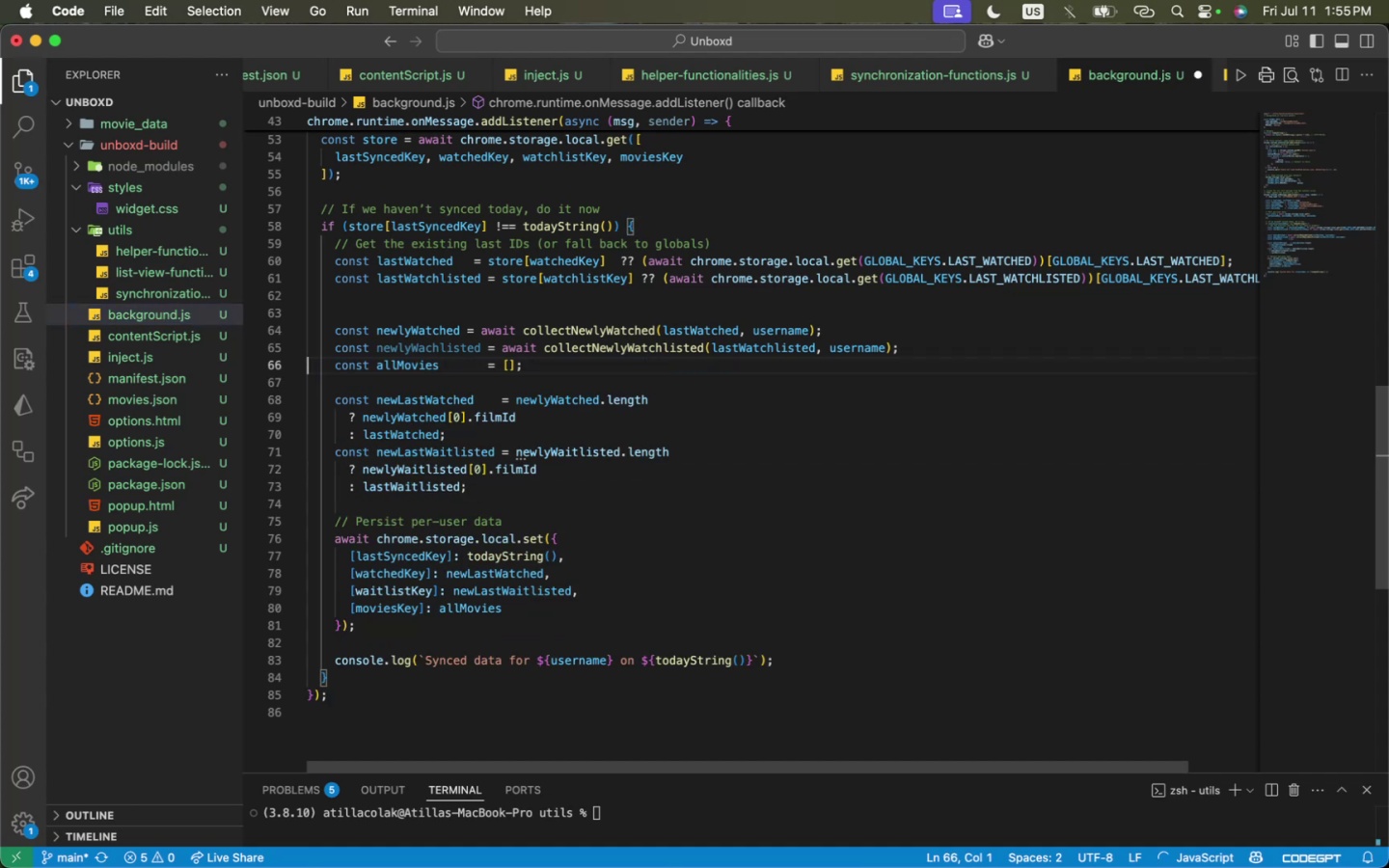 
key(Meta+CommandLeft)
 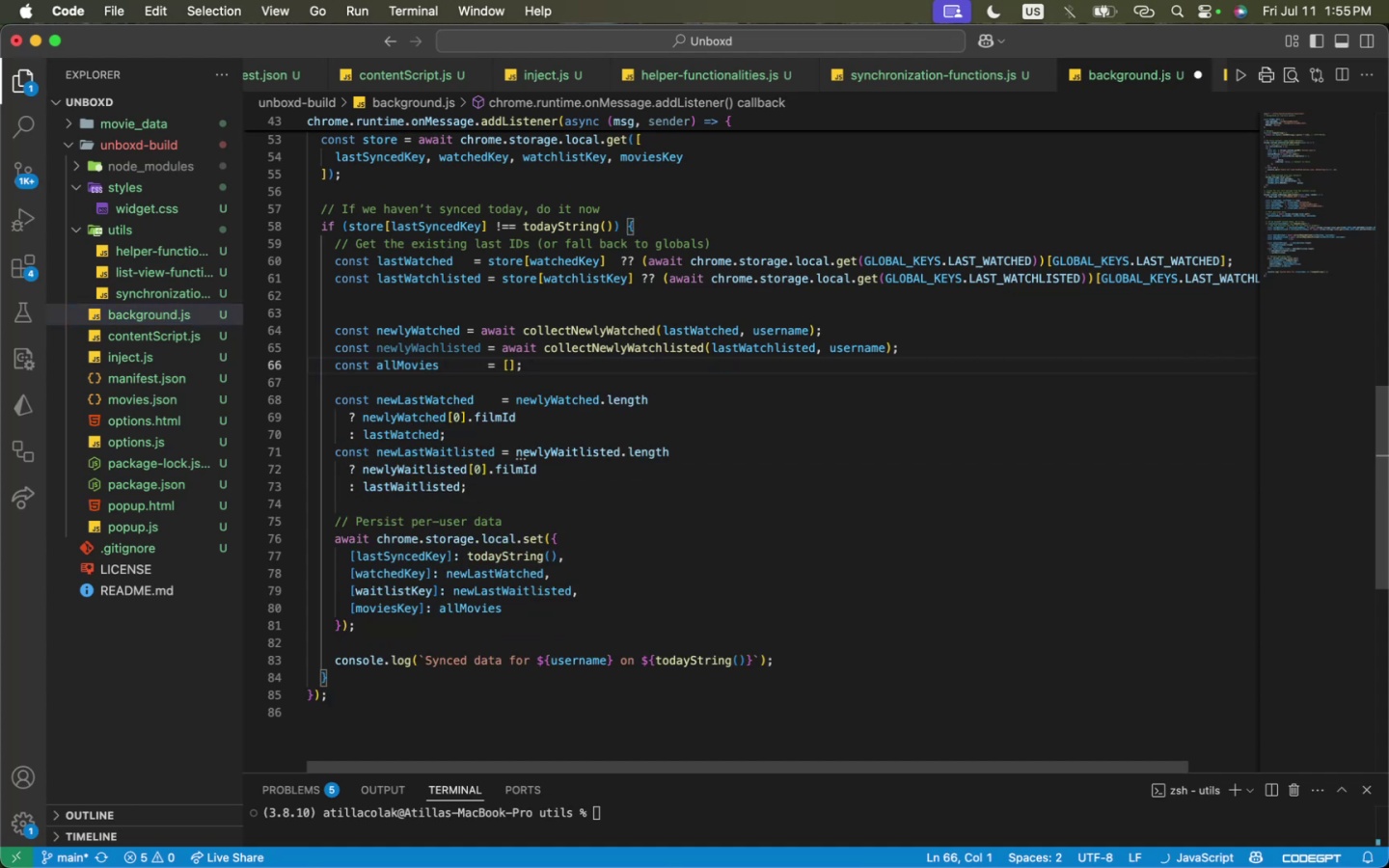 
key(Meta+ArrowRight)
 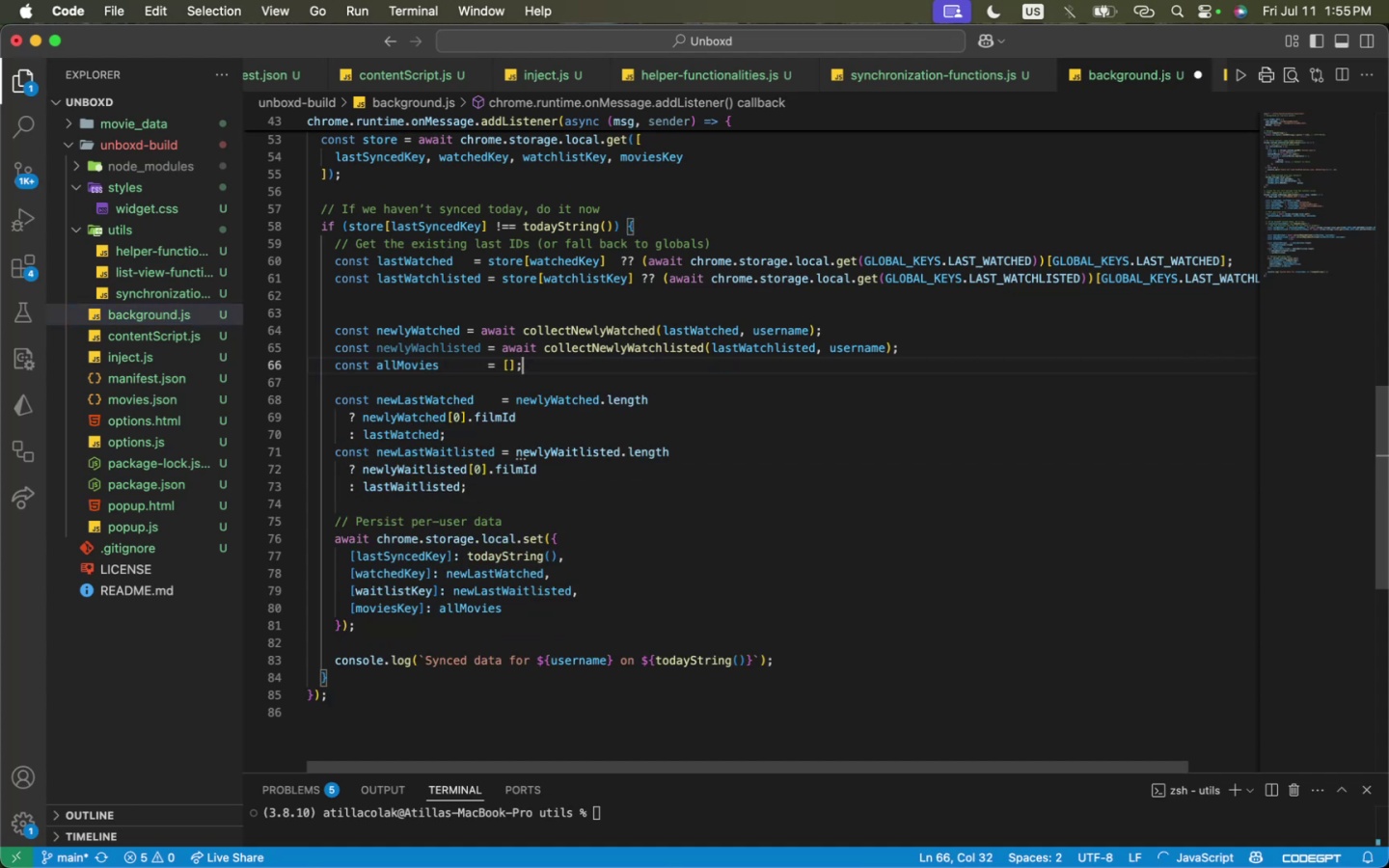 
key(ArrowLeft)
 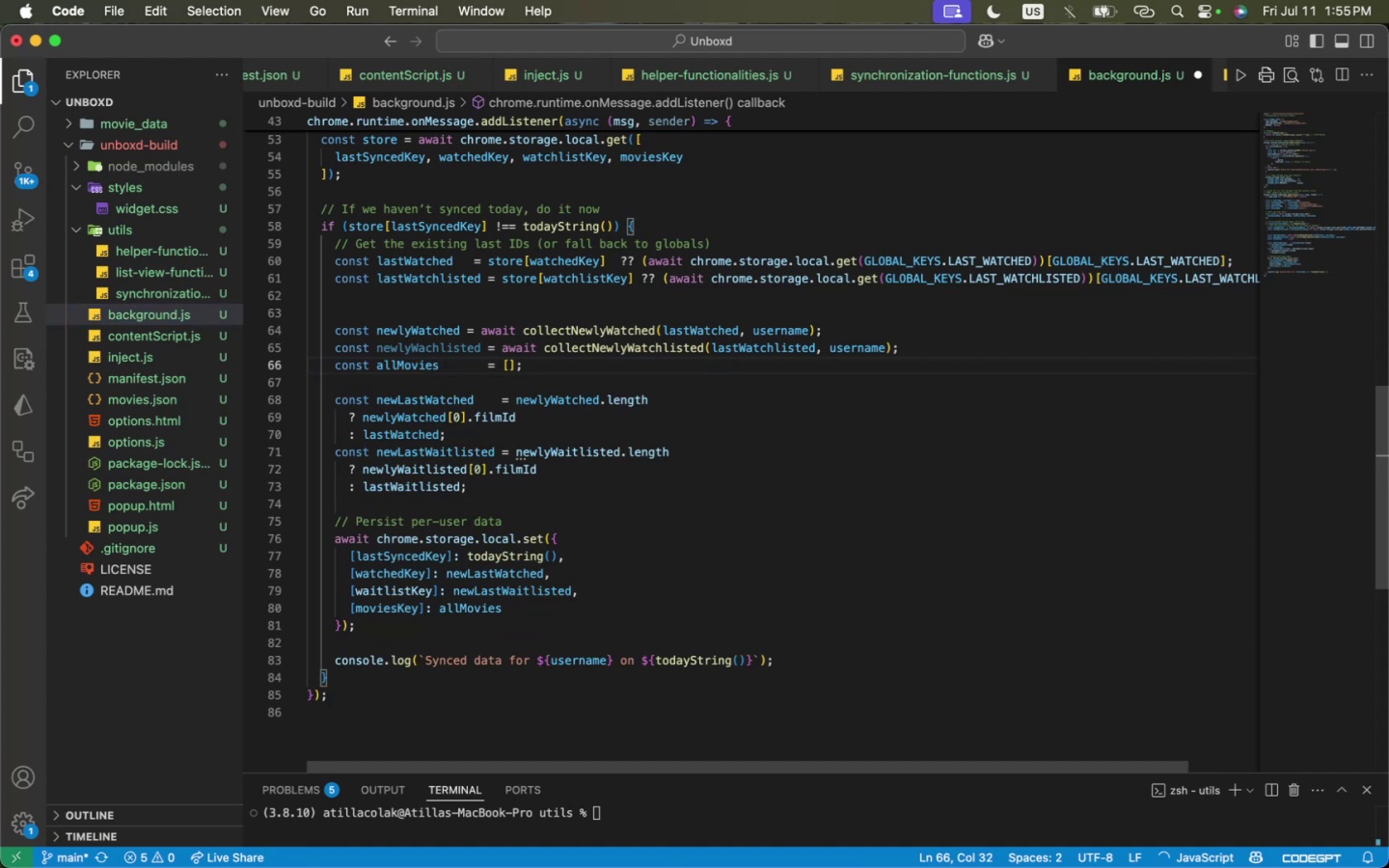 
key(ArrowLeft)
 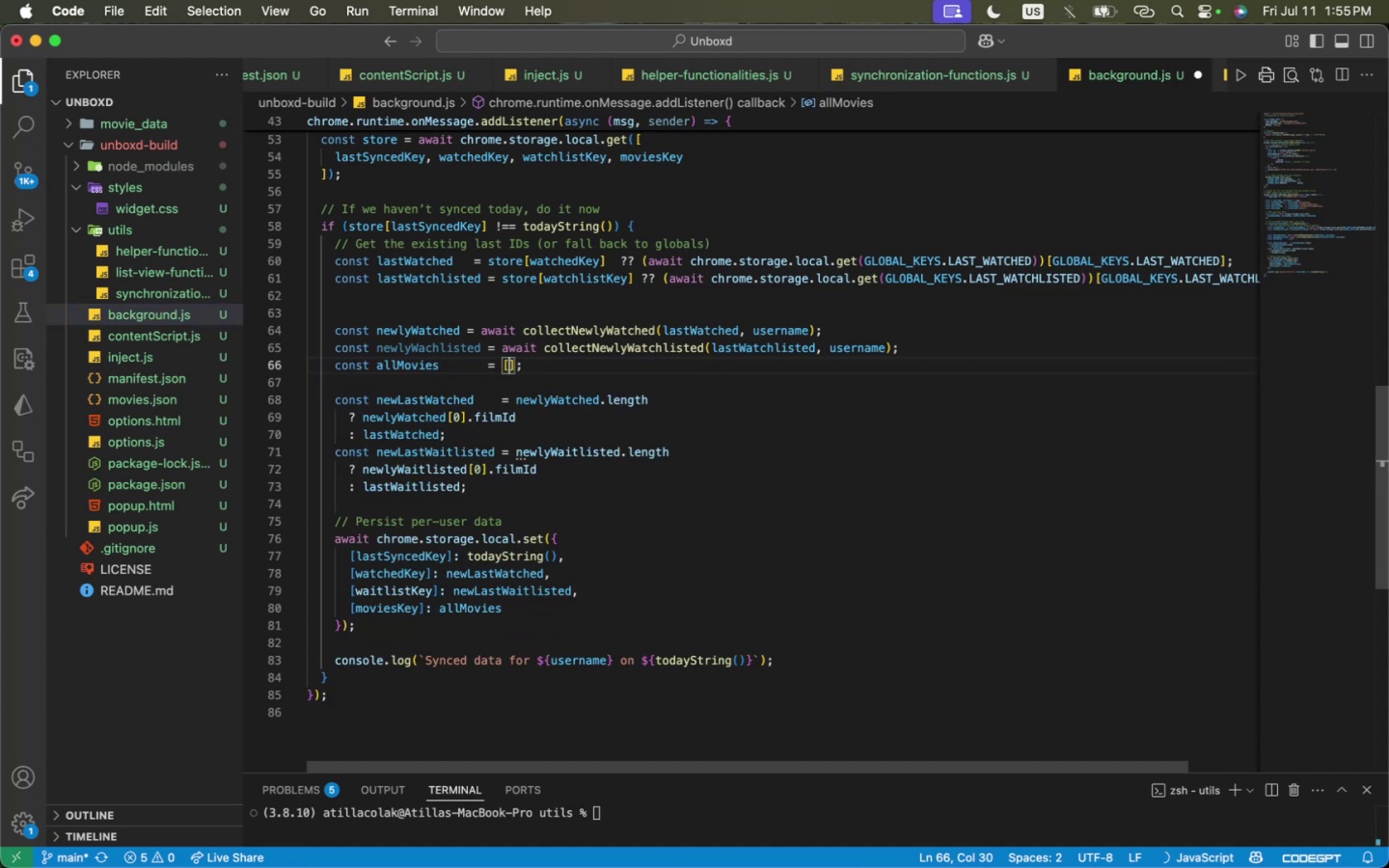 
key(ArrowLeft)
 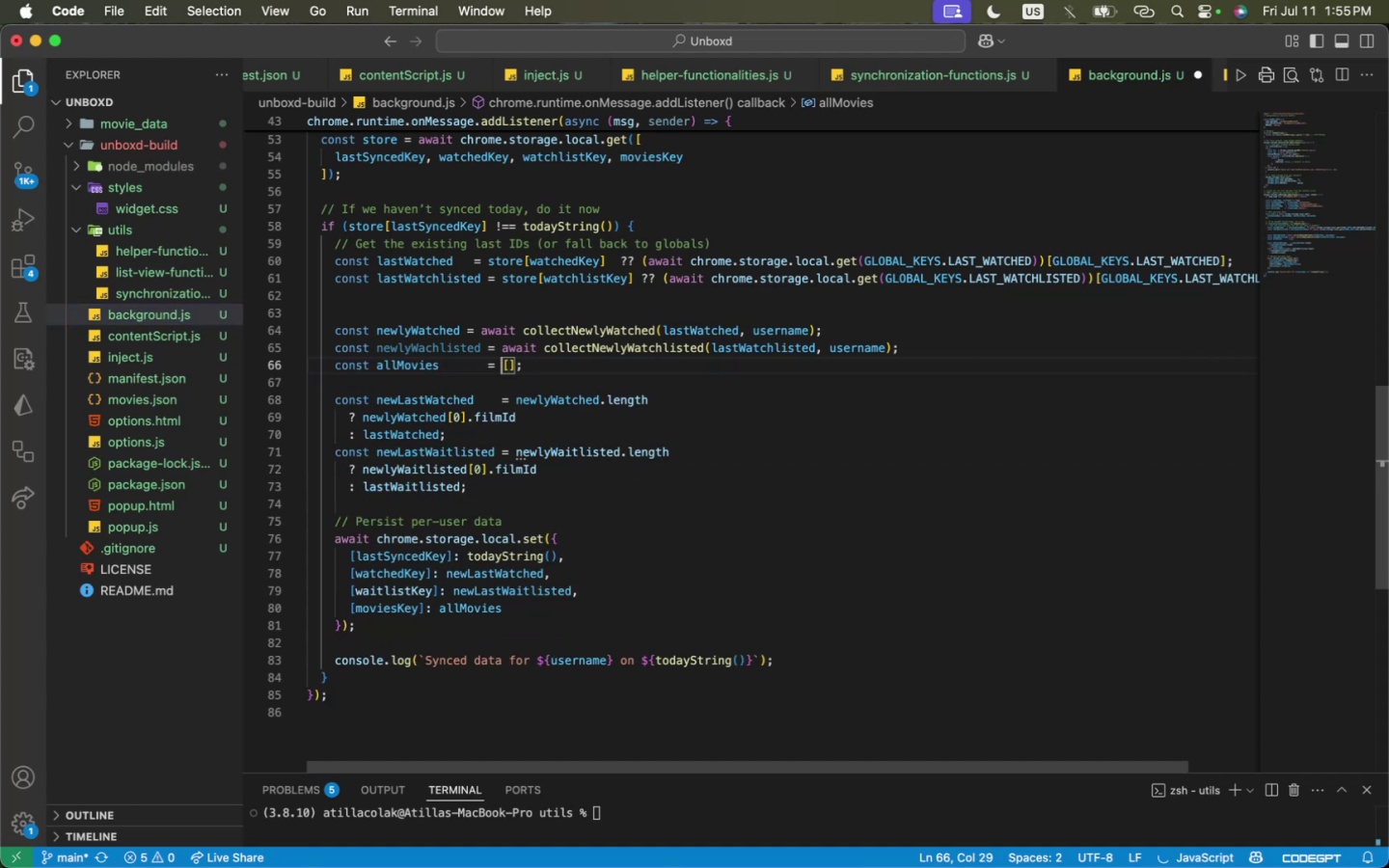 
key(ArrowLeft)
 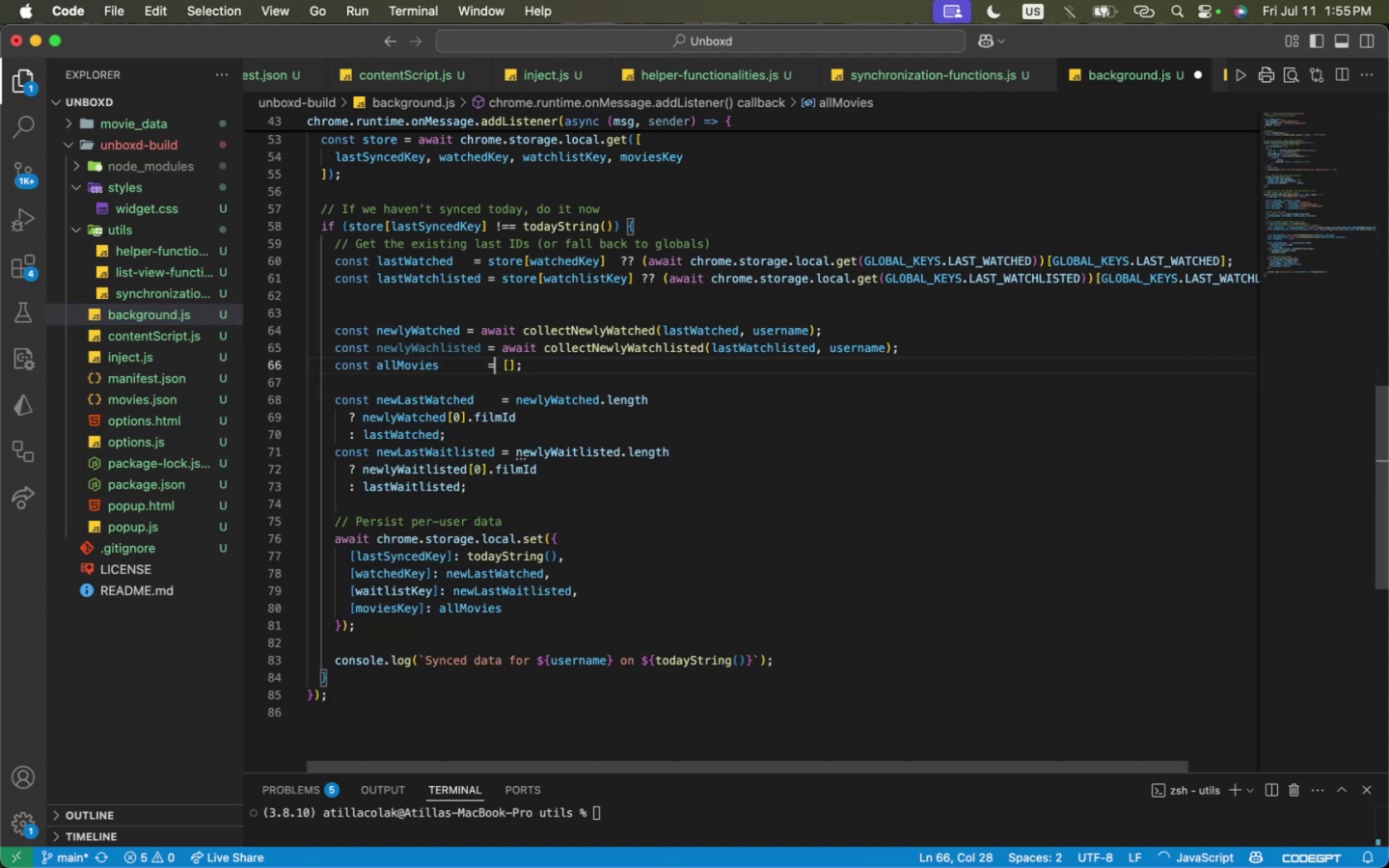 
key(ArrowLeft)
 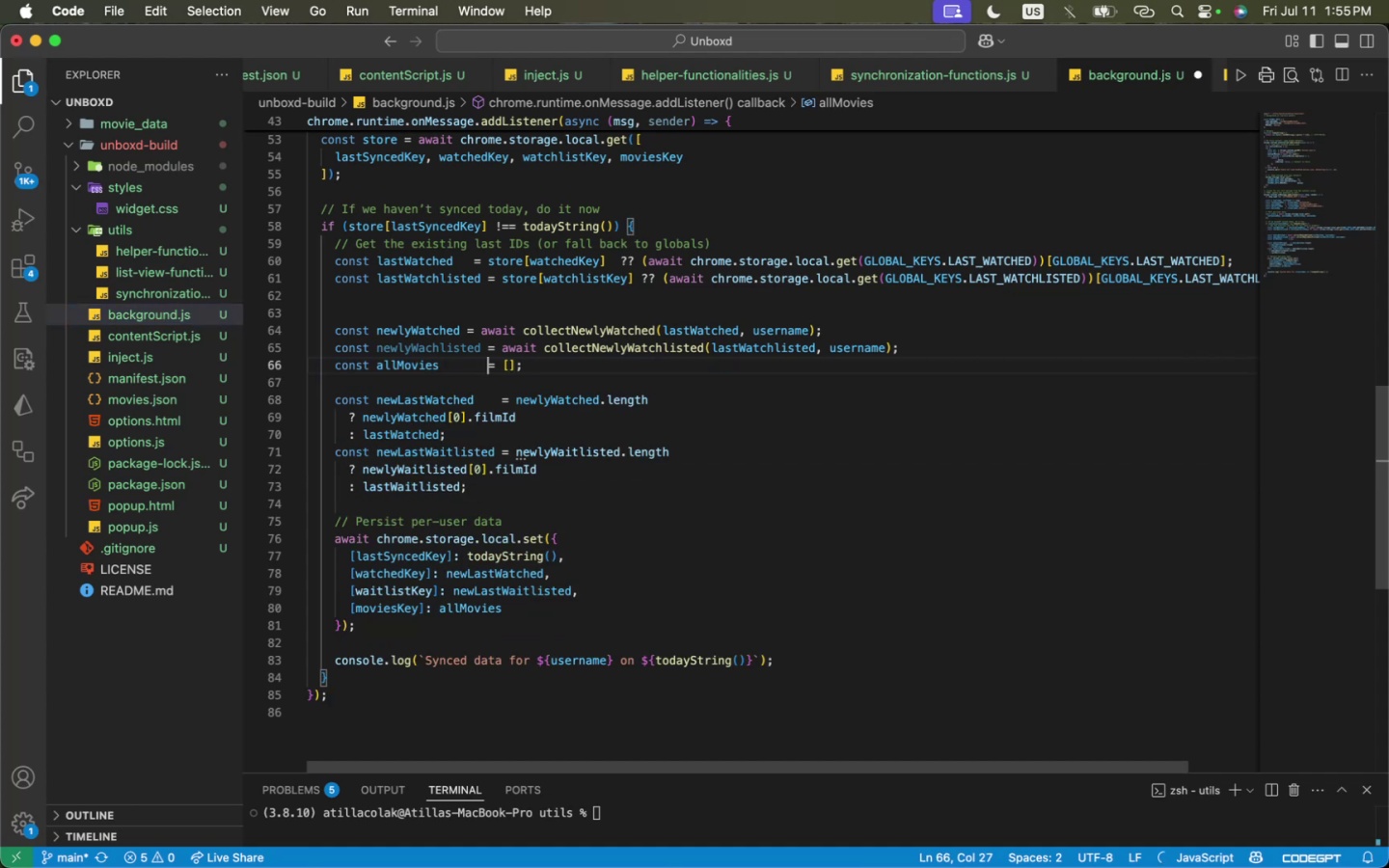 
key(Backspace)
 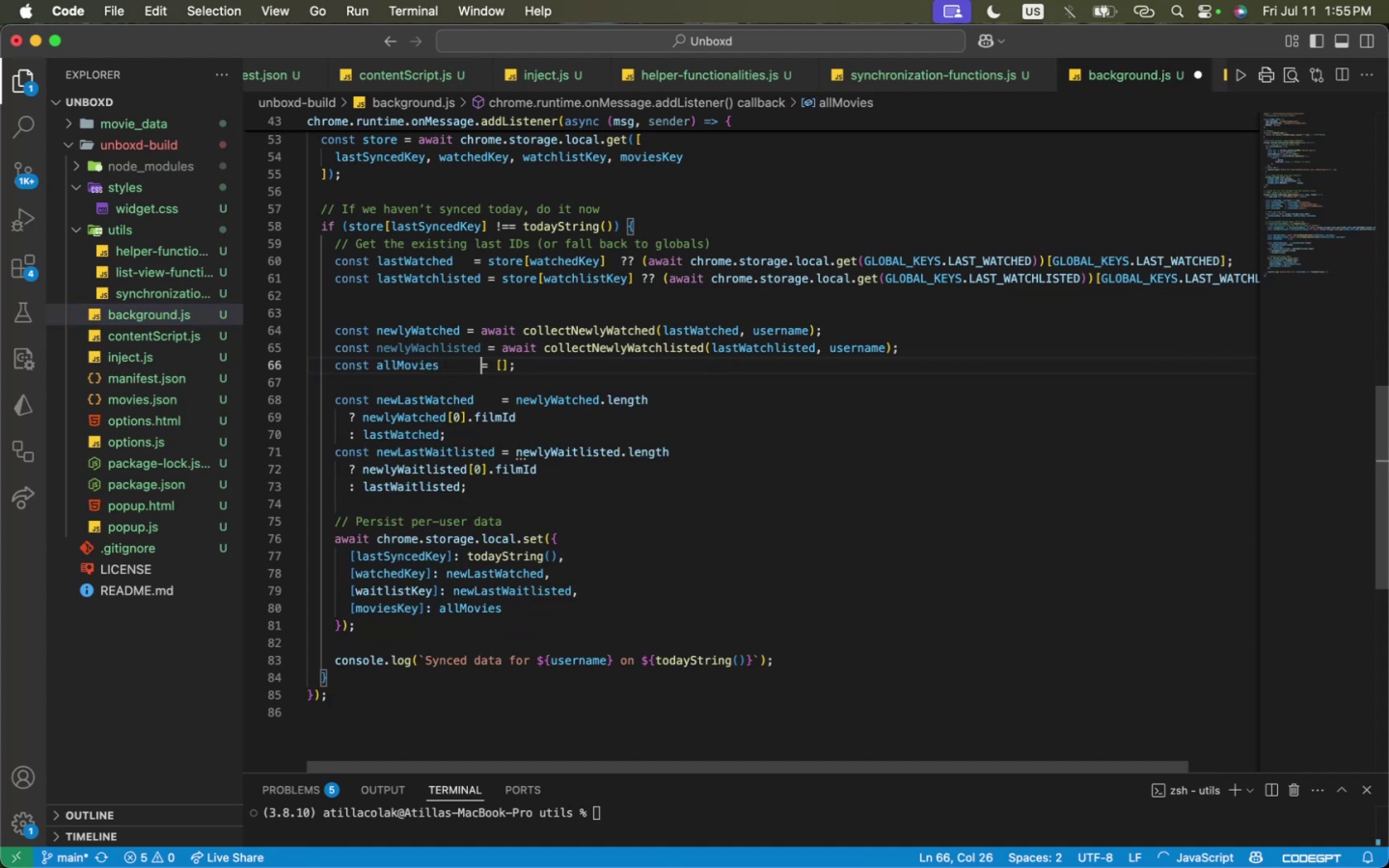 
key(Backspace)
 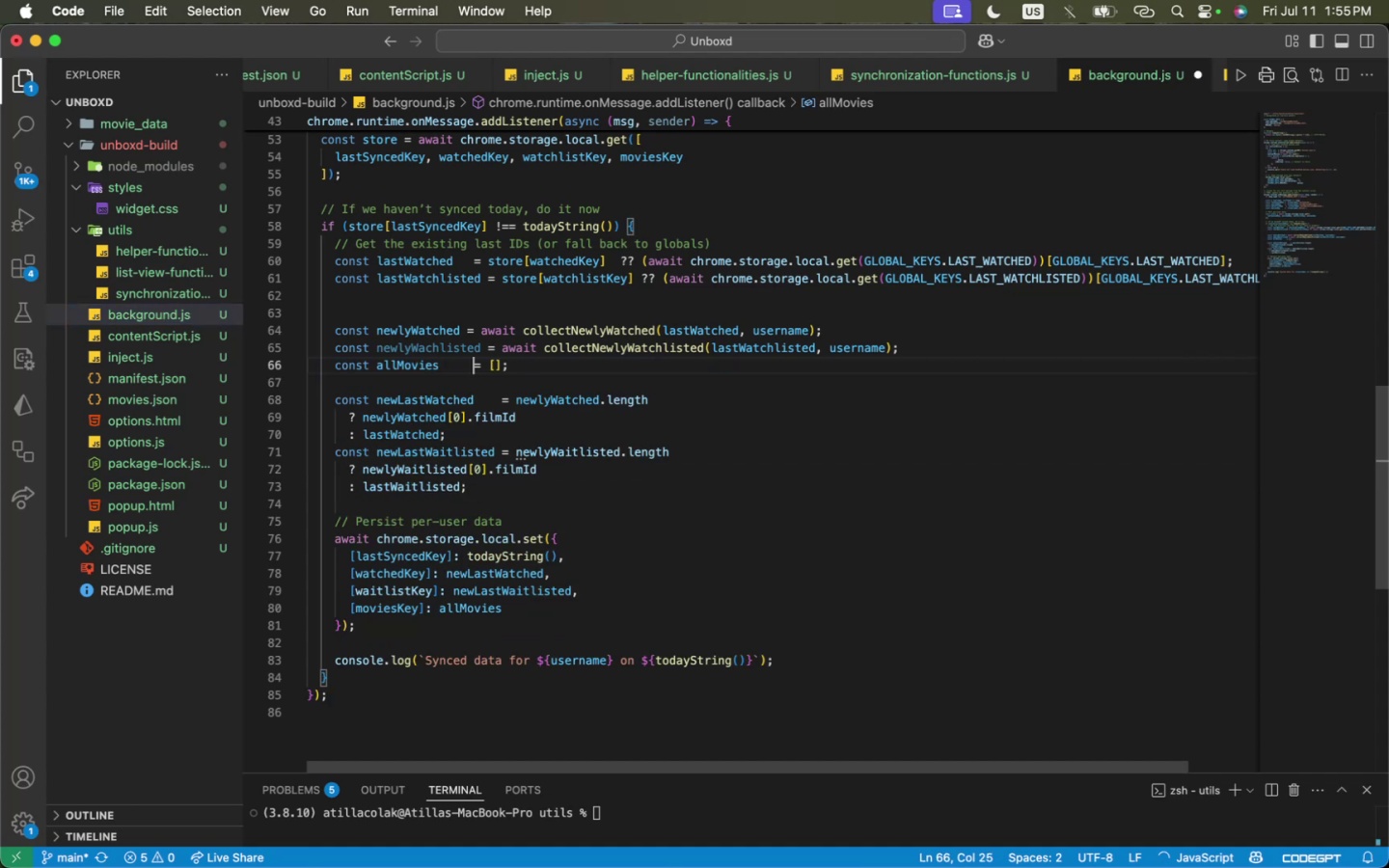 
key(Backspace)
 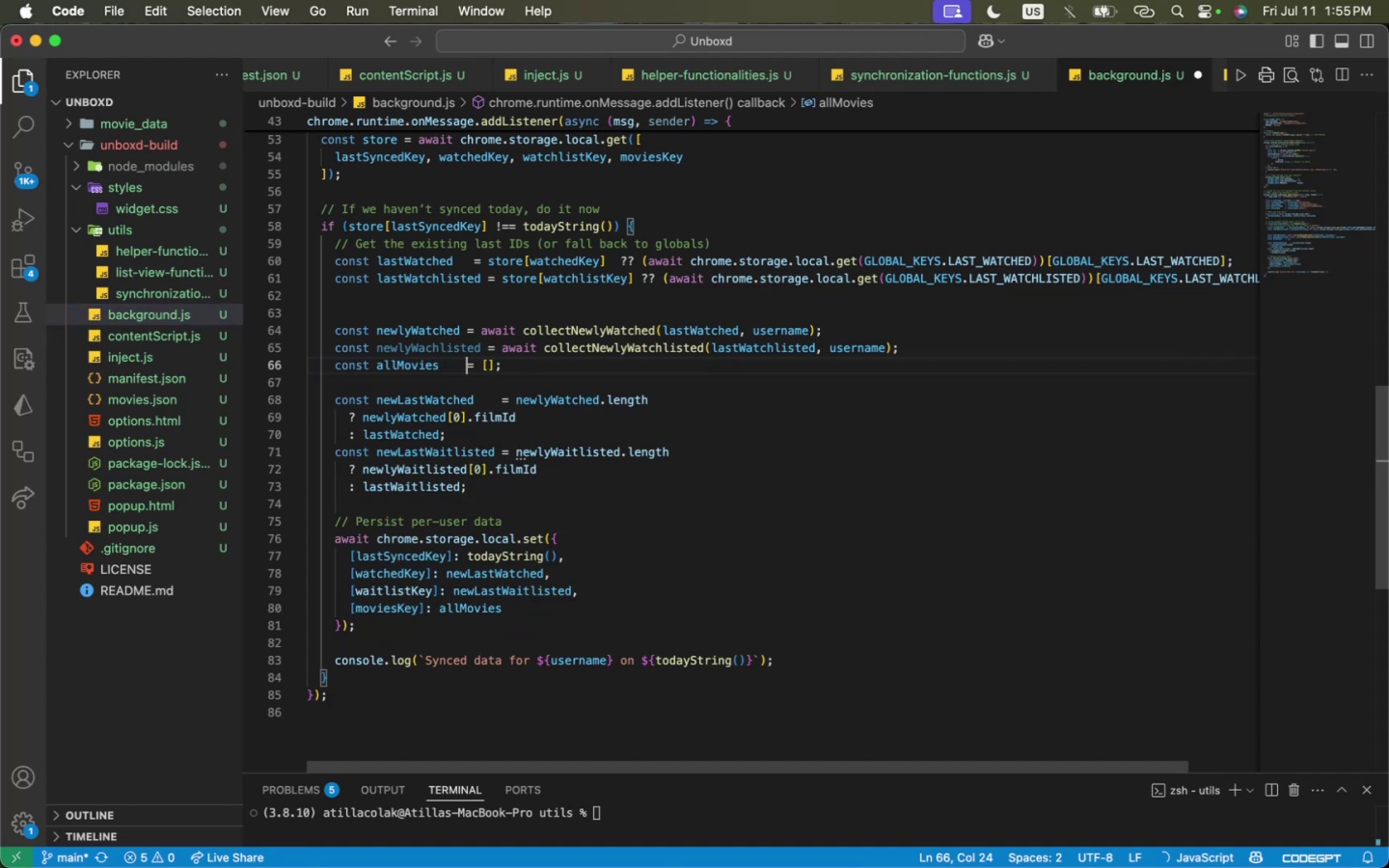 
key(Backspace)
 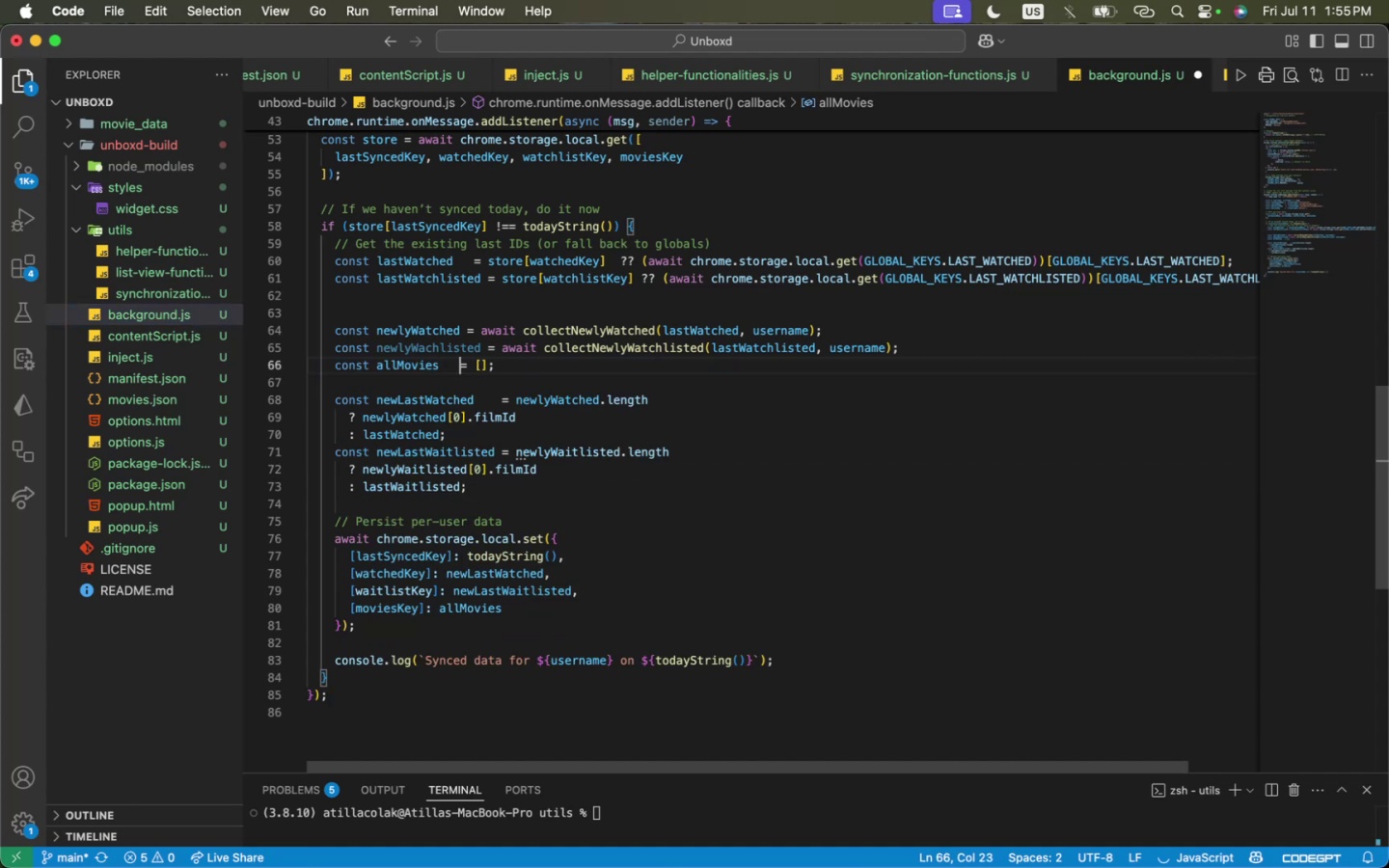 
key(Backspace)
 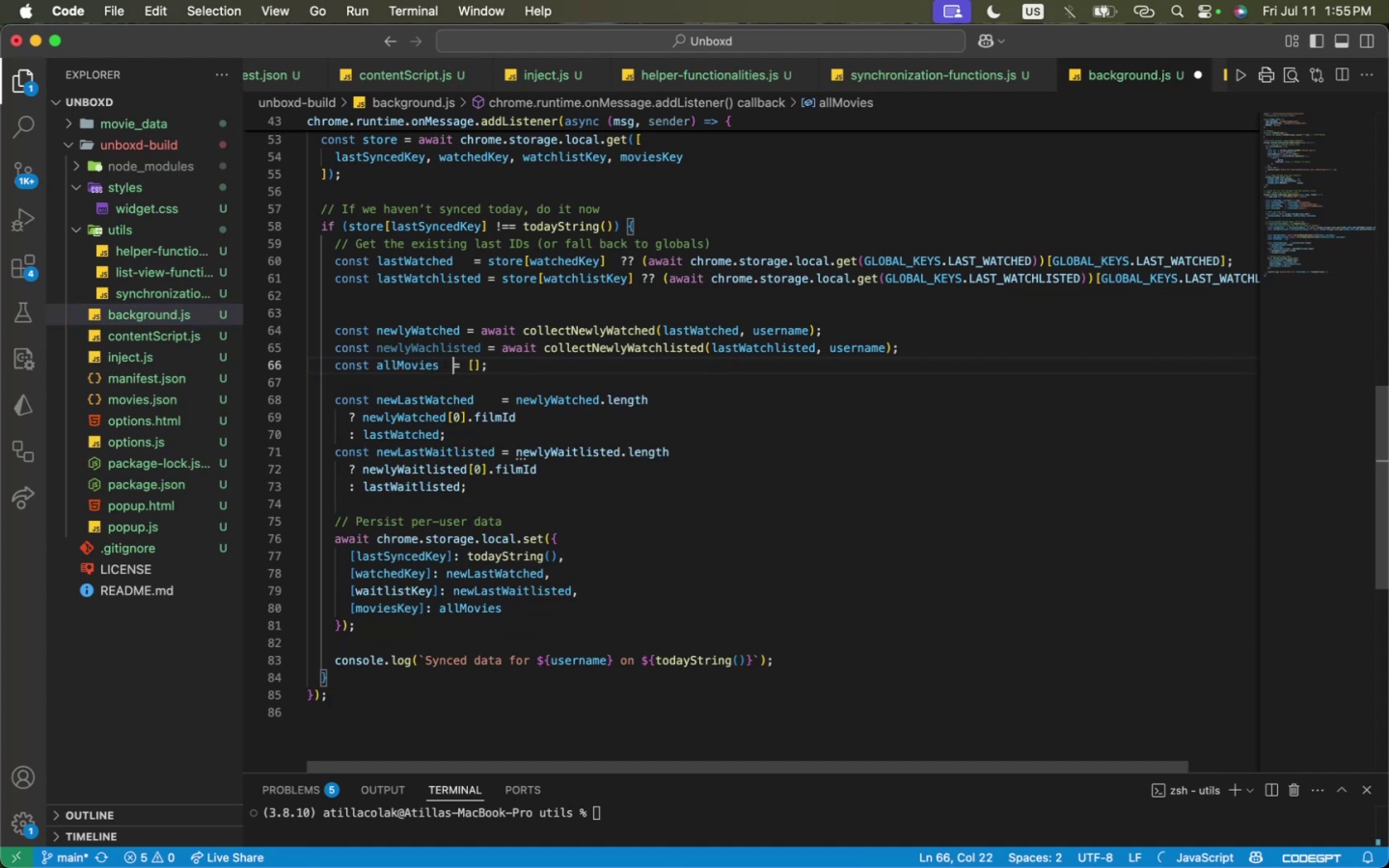 
key(Backspace)
 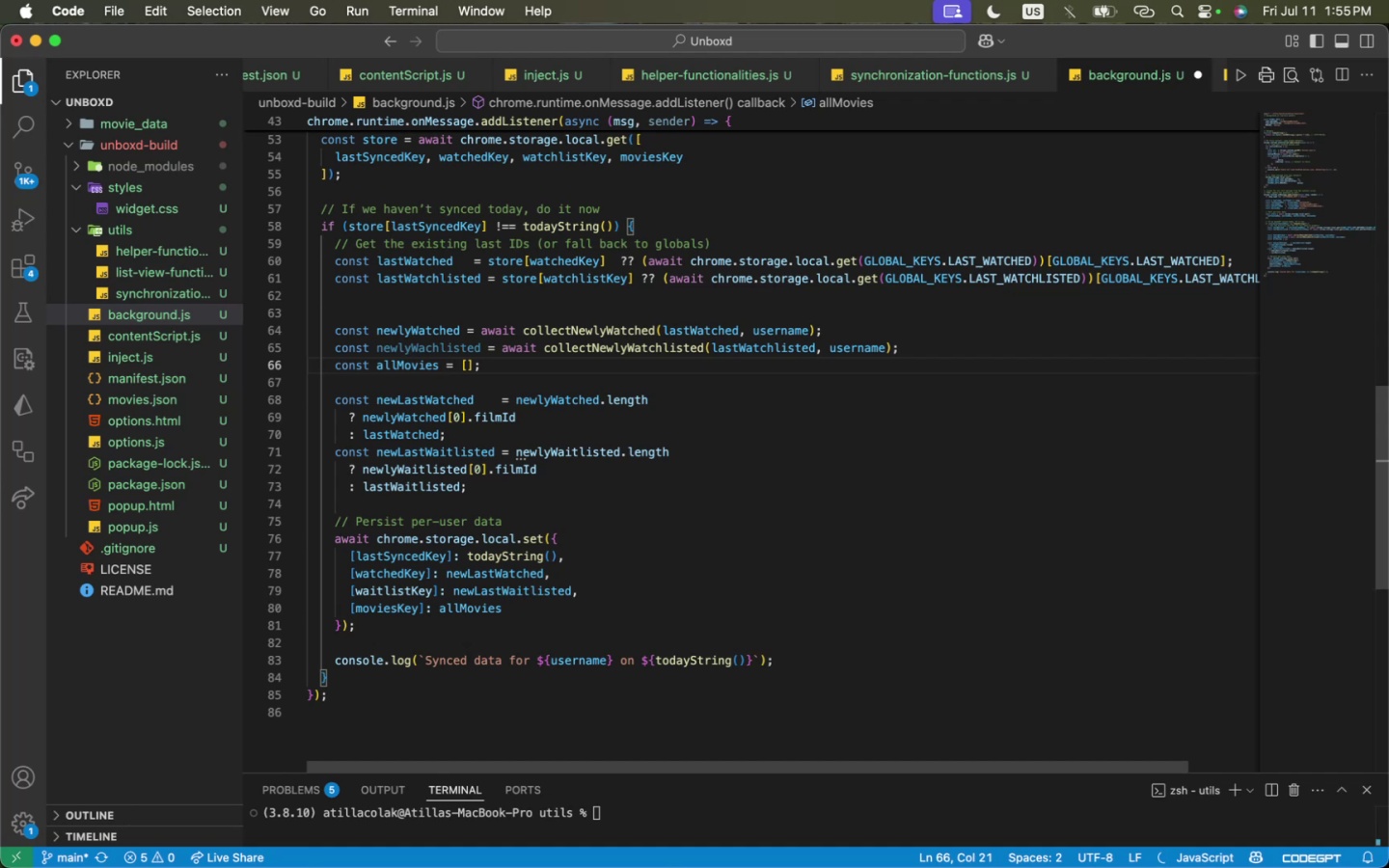 
wait(5.11)
 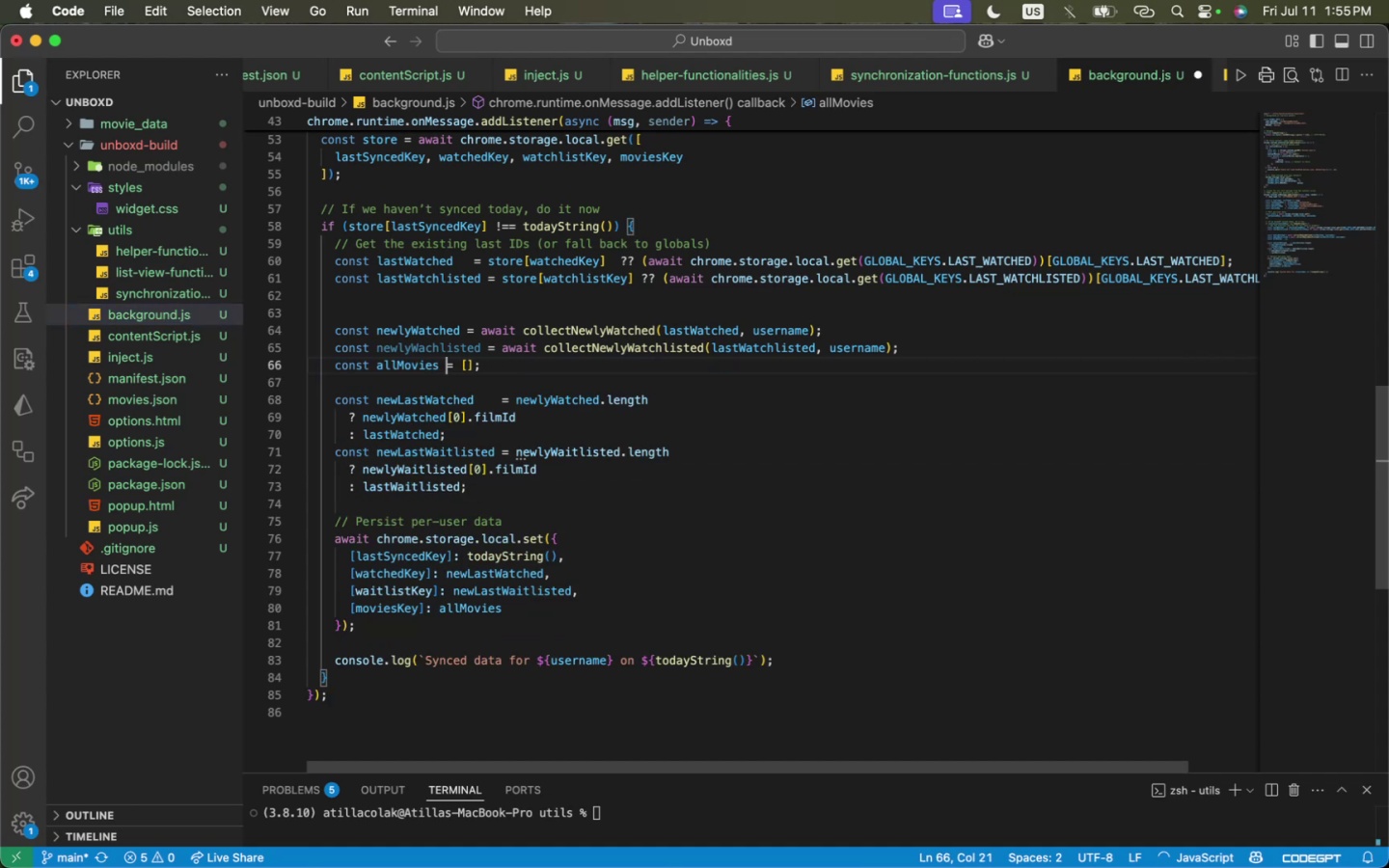 
scroll: coordinate [711, 332], scroll_direction: up, amount: 37.0
 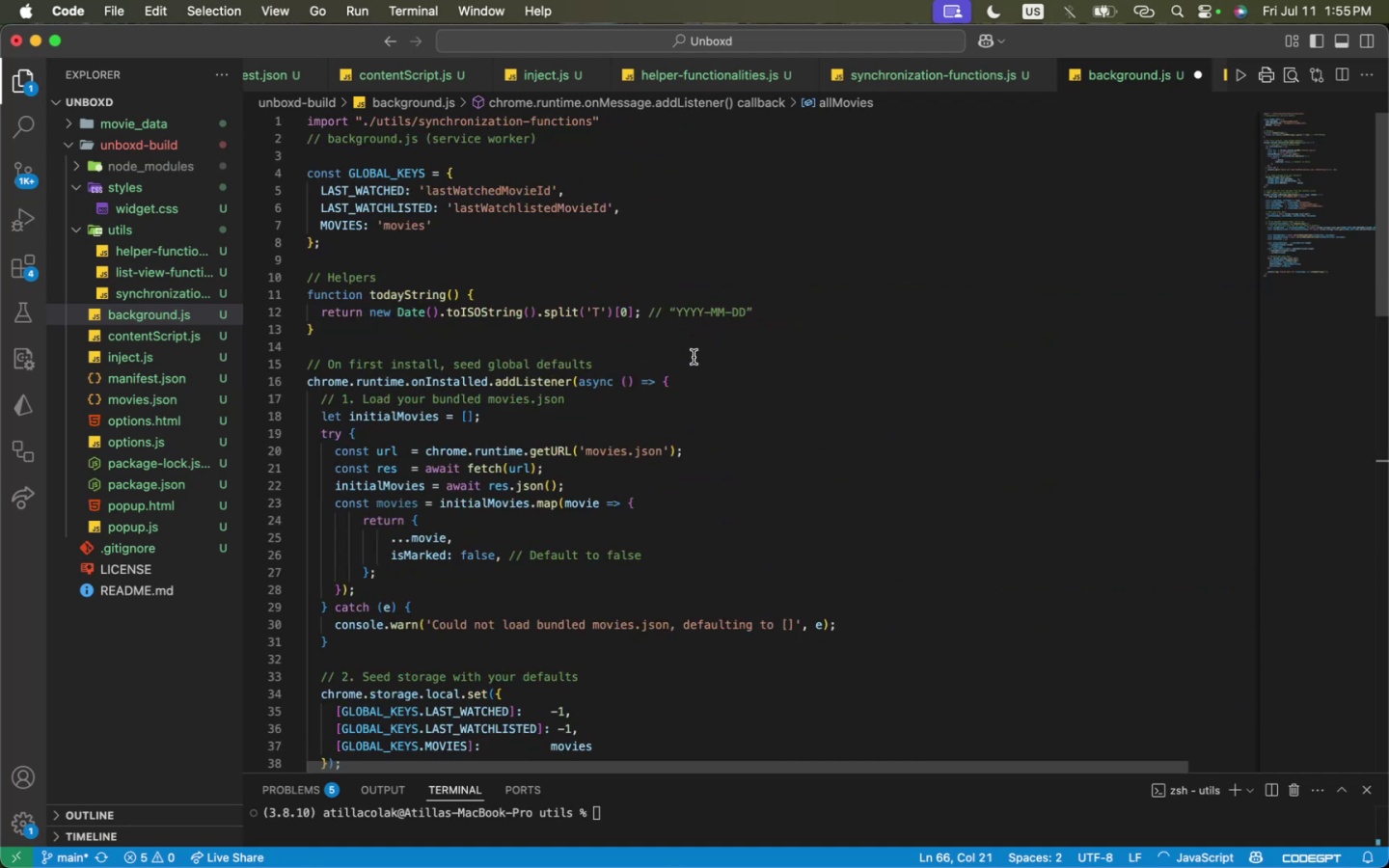 
scroll: coordinate [694, 357], scroll_direction: down, amount: 2.0
 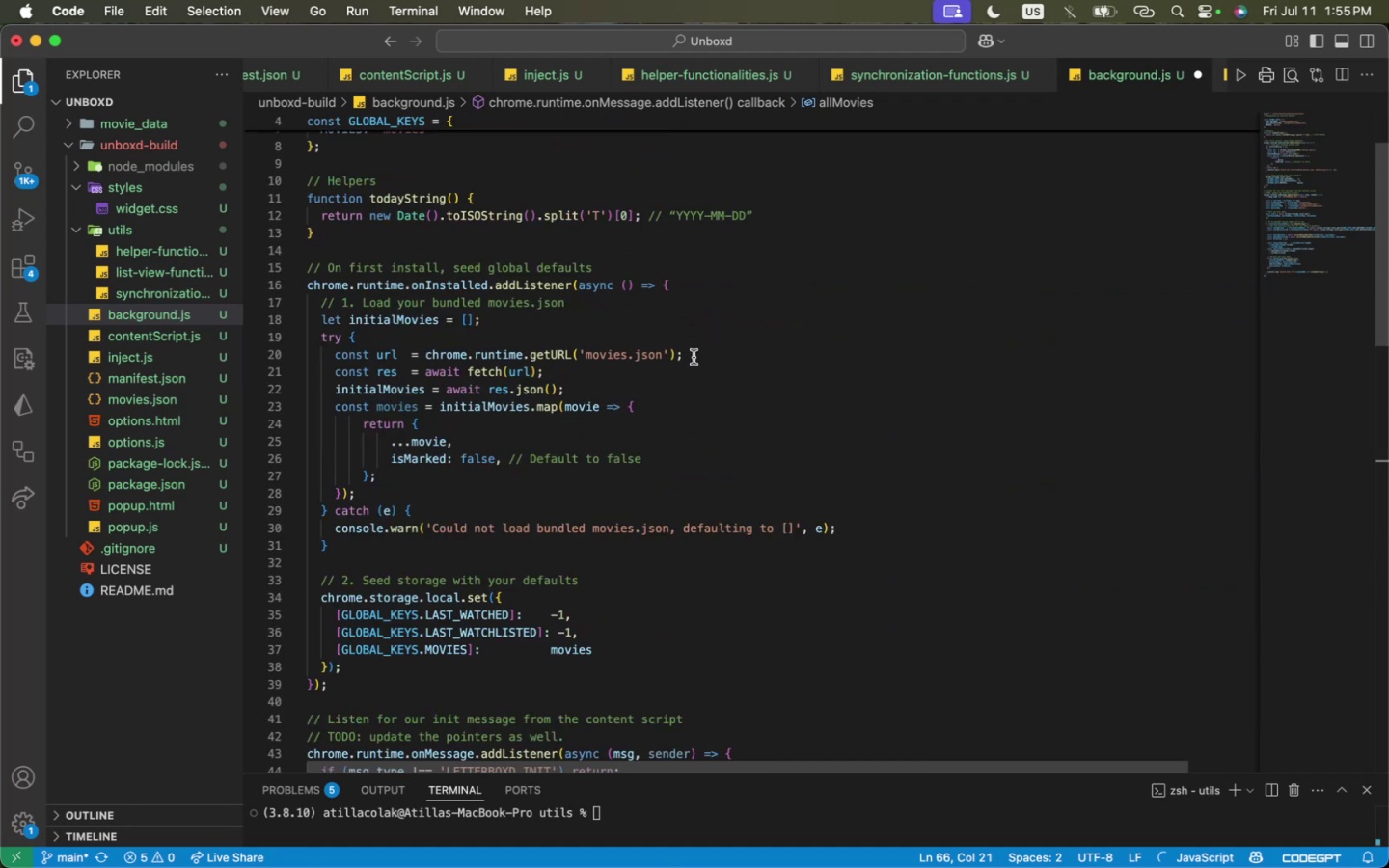 
scroll: coordinate [694, 357], scroll_direction: up, amount: 2.0
 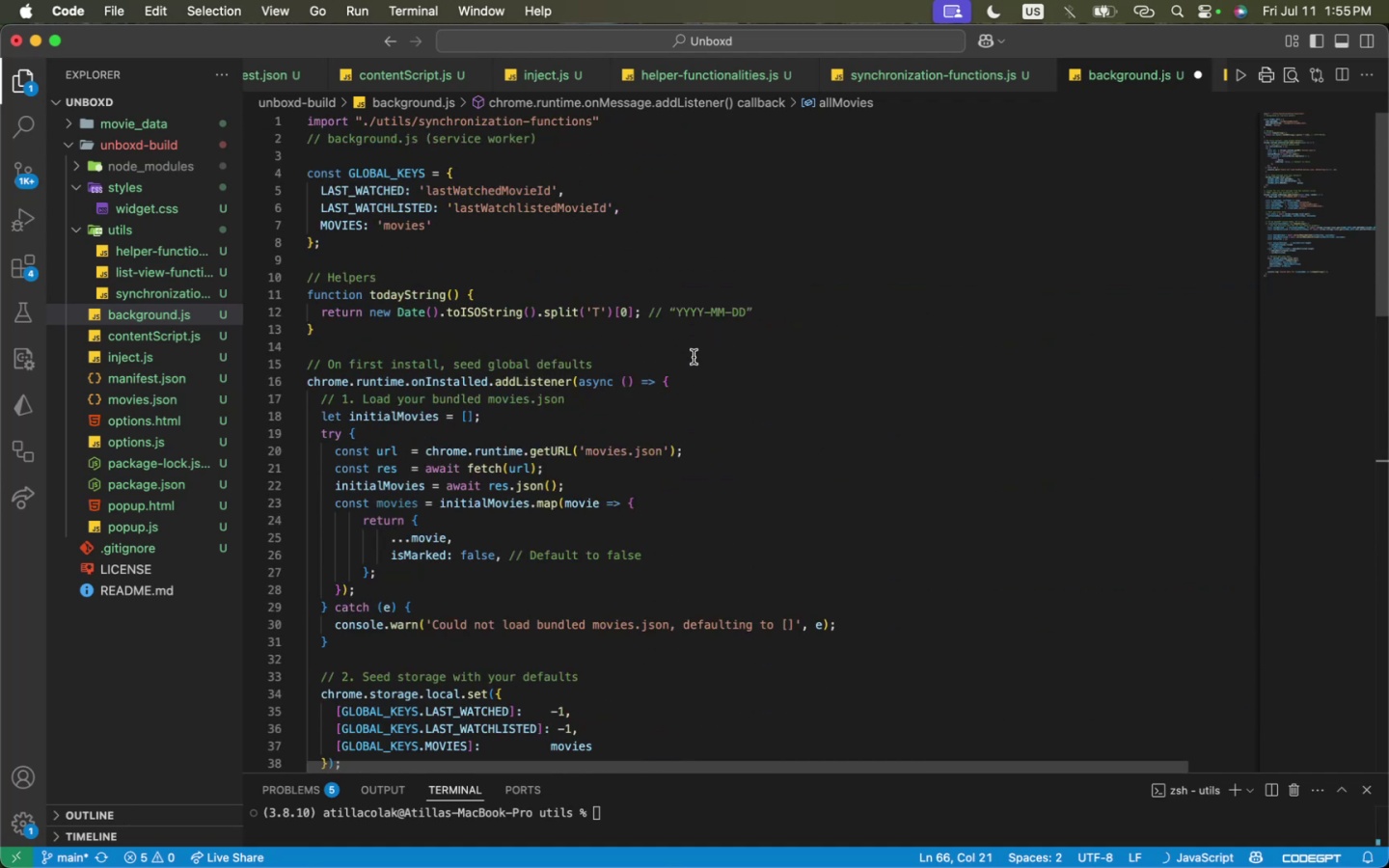 
scroll: coordinate [684, 370], scroll_direction: down, amount: 15.0
 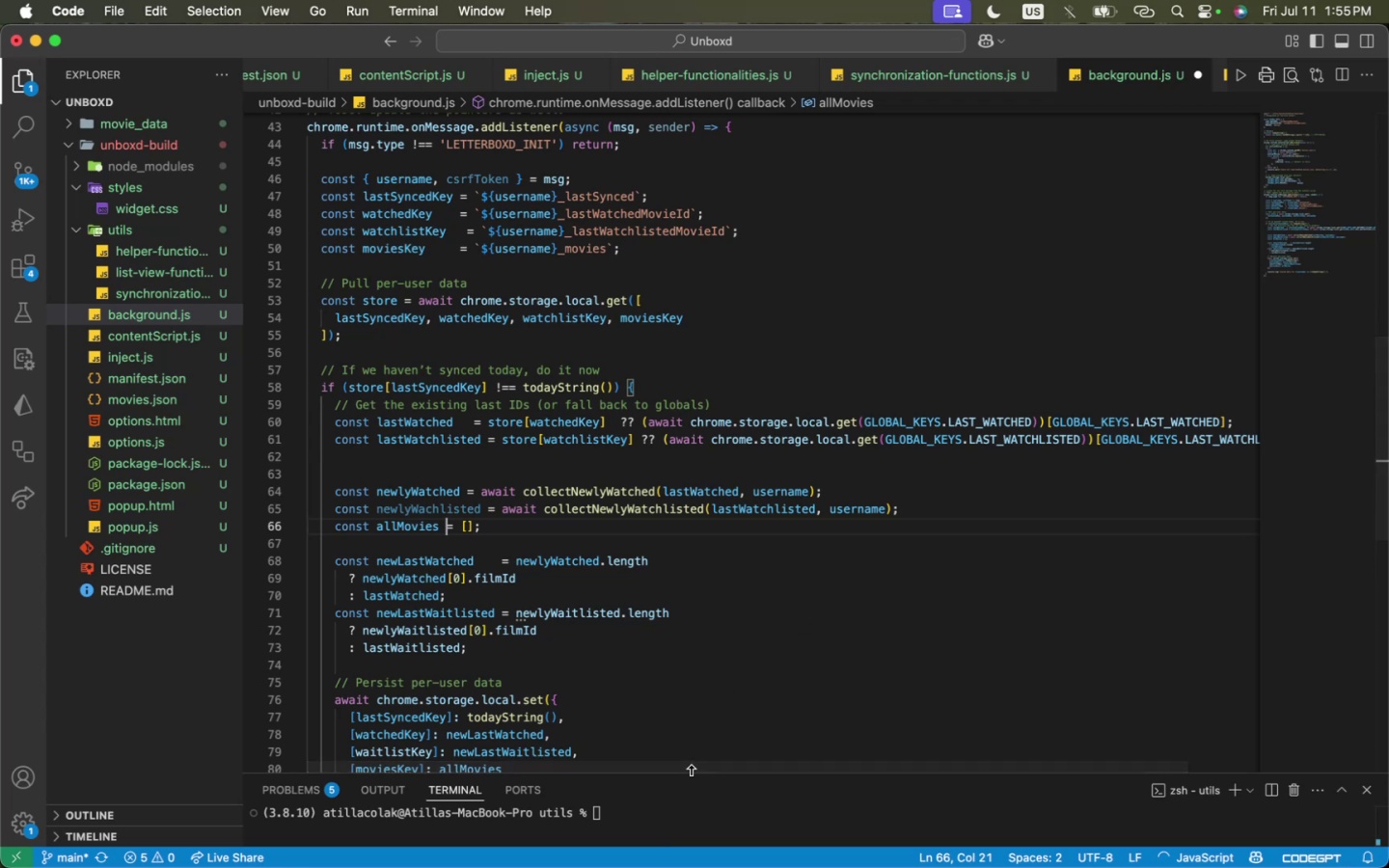 
left_click_drag(start_coordinate=[671, 765], to_coordinate=[592, 730])
 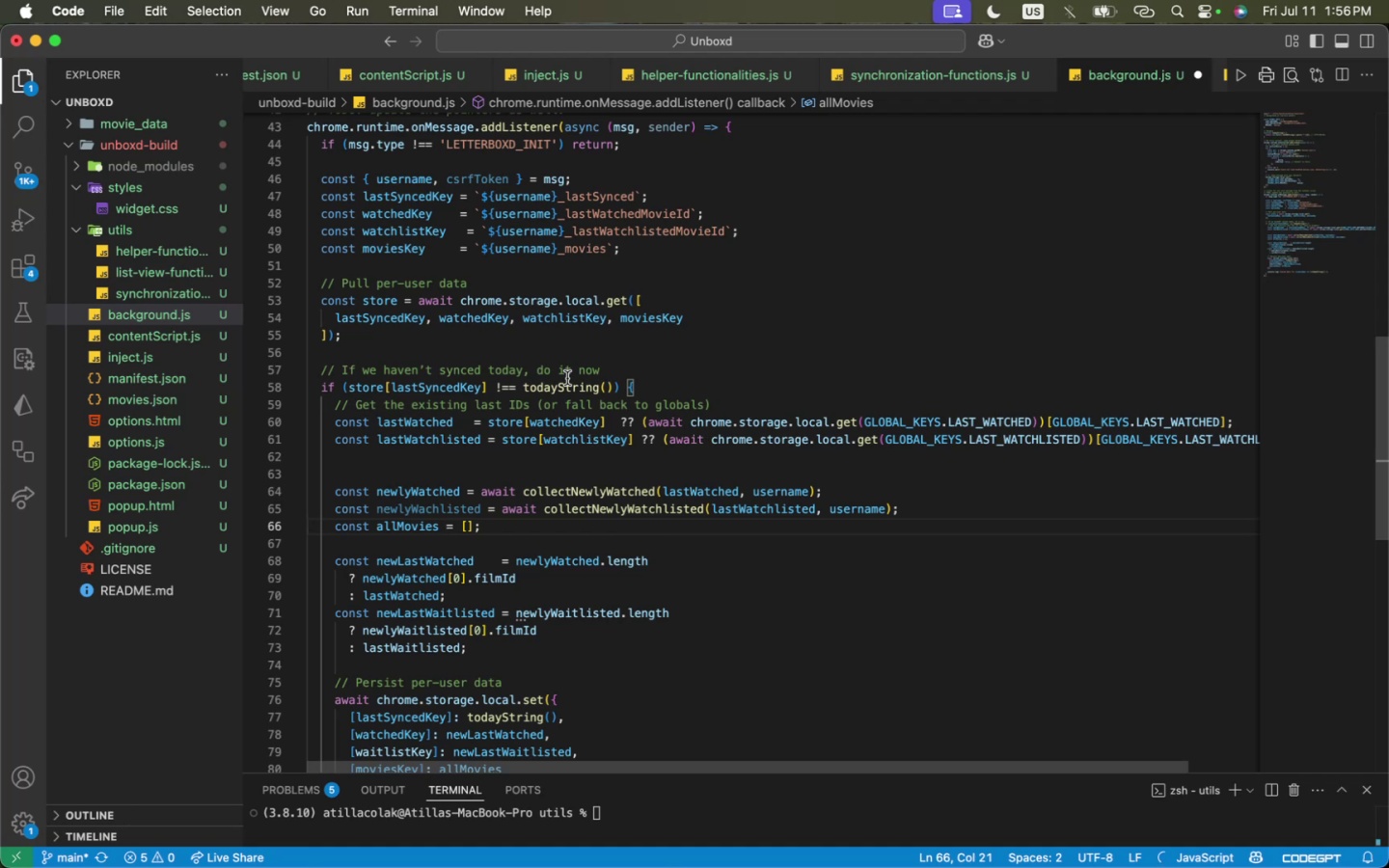 
wait(6.98)
 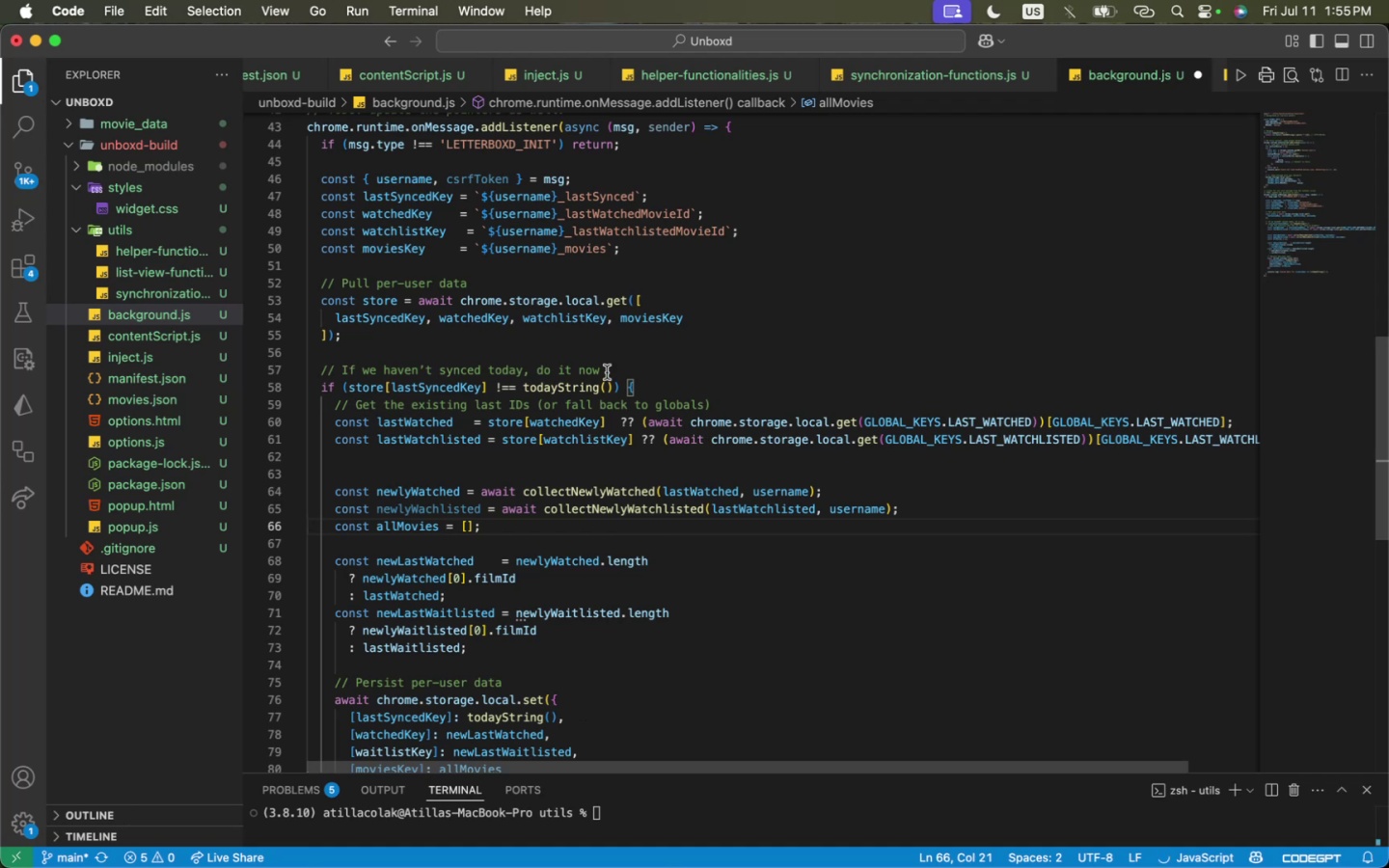 
scroll: coordinate [549, 660], scroll_direction: up, amount: 11.0
 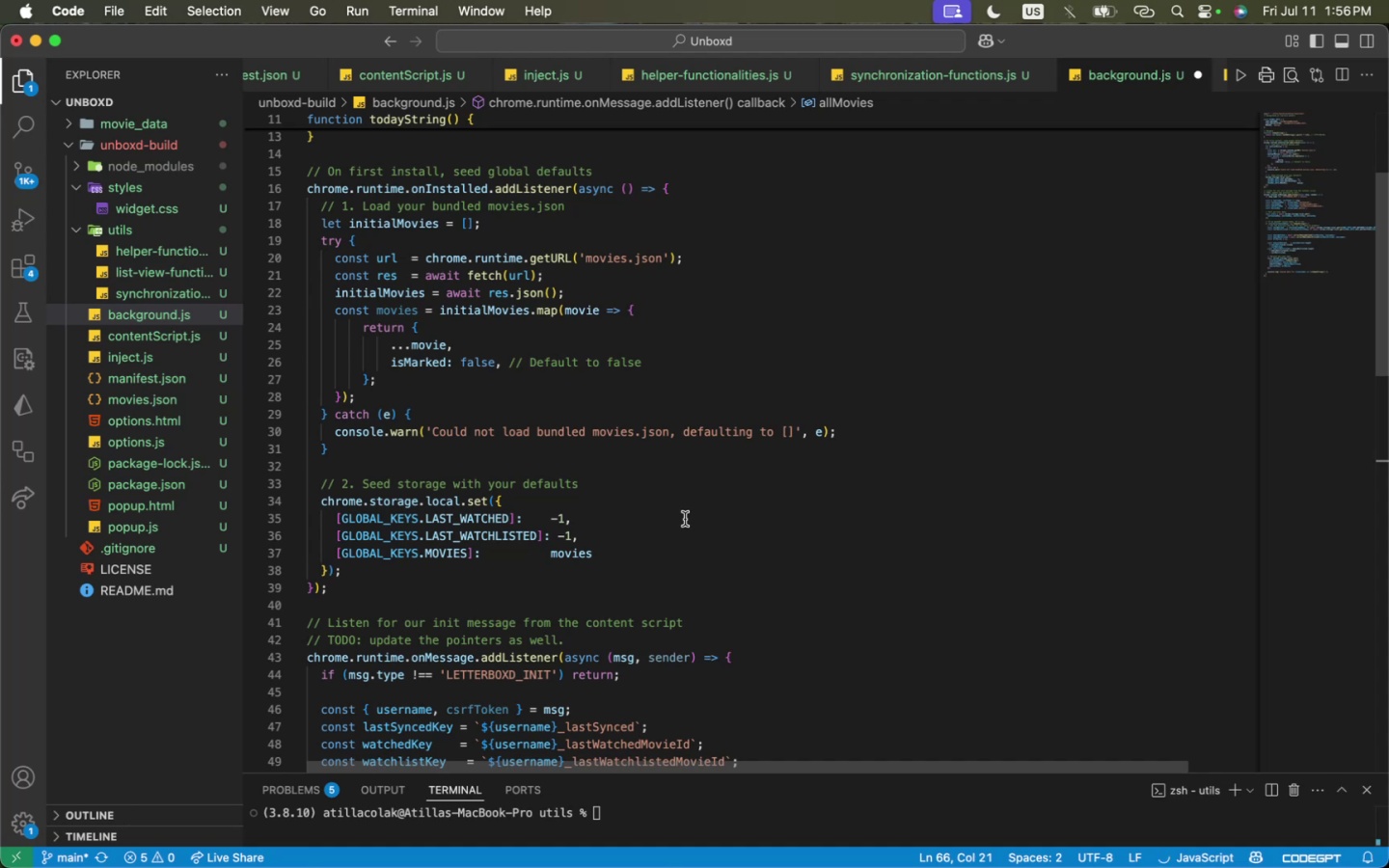 
wait(7.13)
 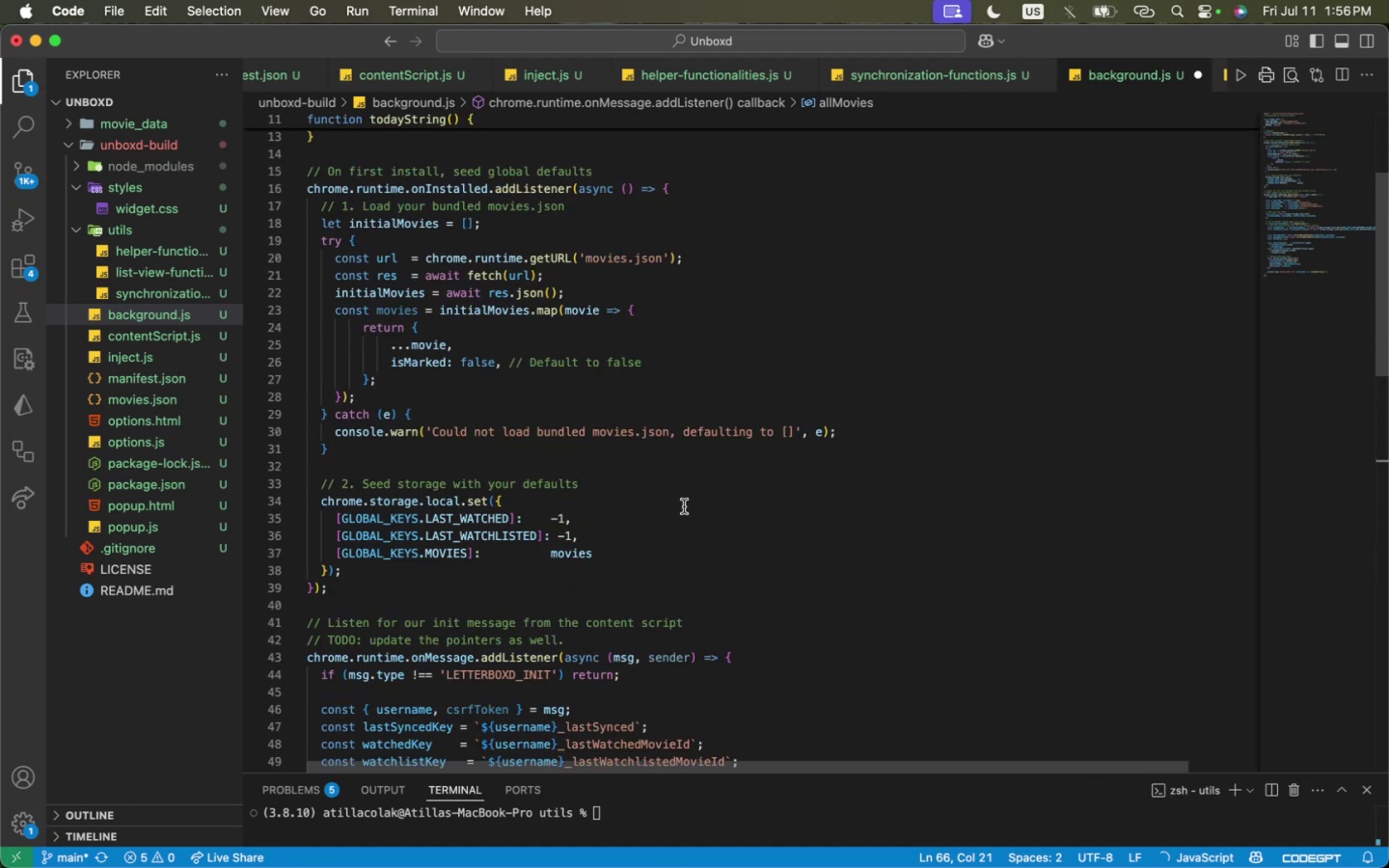 
scroll: coordinate [685, 519], scroll_direction: down, amount: 6.0
 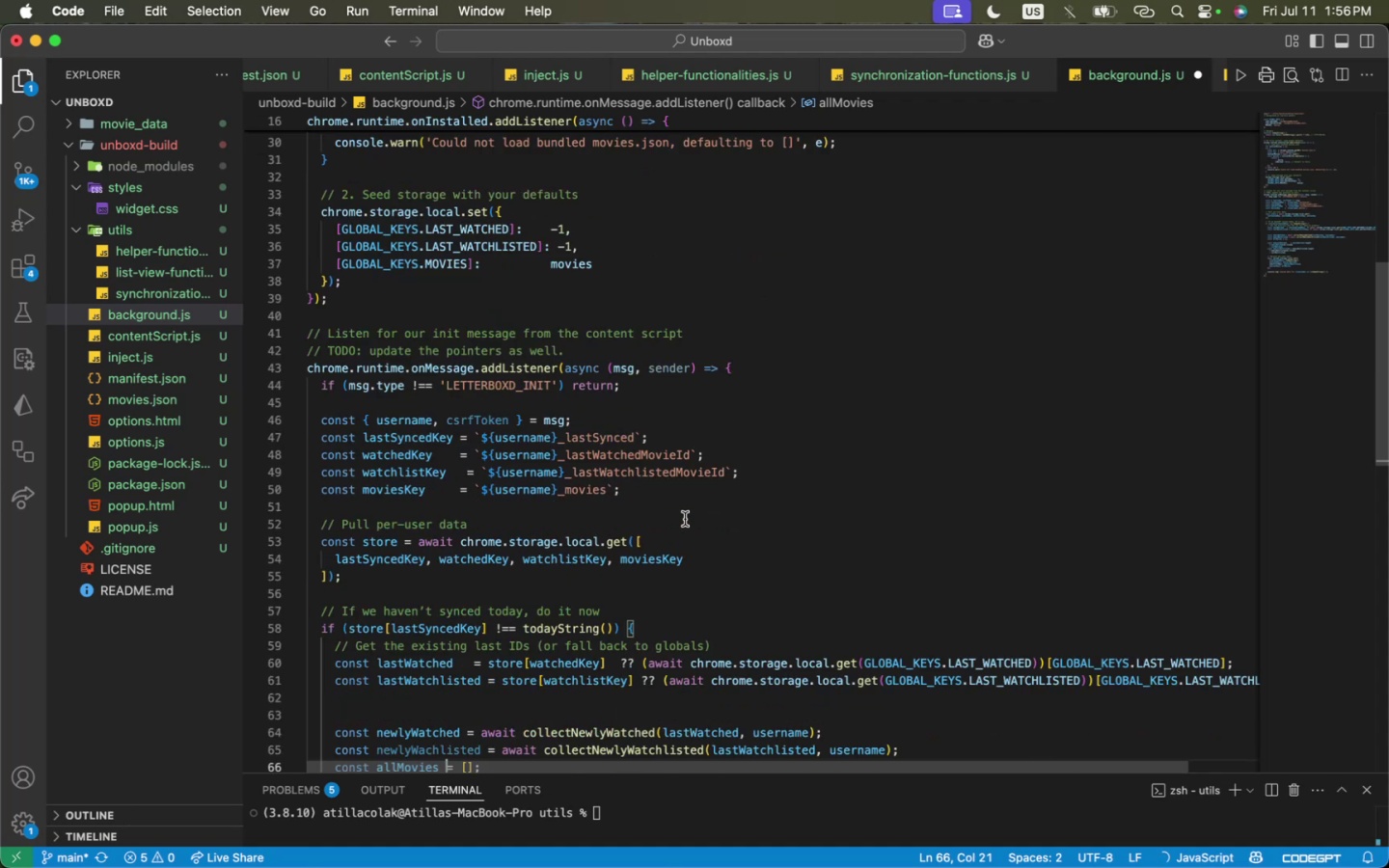 
wait(8.17)
 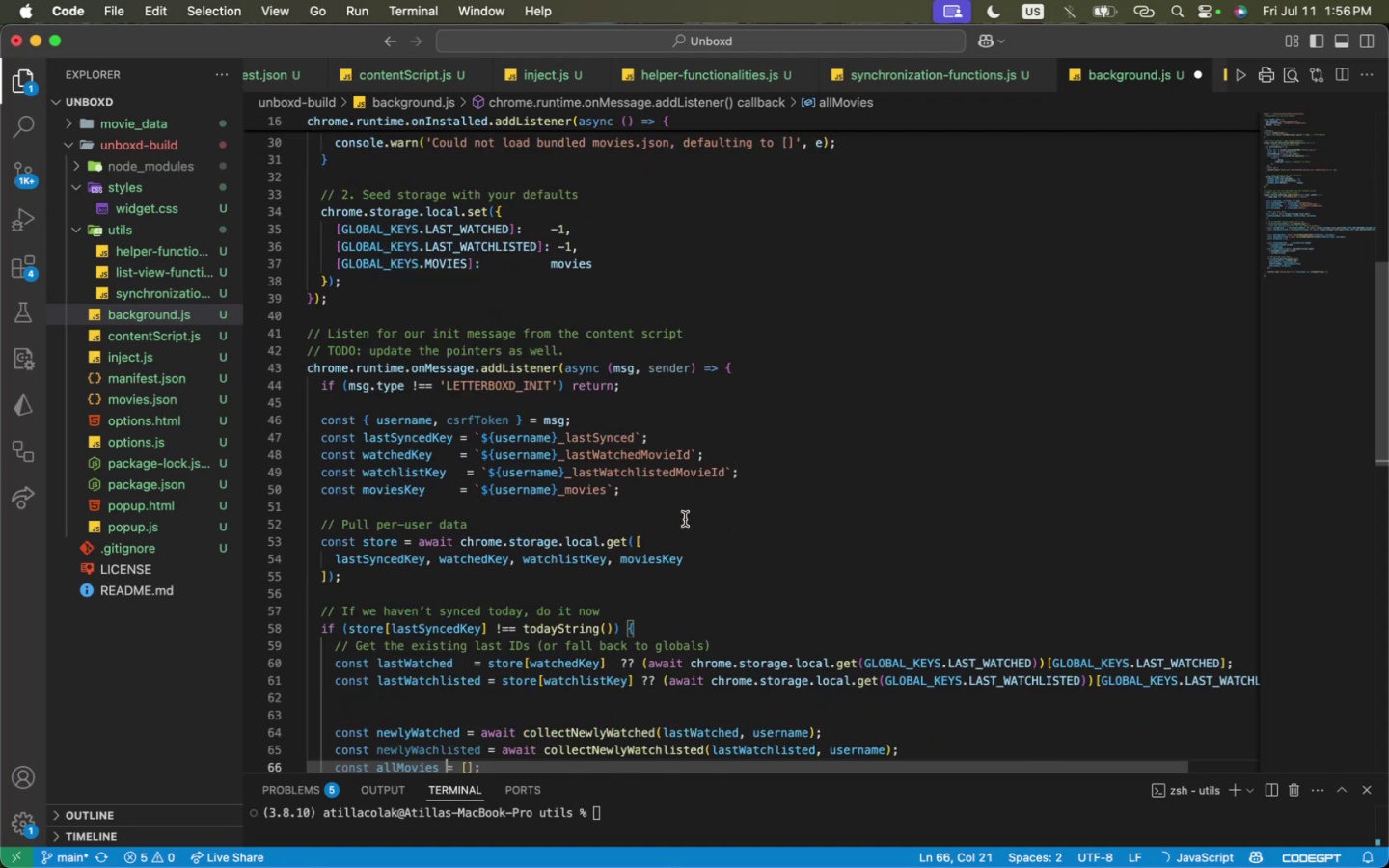 
scroll: coordinate [614, 636], scroll_direction: down, amount: 2.0
 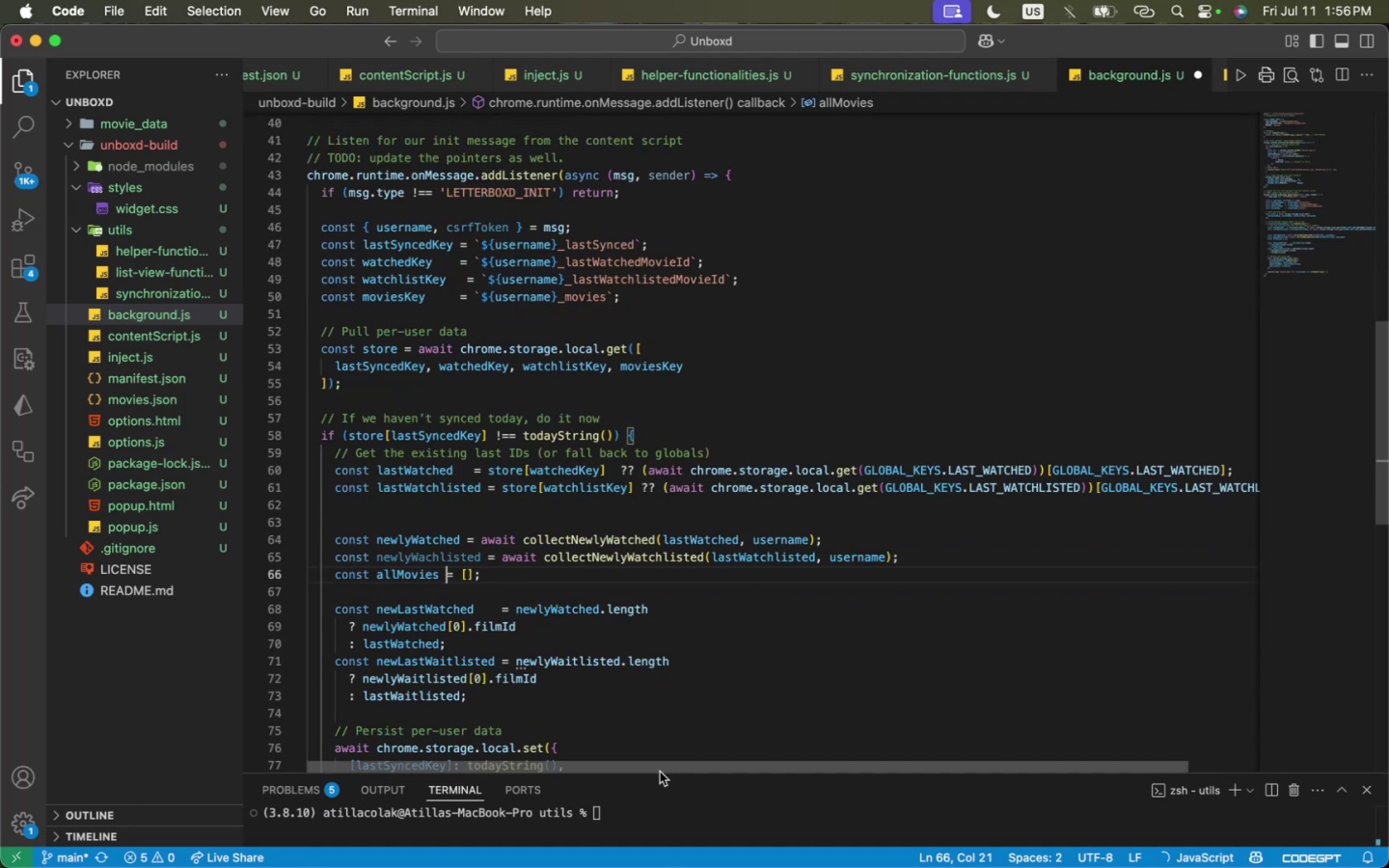 
left_click_drag(start_coordinate=[664, 765], to_coordinate=[1102, 778])
 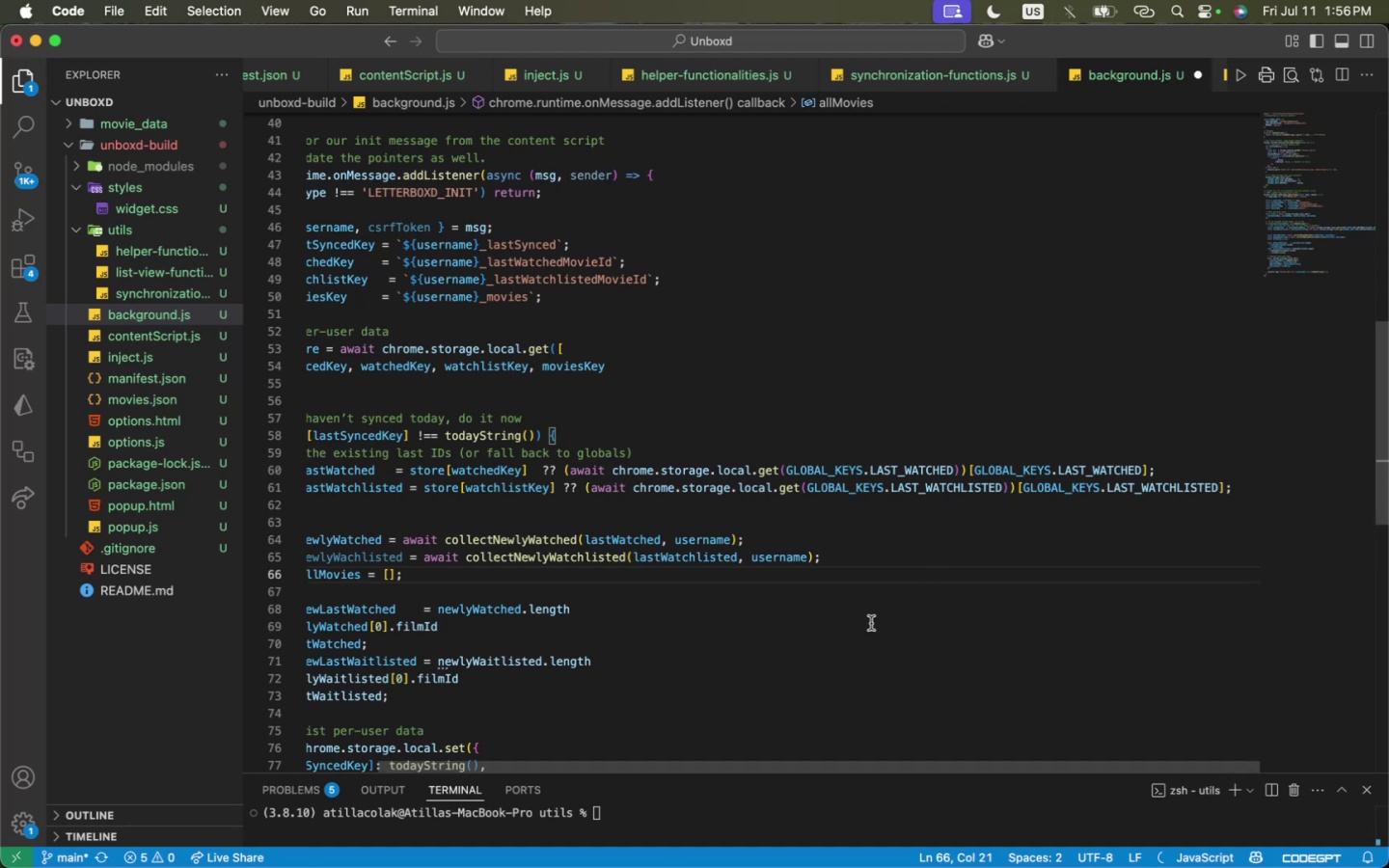 
double_click([984, 458])
 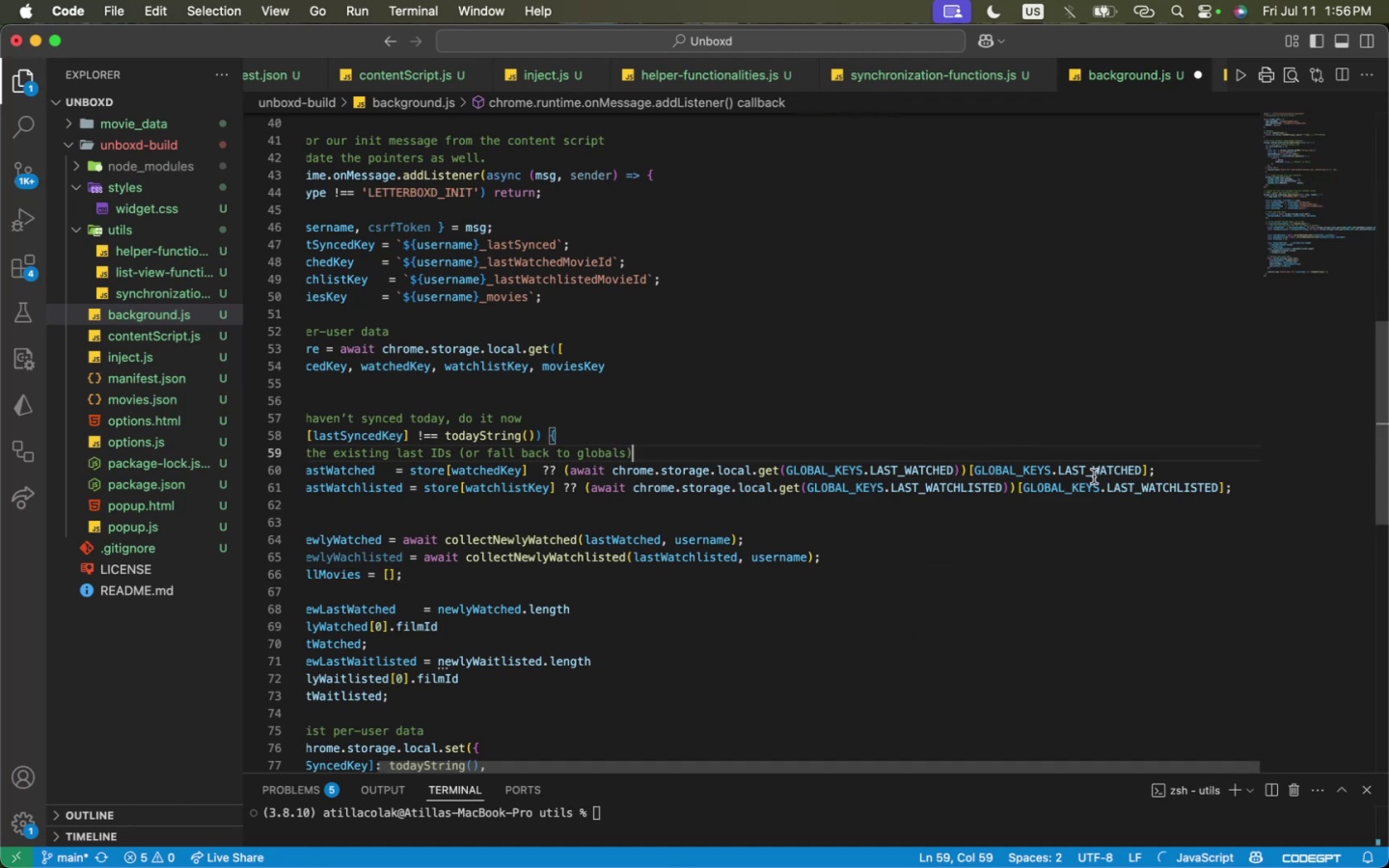 
triple_click([1128, 480])
 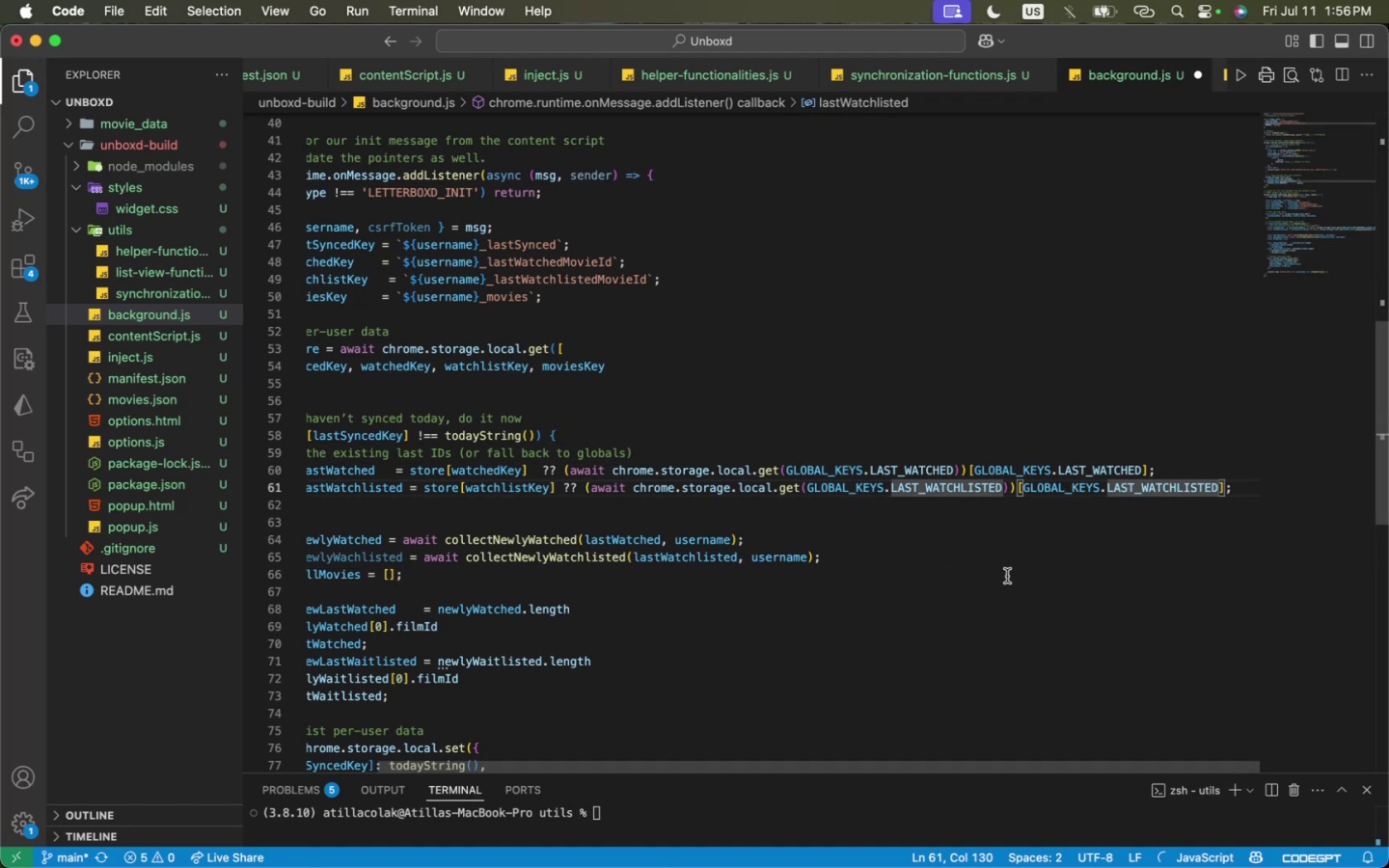 
left_click([1009, 579])
 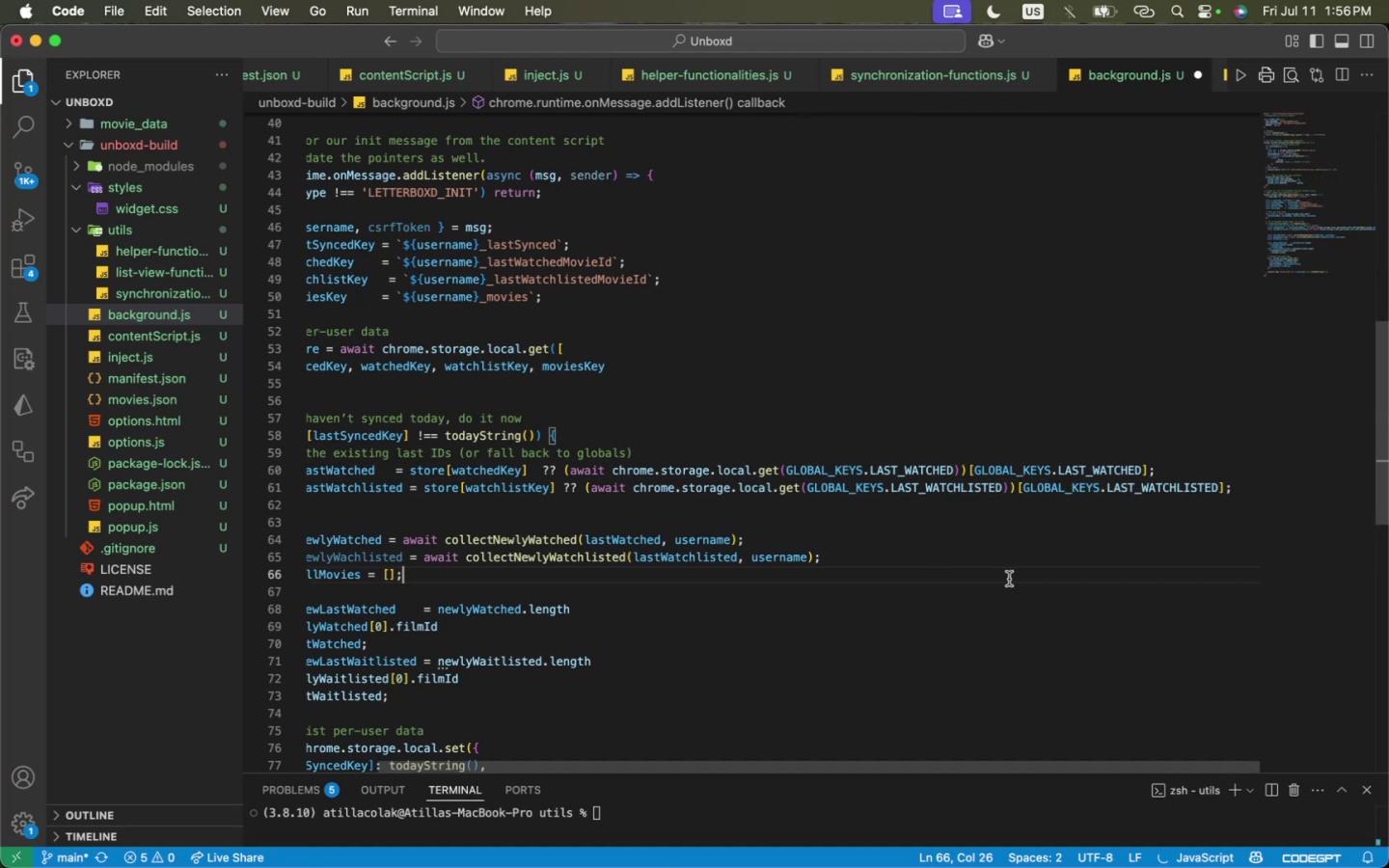 
left_click_drag(start_coordinate=[897, 764], to_coordinate=[519, 788])
 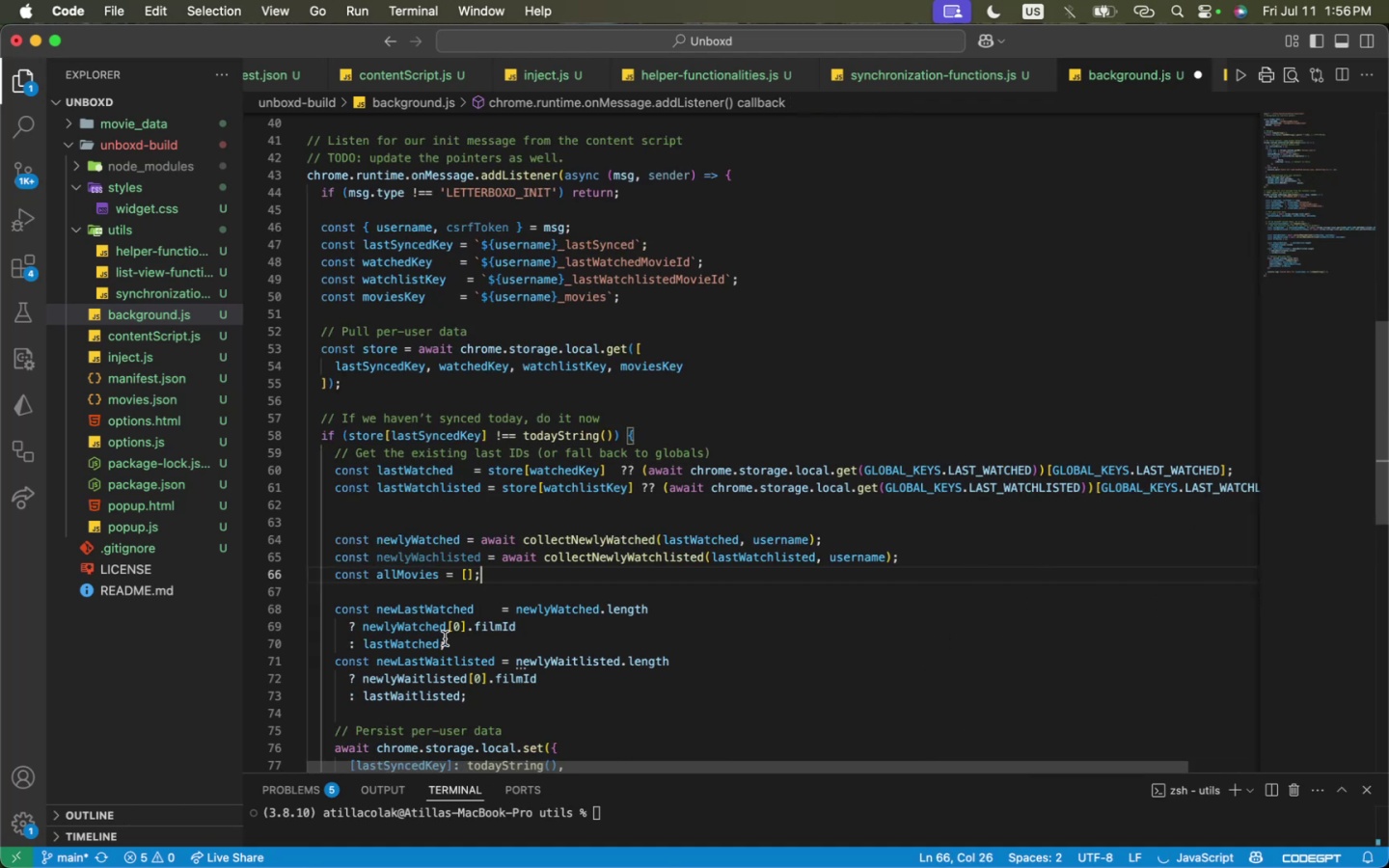 
scroll: coordinate [442, 581], scroll_direction: up, amount: 24.0
 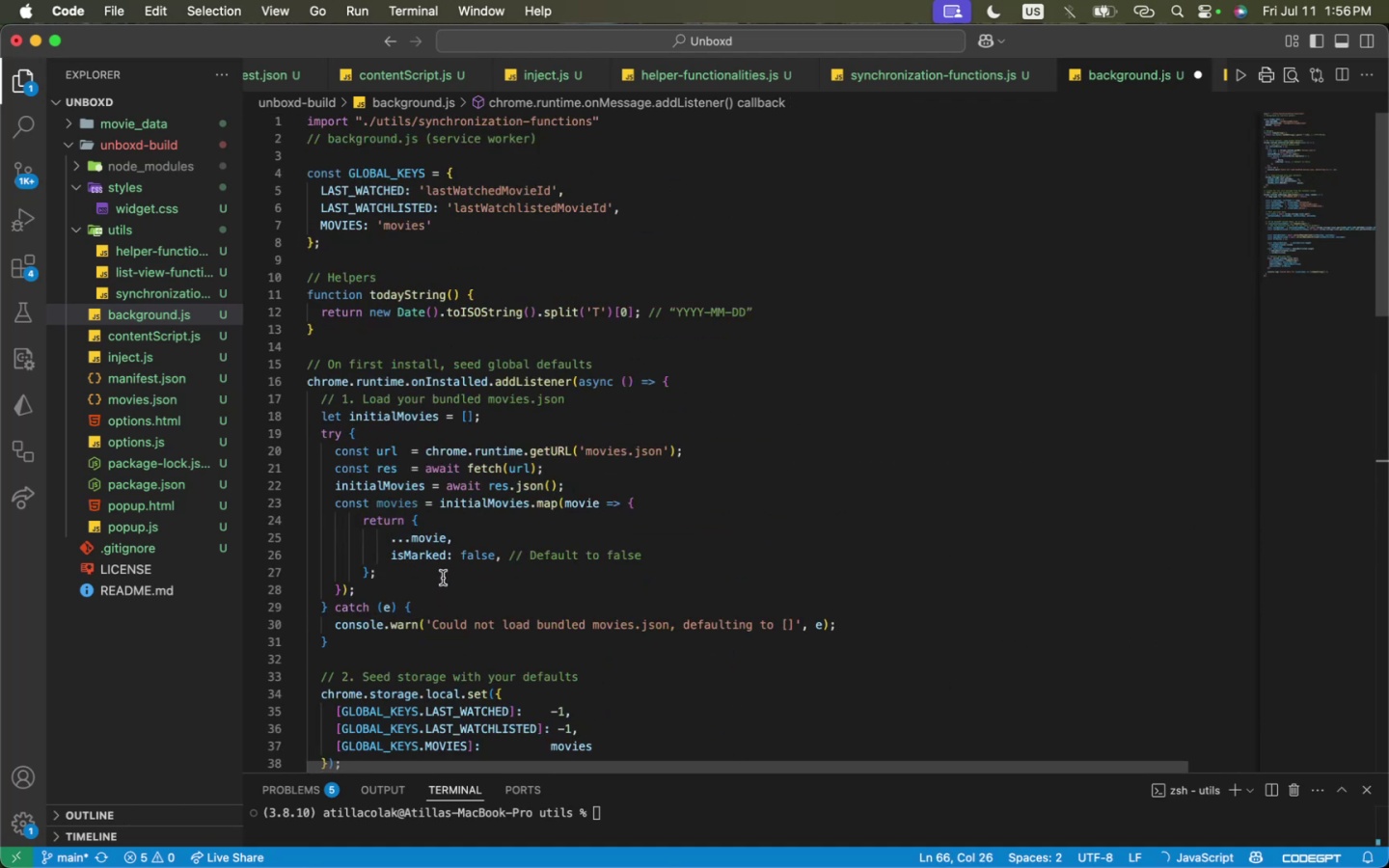 
scroll: coordinate [444, 581], scroll_direction: down, amount: 3.0
 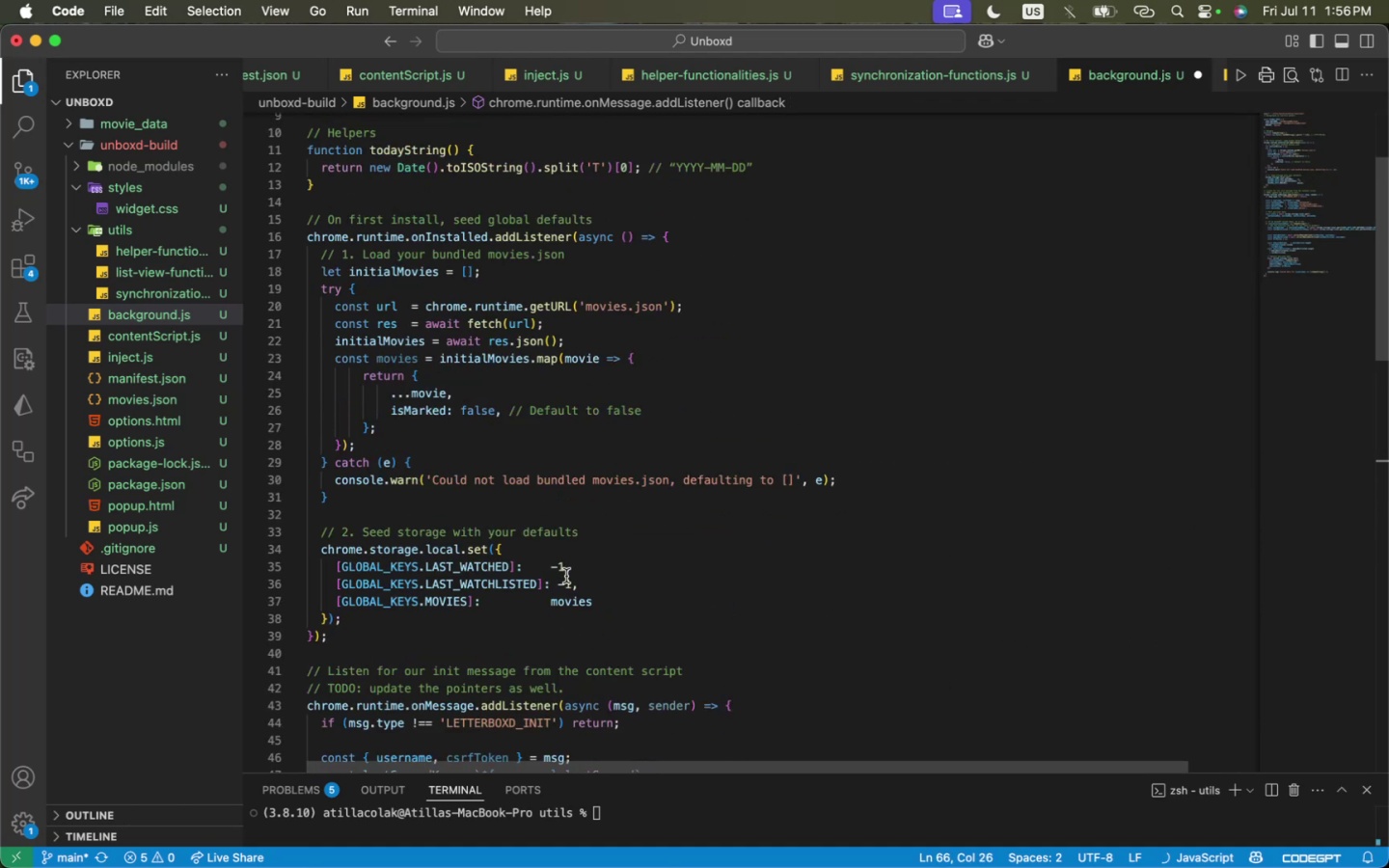 
left_click([586, 563])
 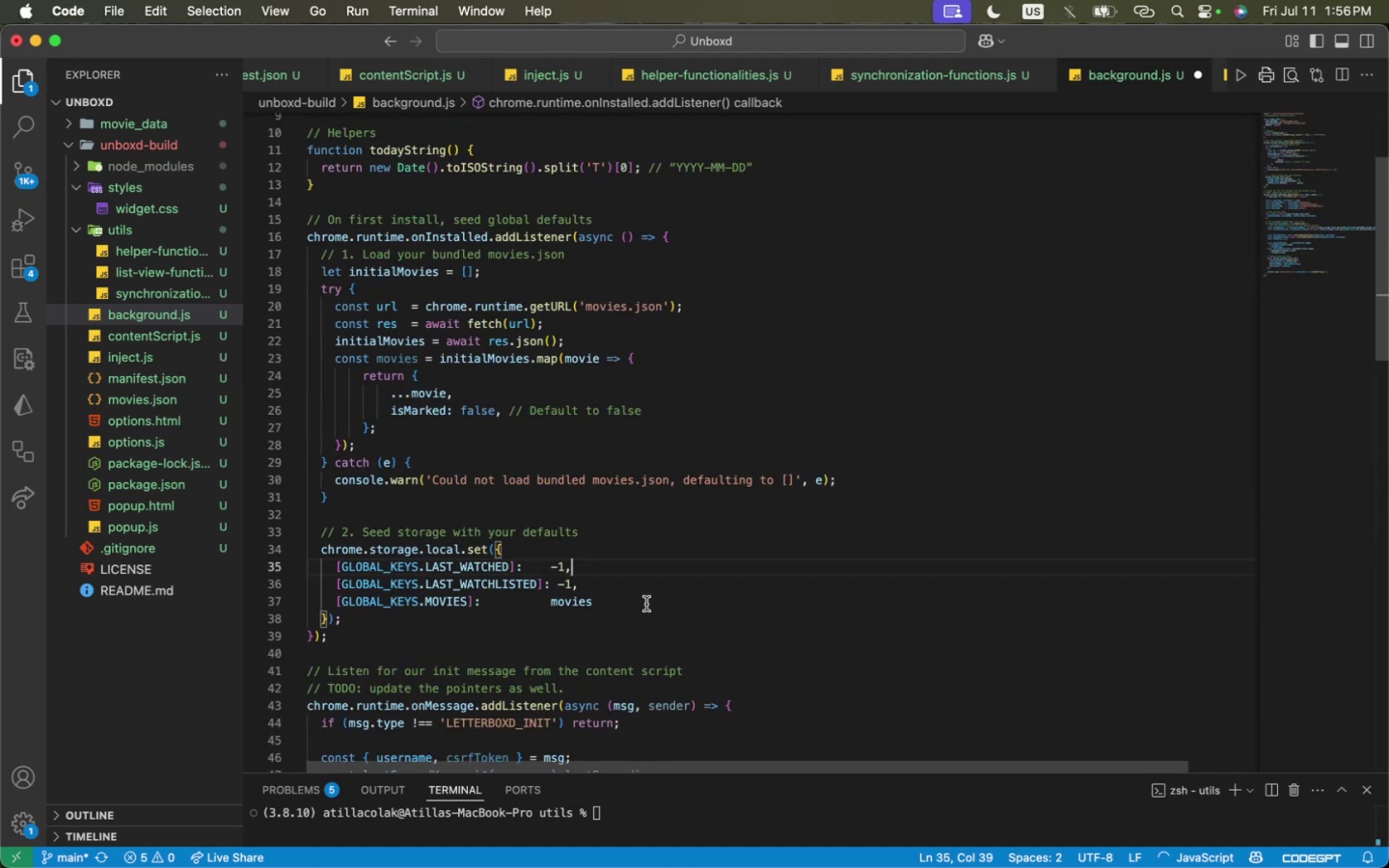 
left_click([602, 604])
 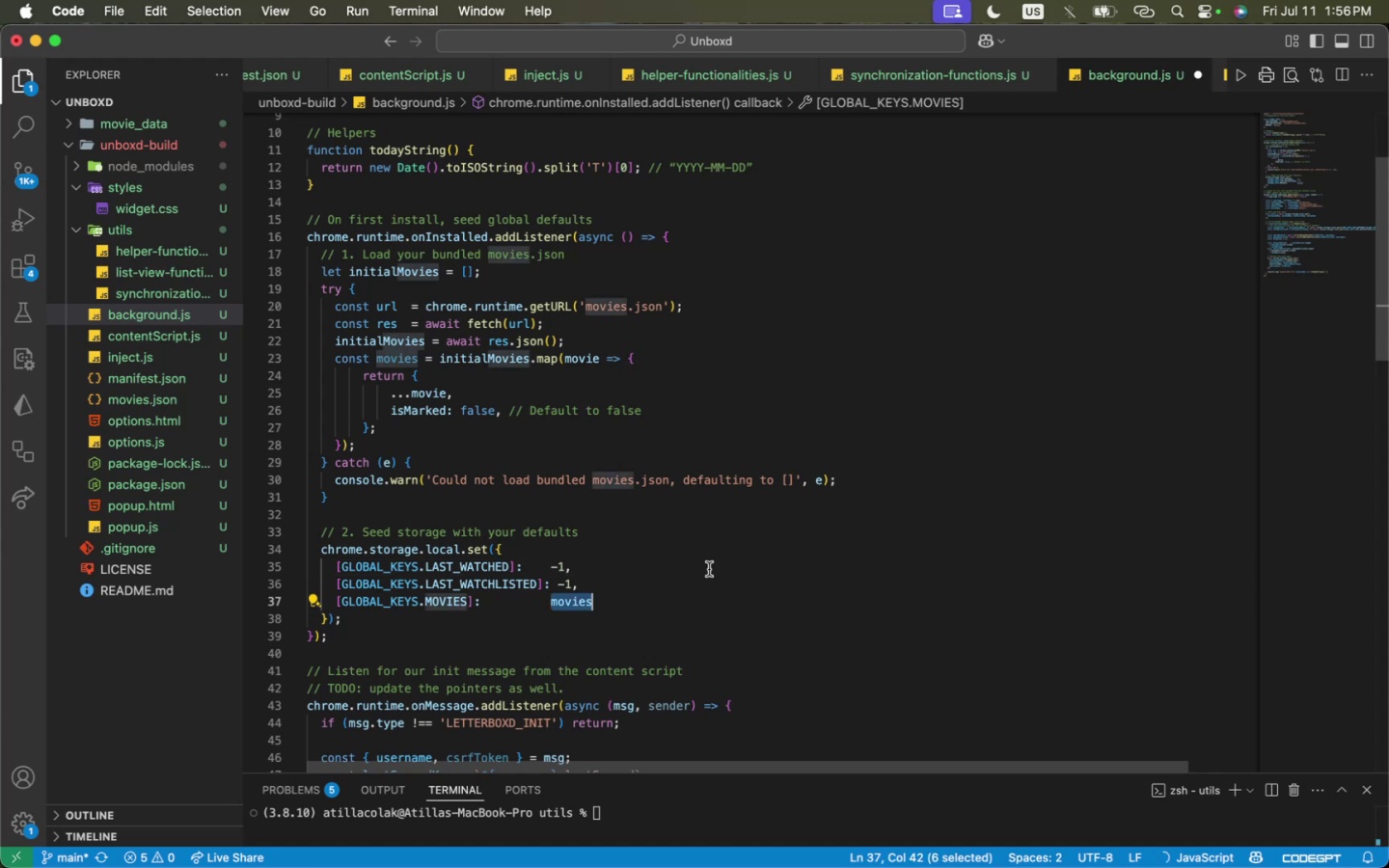 
scroll: coordinate [714, 566], scroll_direction: down, amount: 11.0
 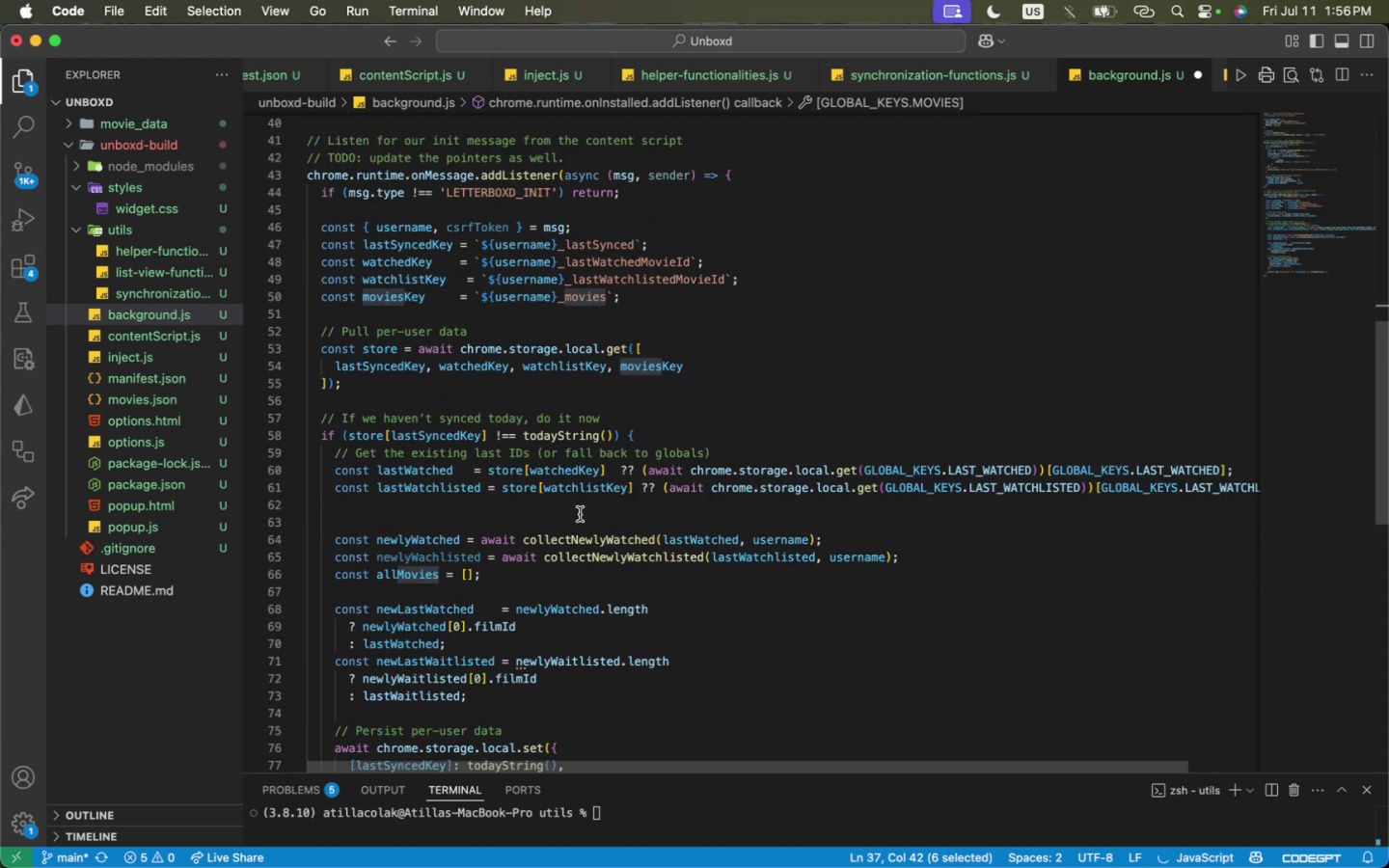 
left_click([579, 512])
 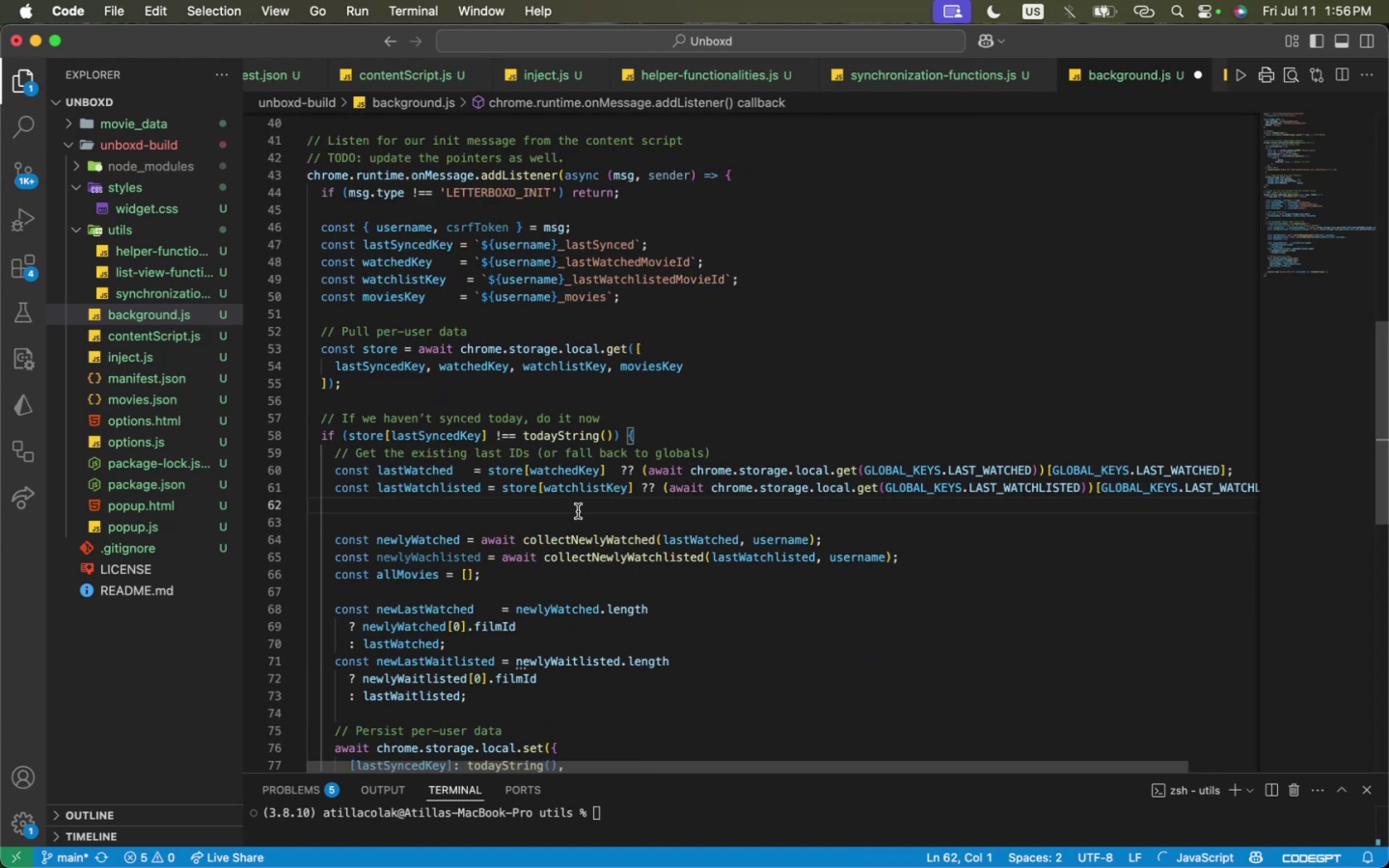 
key(Tab)
type(const )
 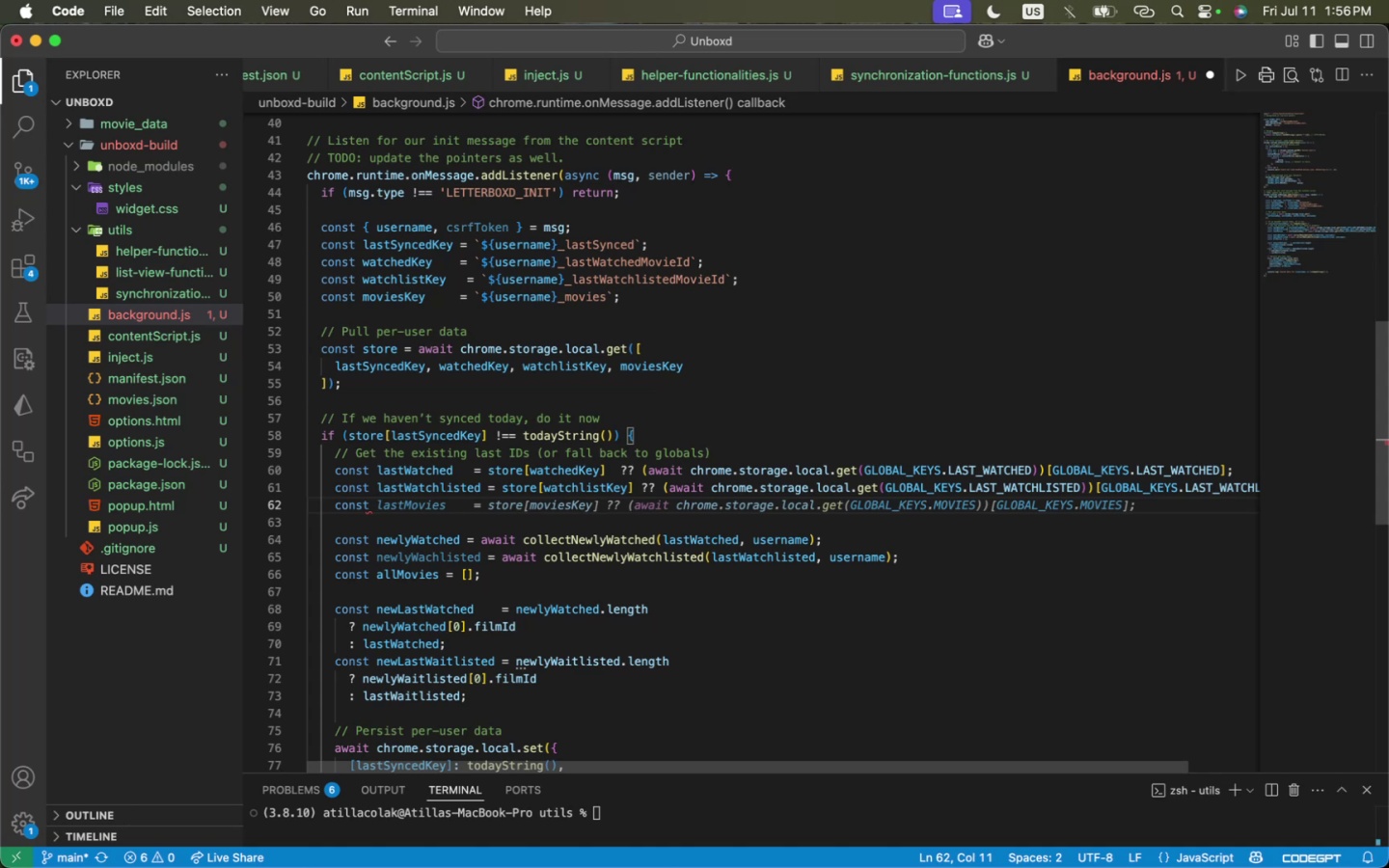 
wait(7.99)
 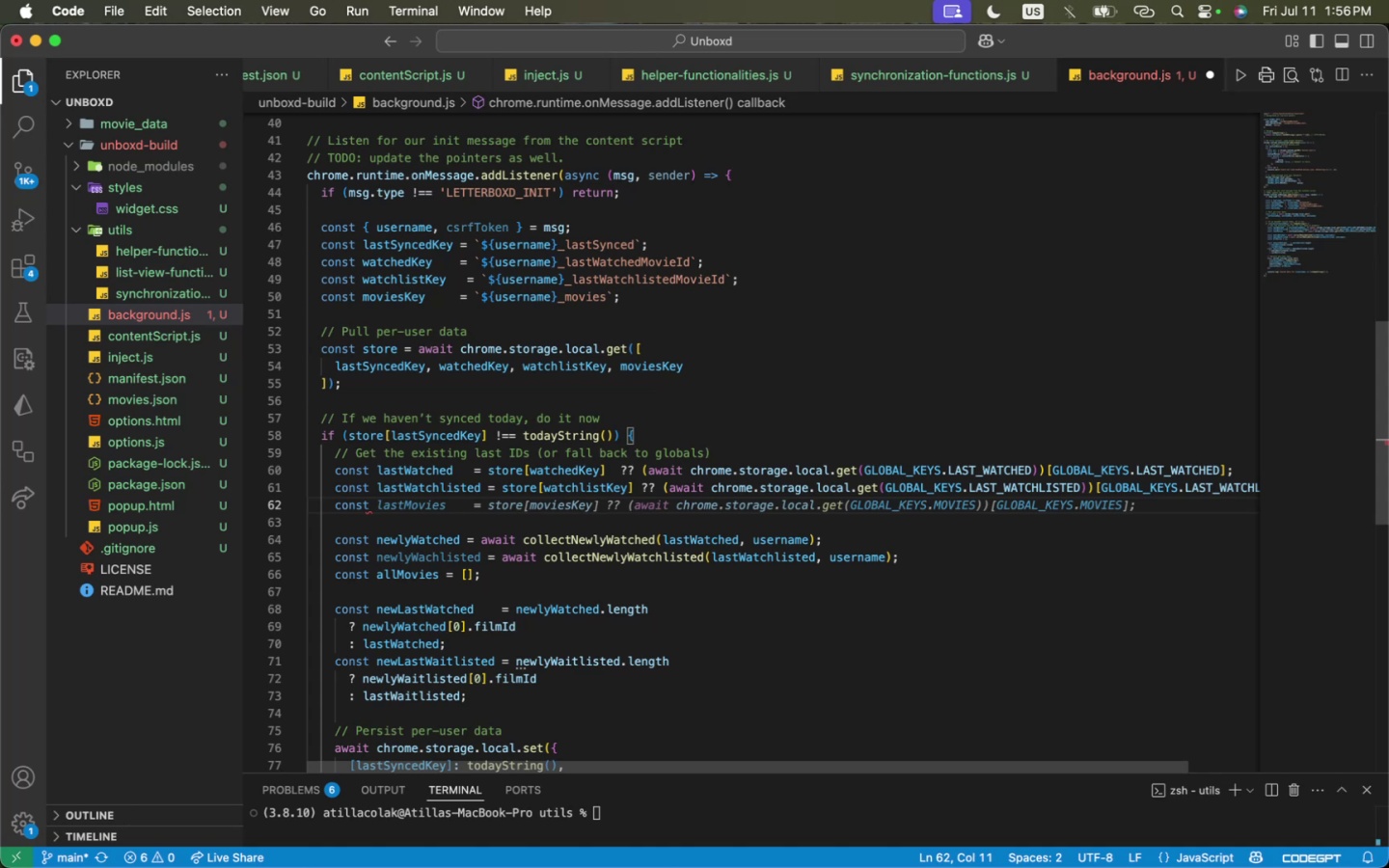 
key(Tab)
 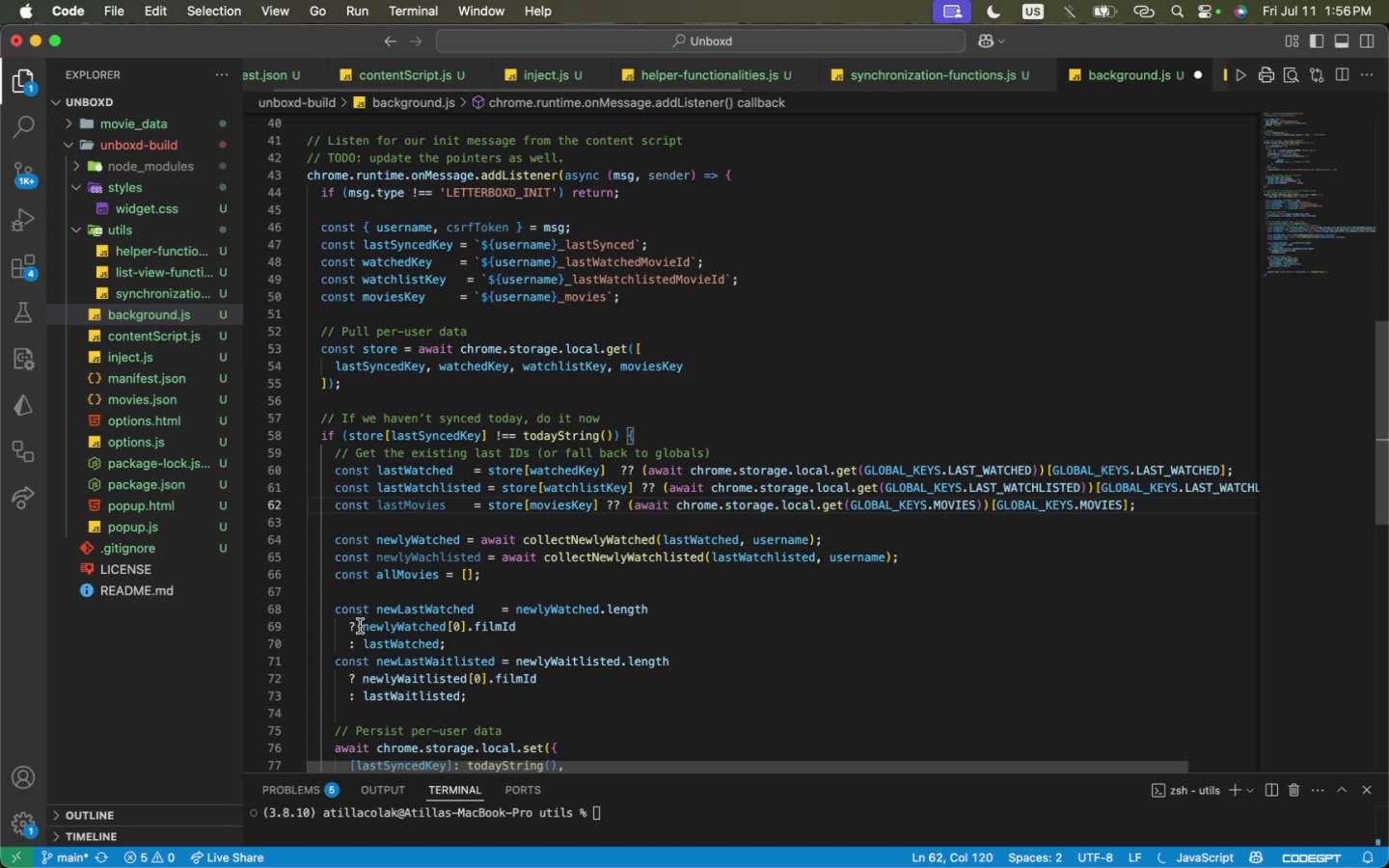 
key(Meta+CommandLeft)
 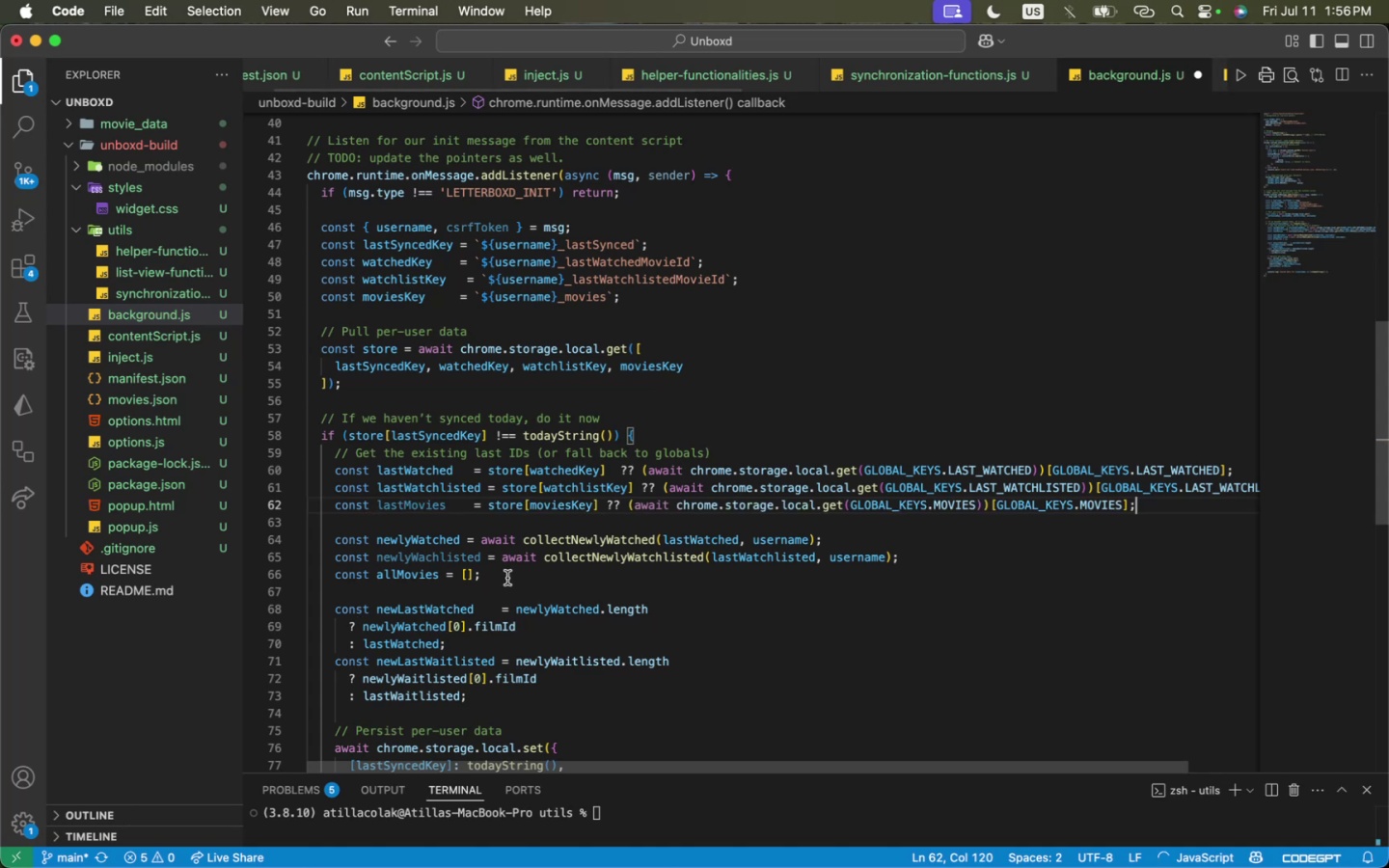 
key(Meta+S)
 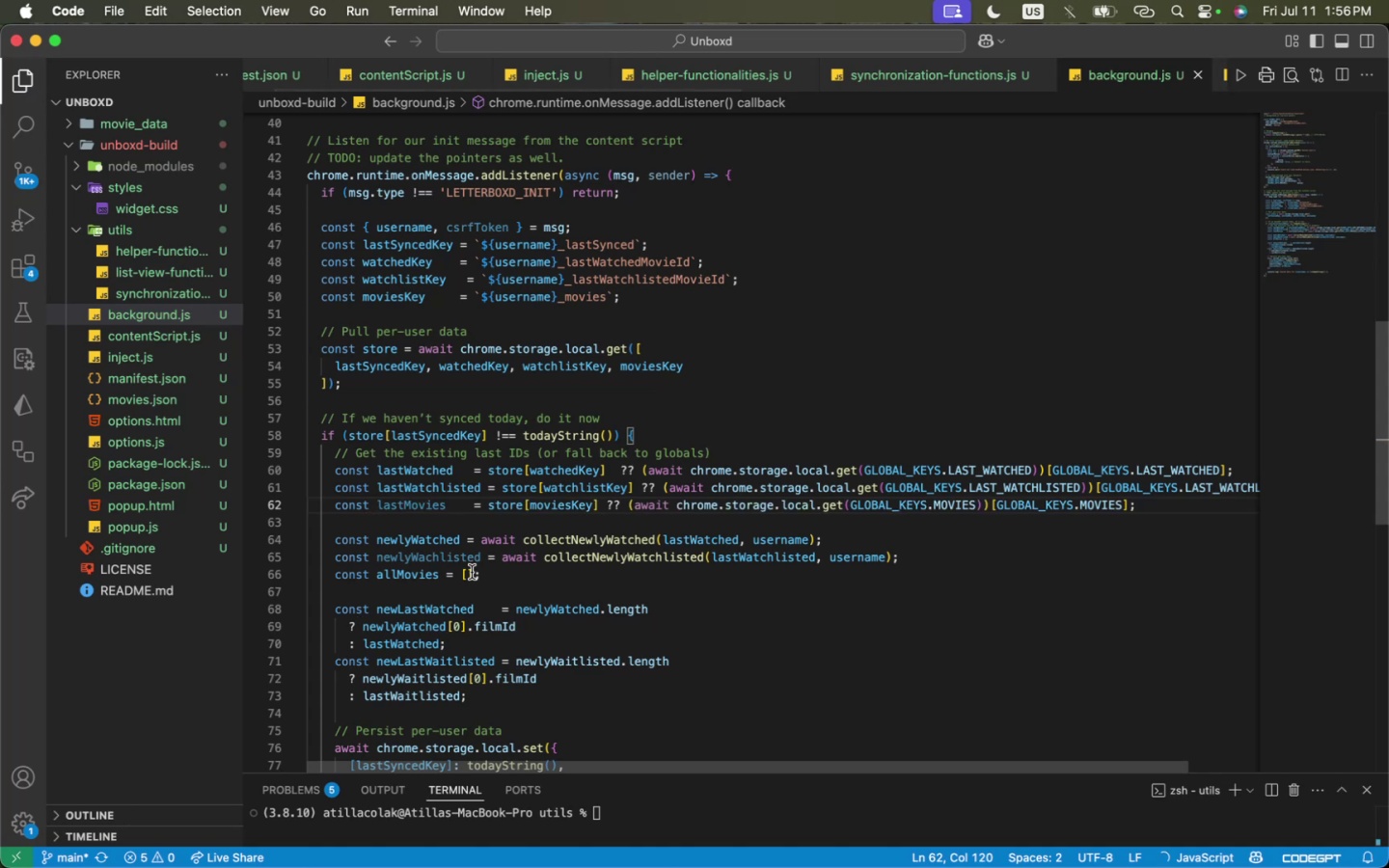 
left_click([470, 572])
 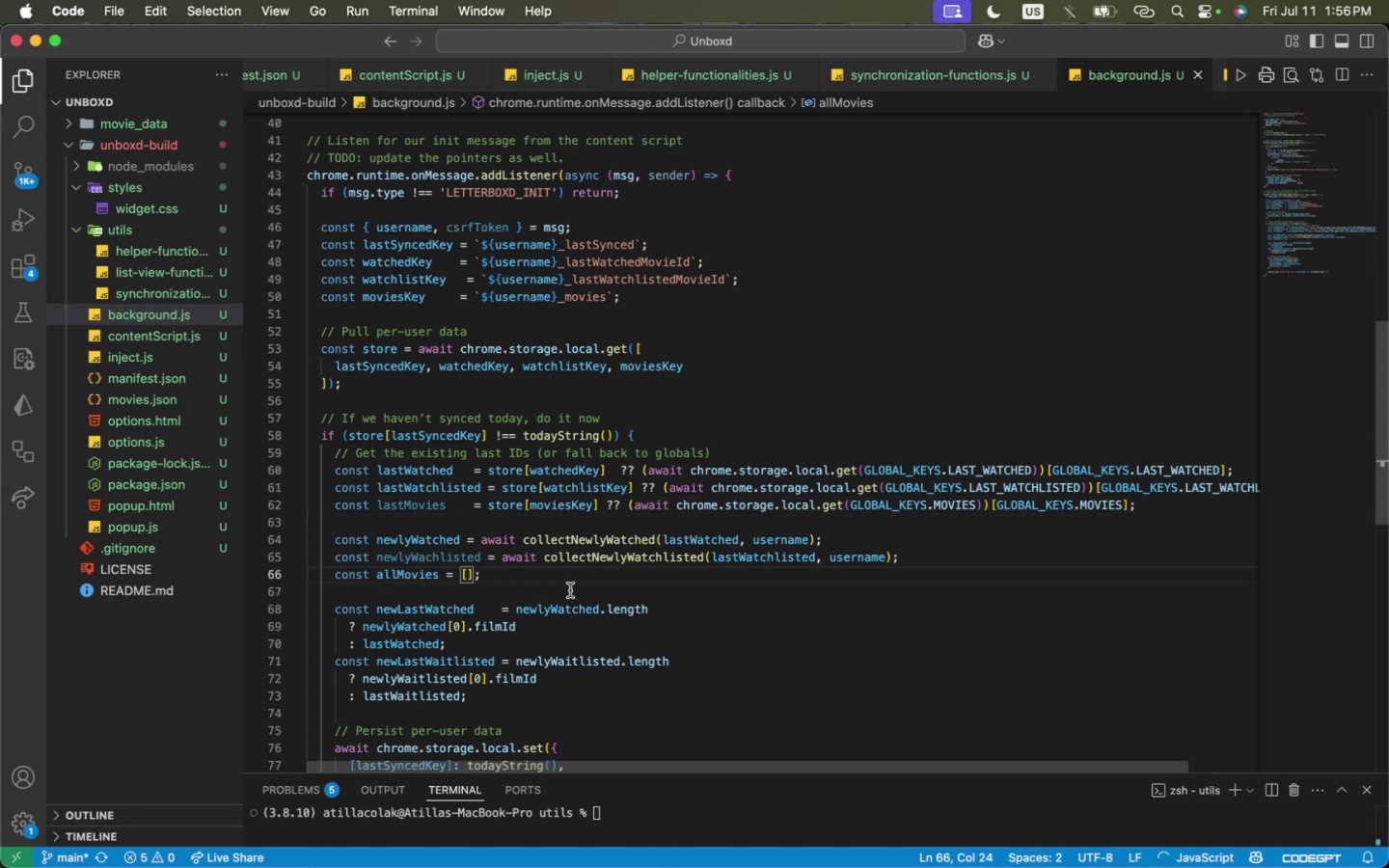 
key(ArrowRight)
 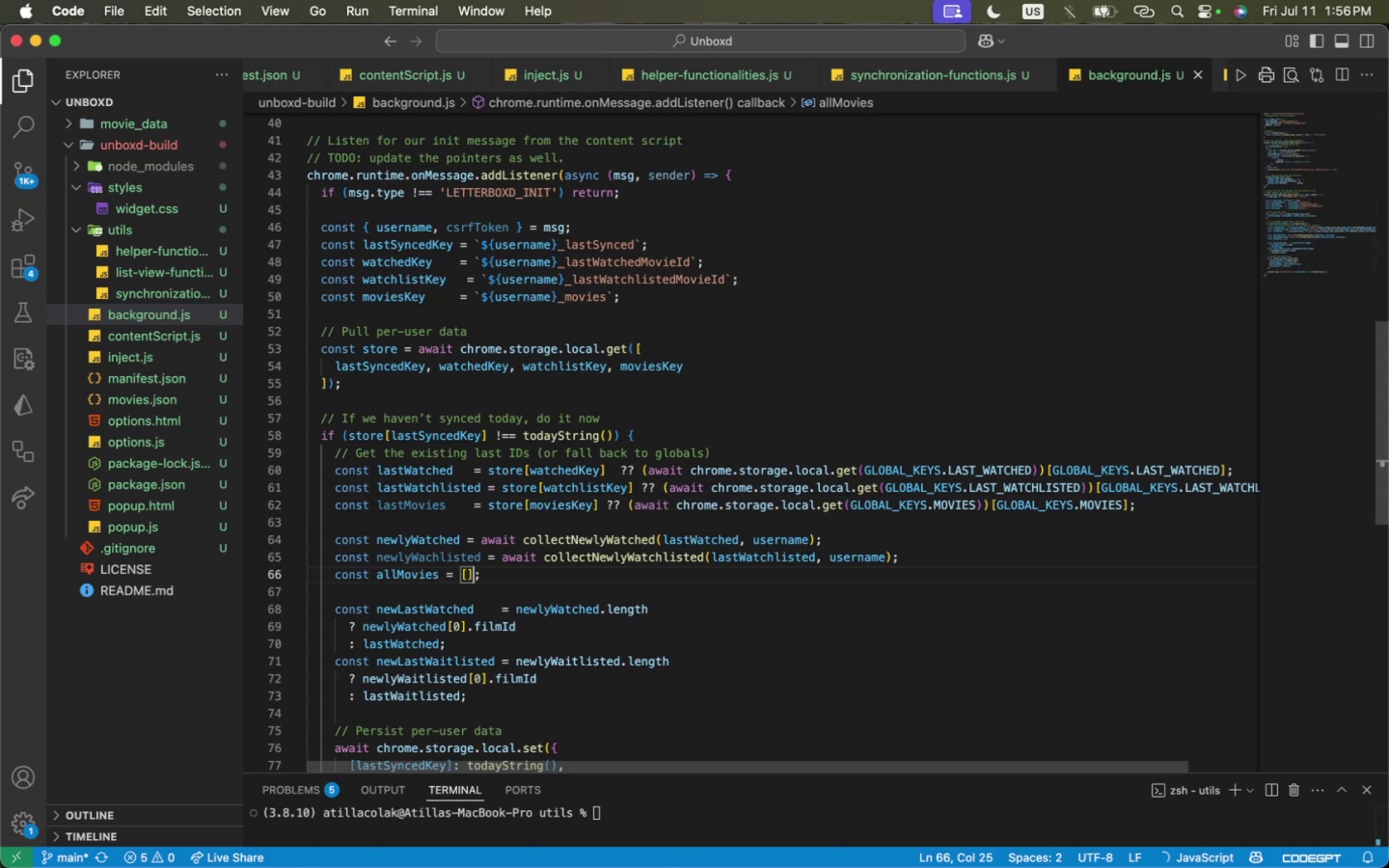 
key(Backspace)
key(Backspace)
type(lastMovies.fil)
key(Backspace)
key(Backspace)
type(ilter)
key(Backspace)
key(Backspace)
key(Backspace)
 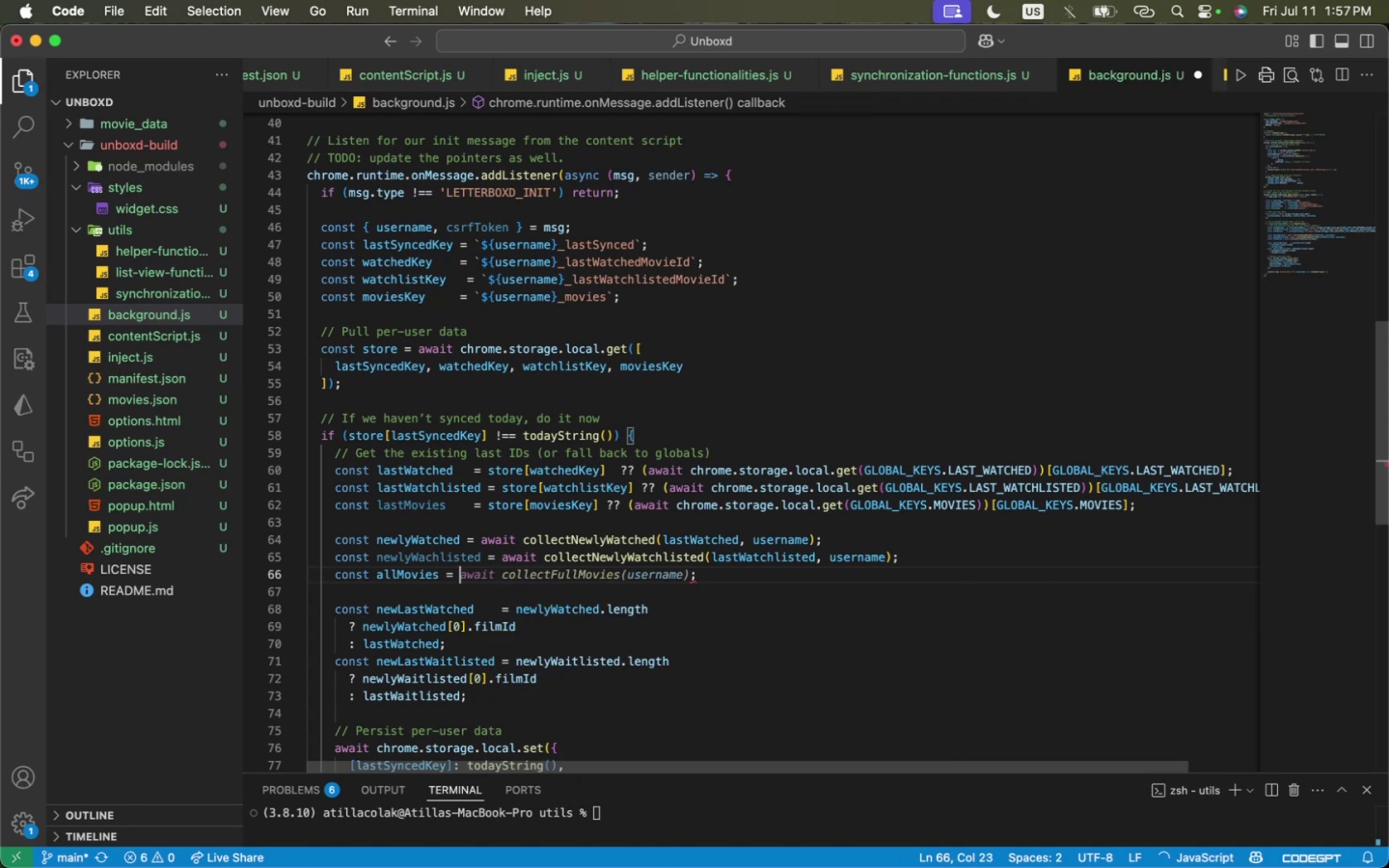 
hold_key(key=OptionLeft, duration=0.72)
 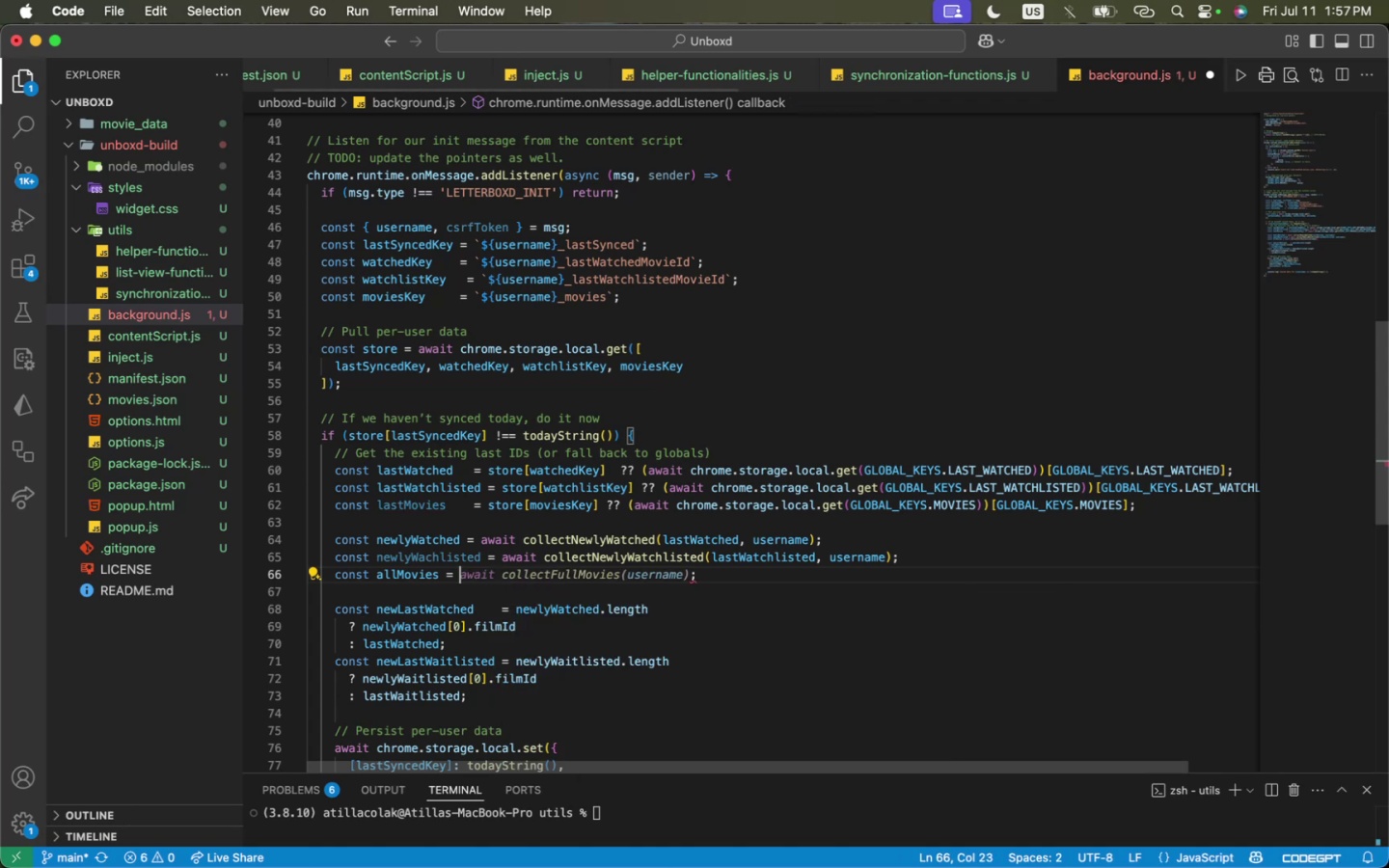 
key(ArrowRight)
 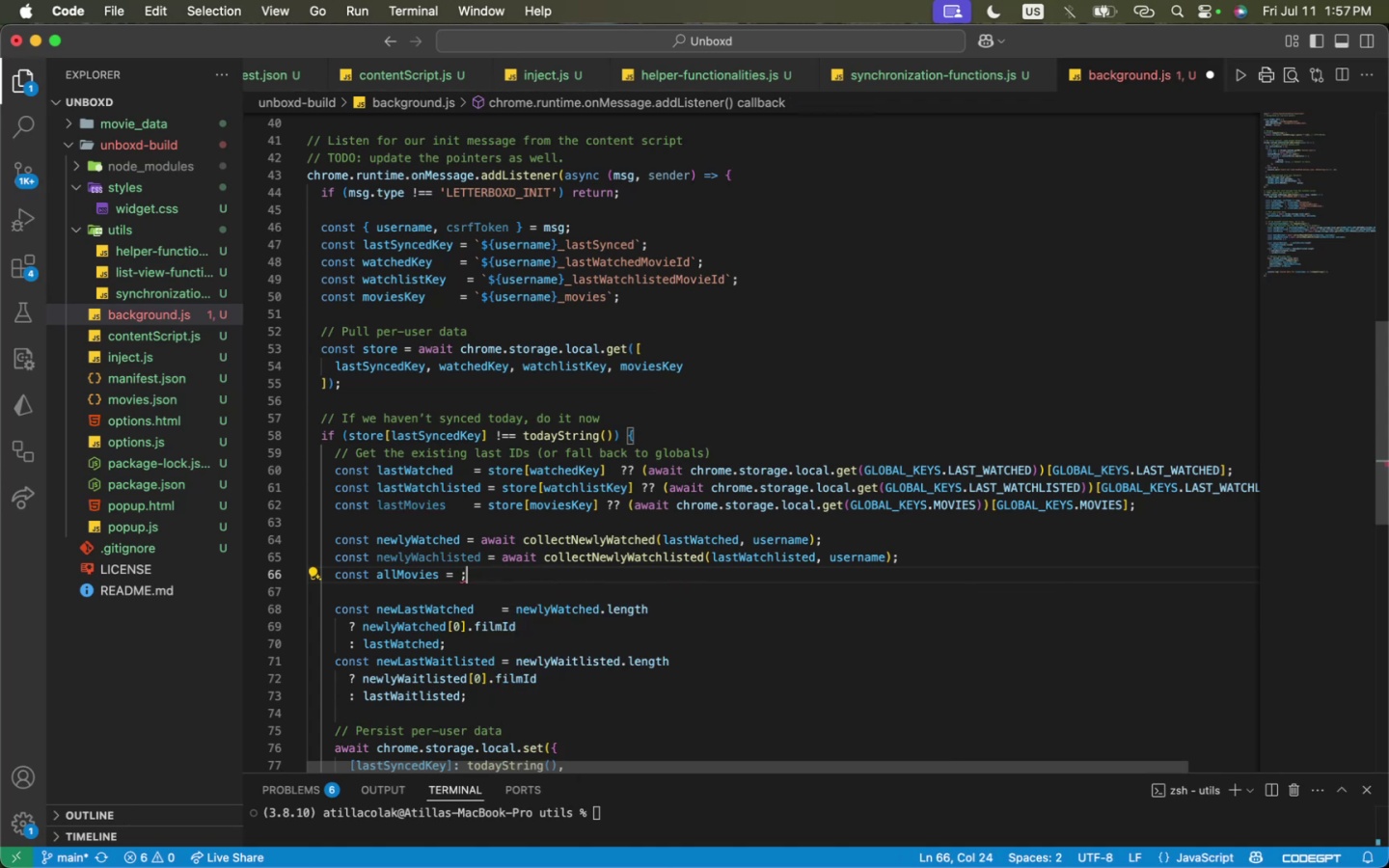 
key(ArrowLeft)
 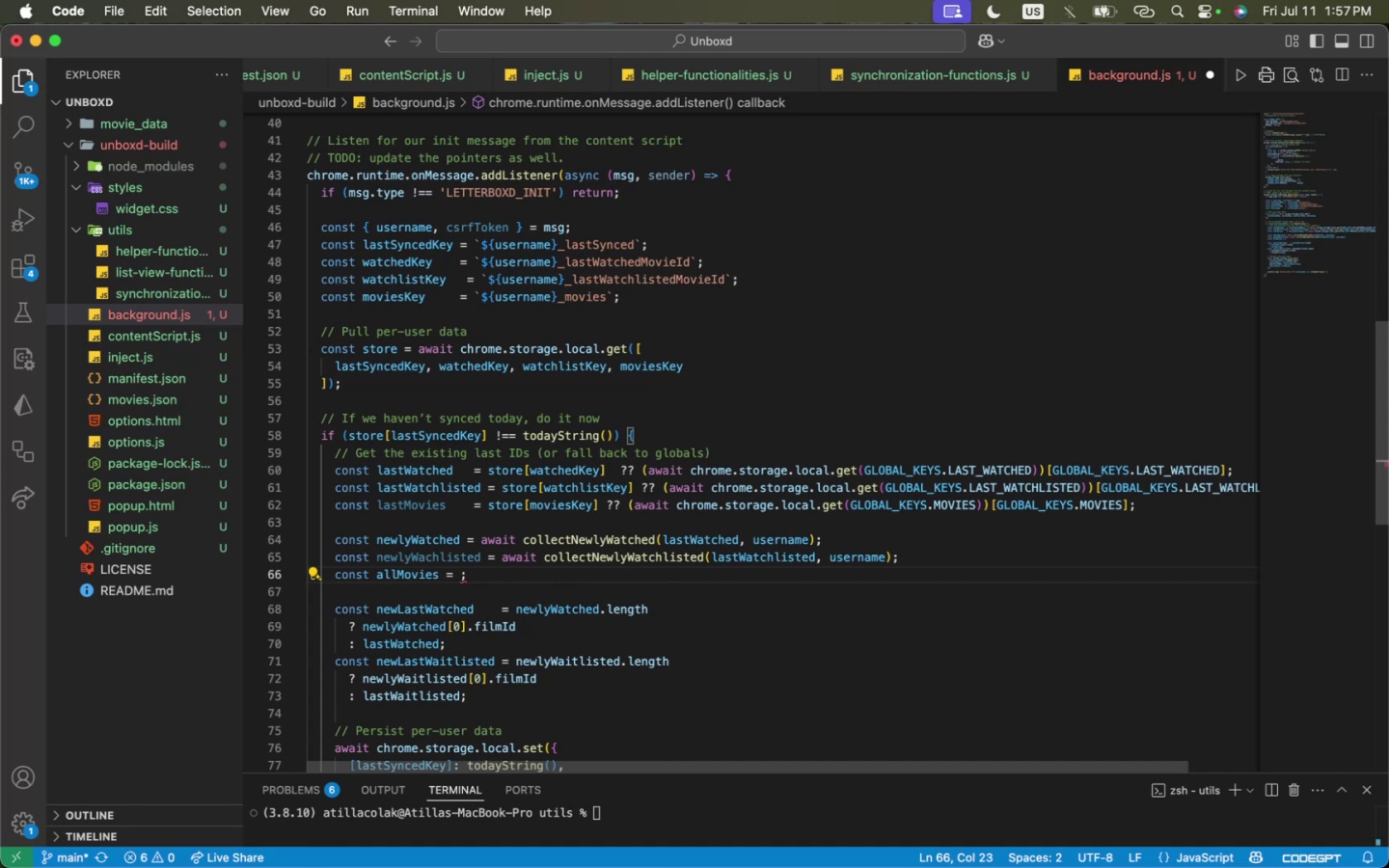 
key(ArrowRight)
 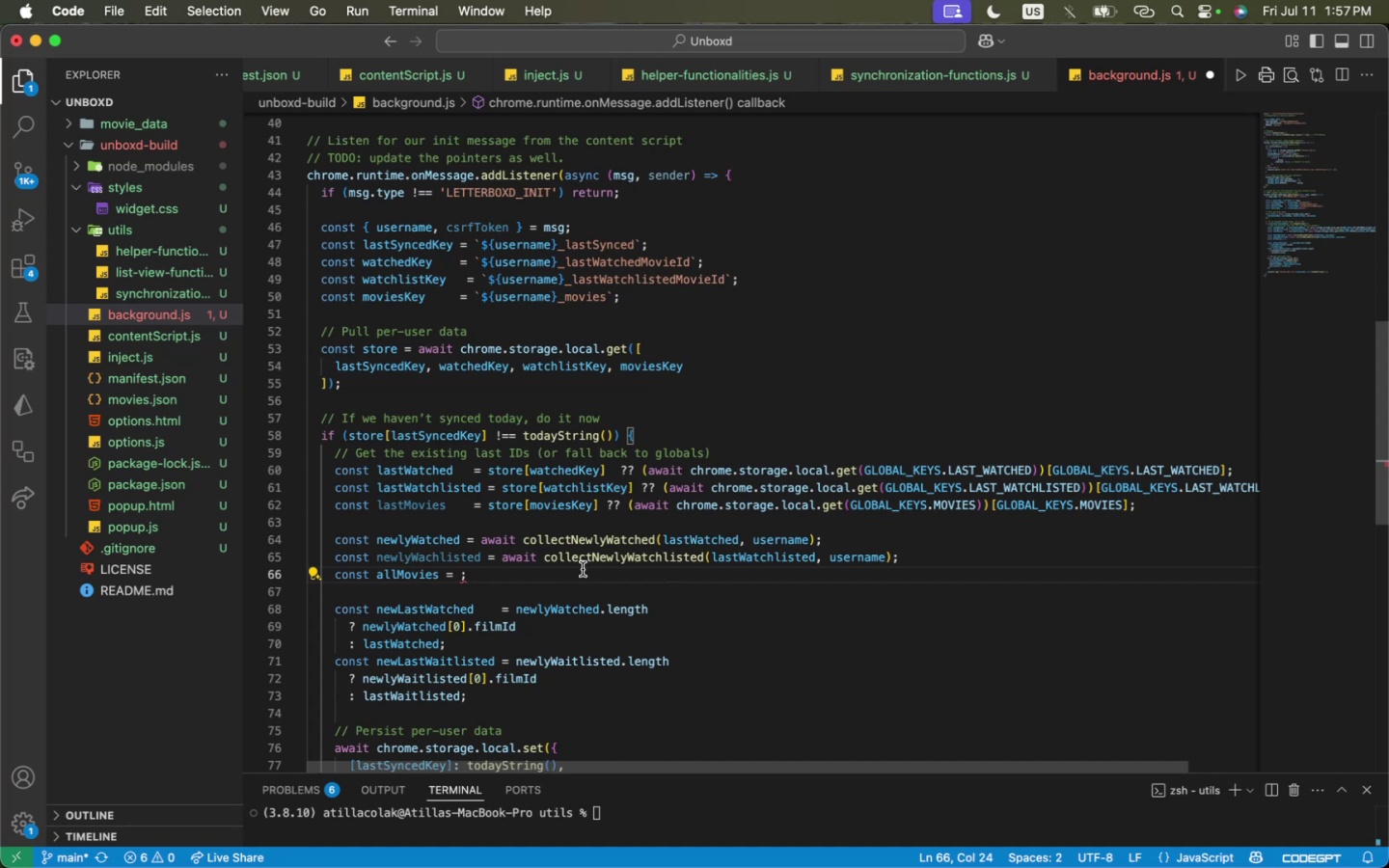 
scroll: coordinate [583, 573], scroll_direction: up, amount: 9.0
 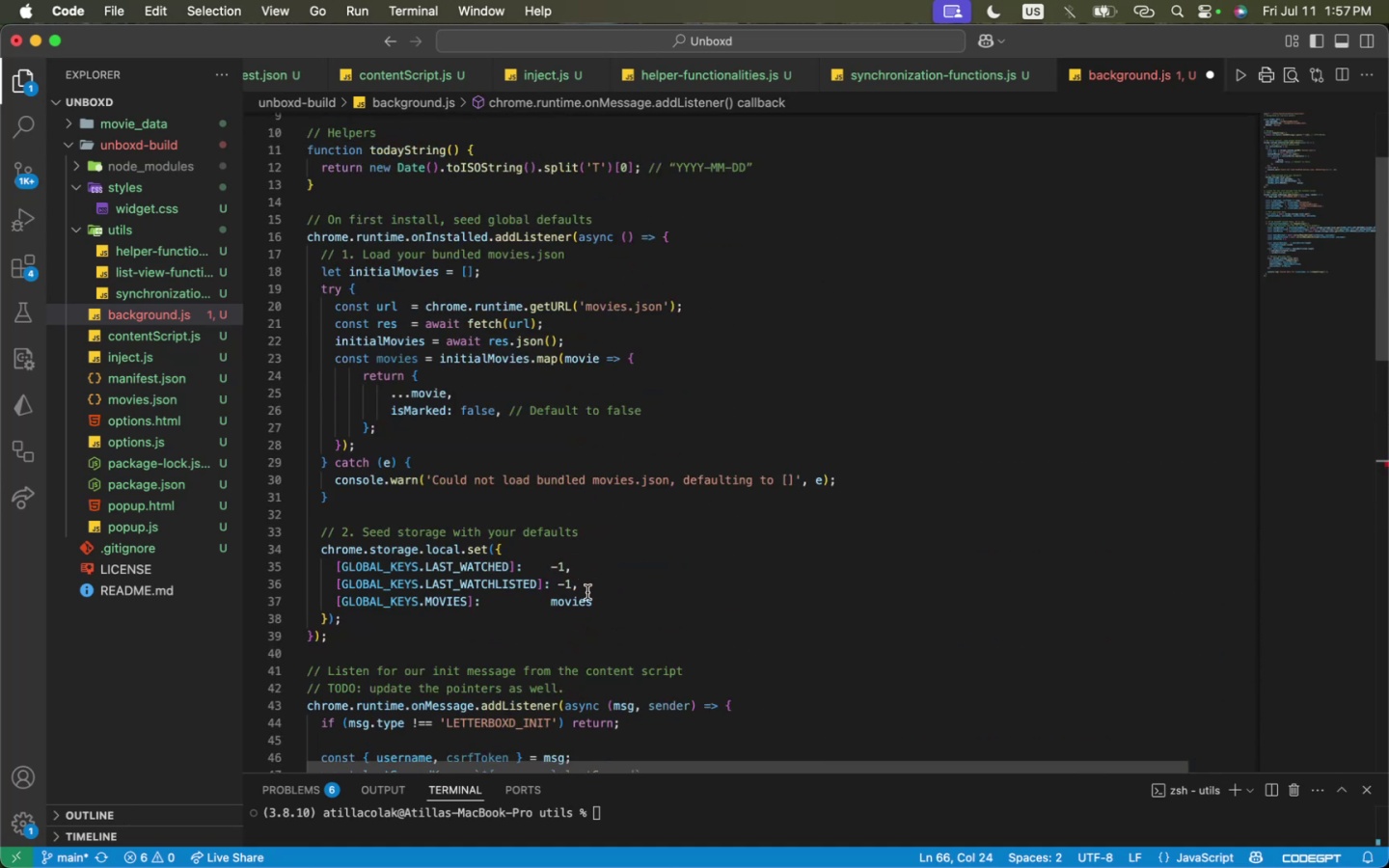 
double_click([584, 594])
 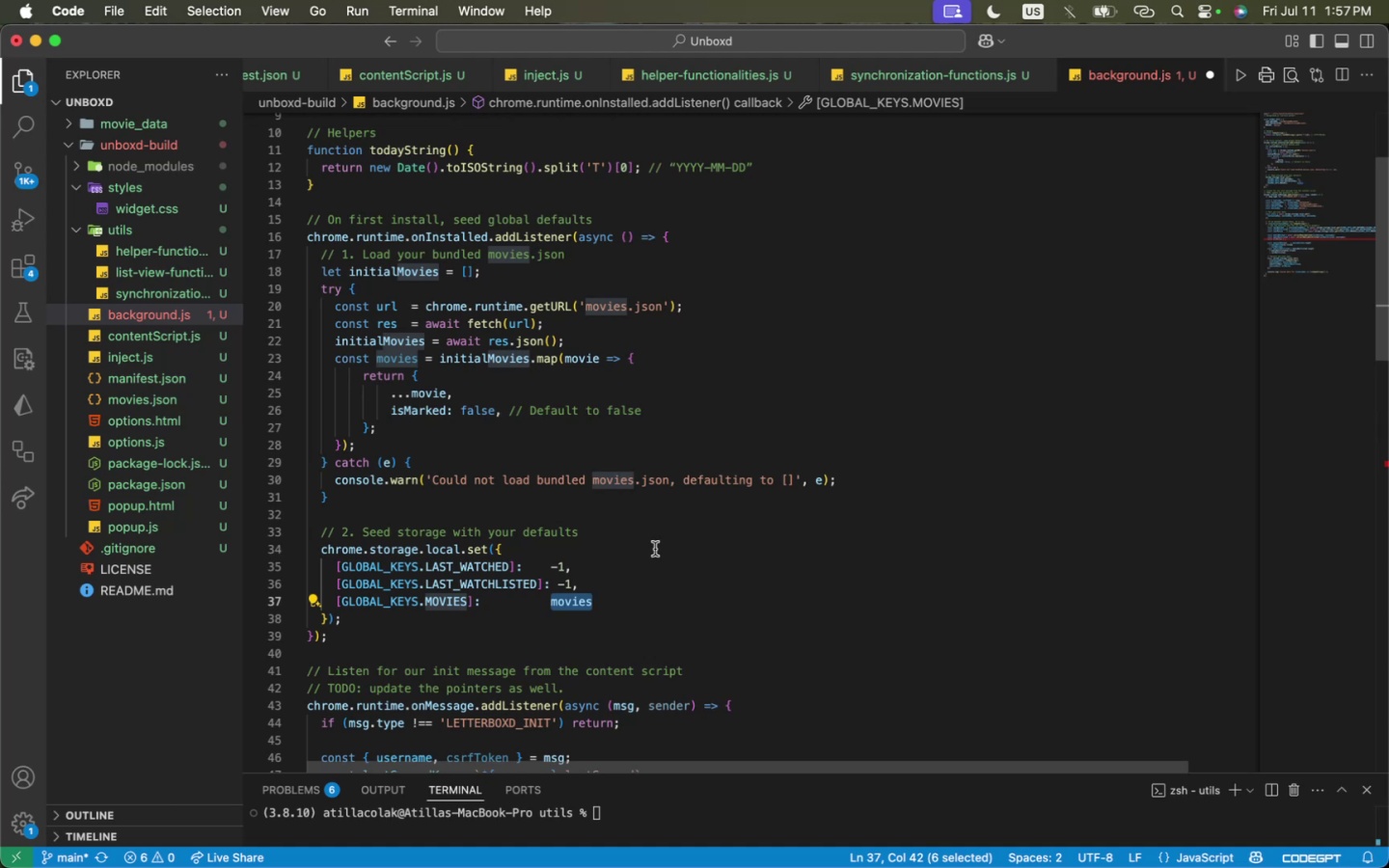 
wait(5.34)
 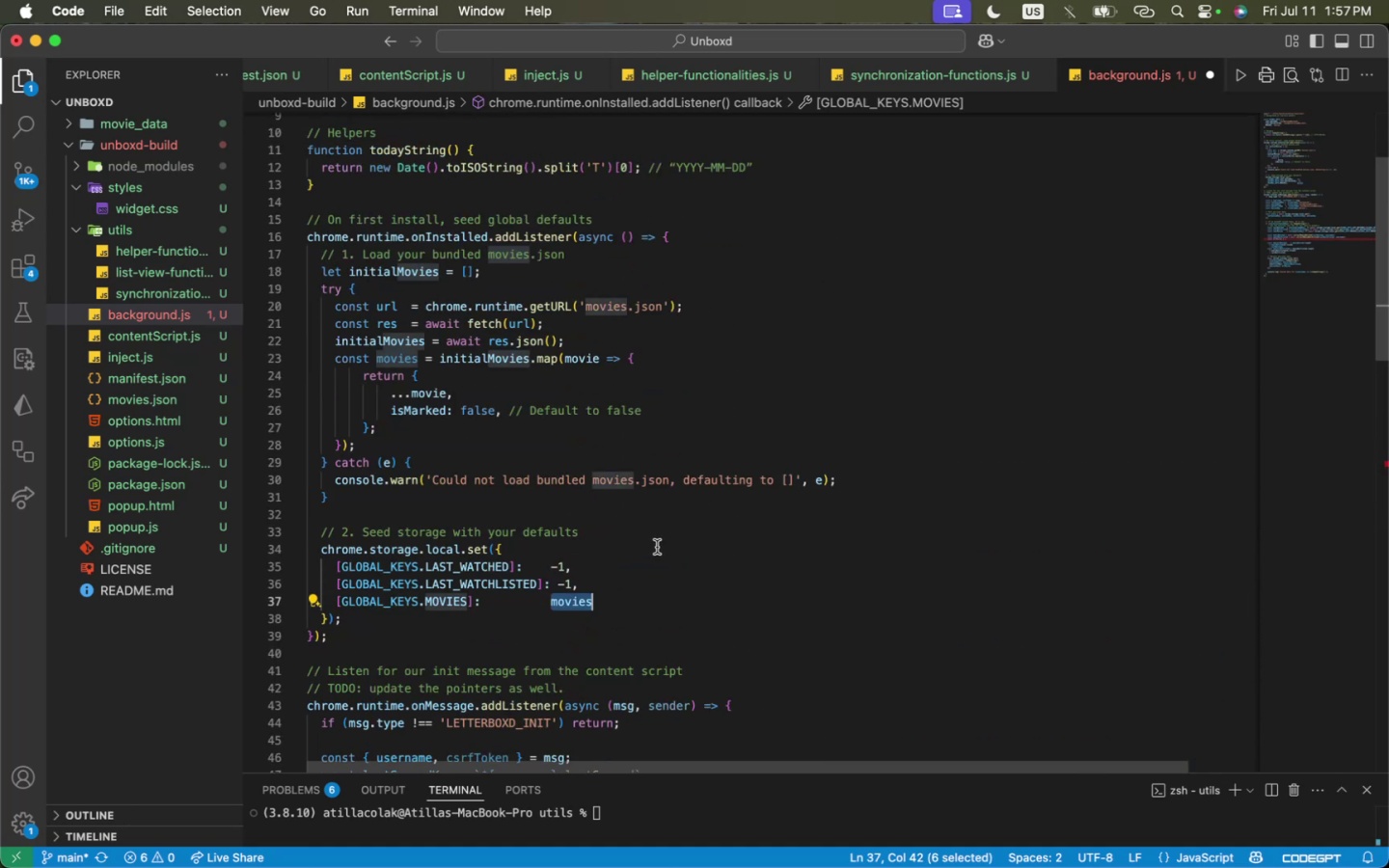 
scroll: coordinate [655, 556], scroll_direction: down, amount: 4.0
 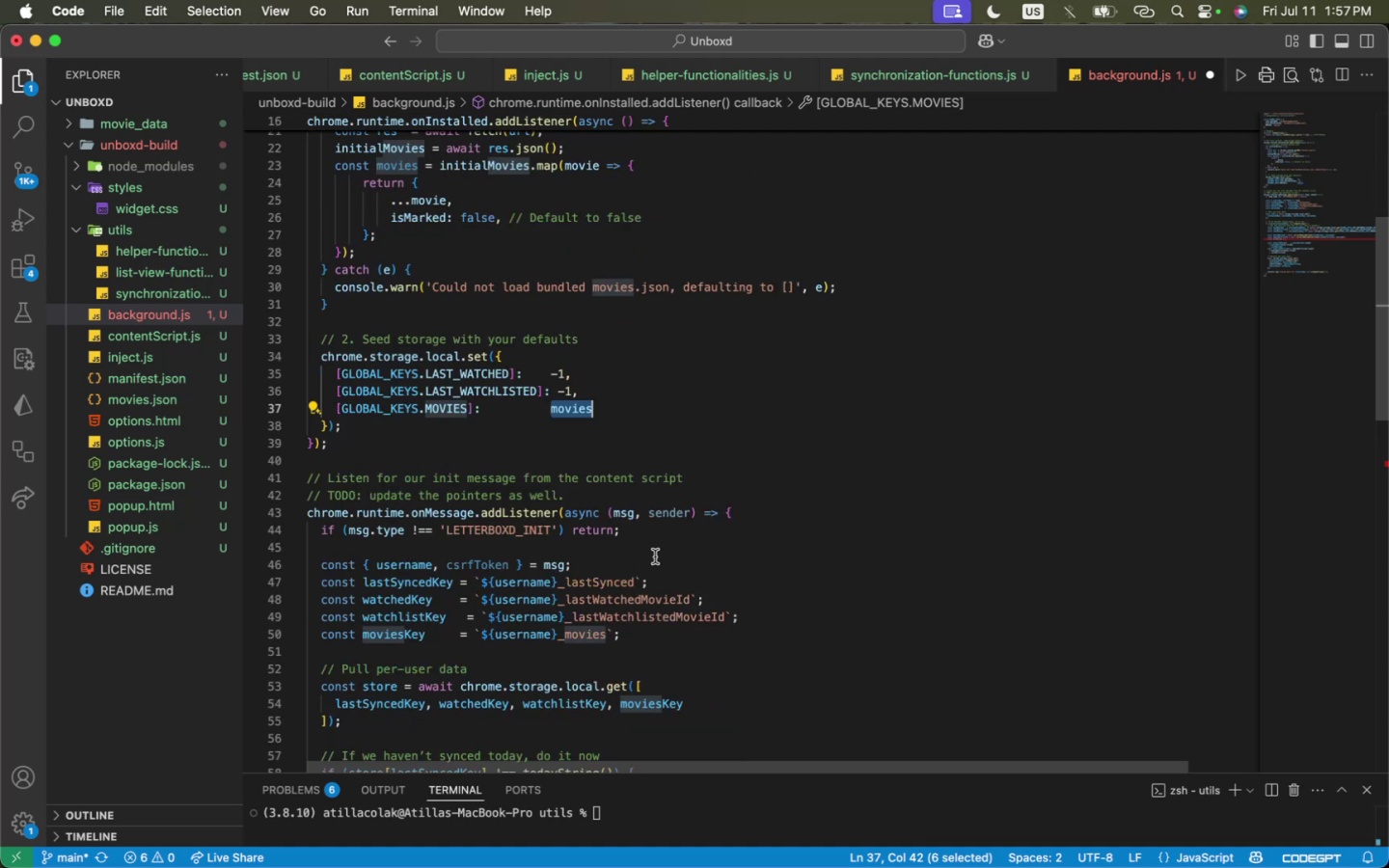 
scroll: coordinate [657, 553], scroll_direction: up, amount: 3.0
 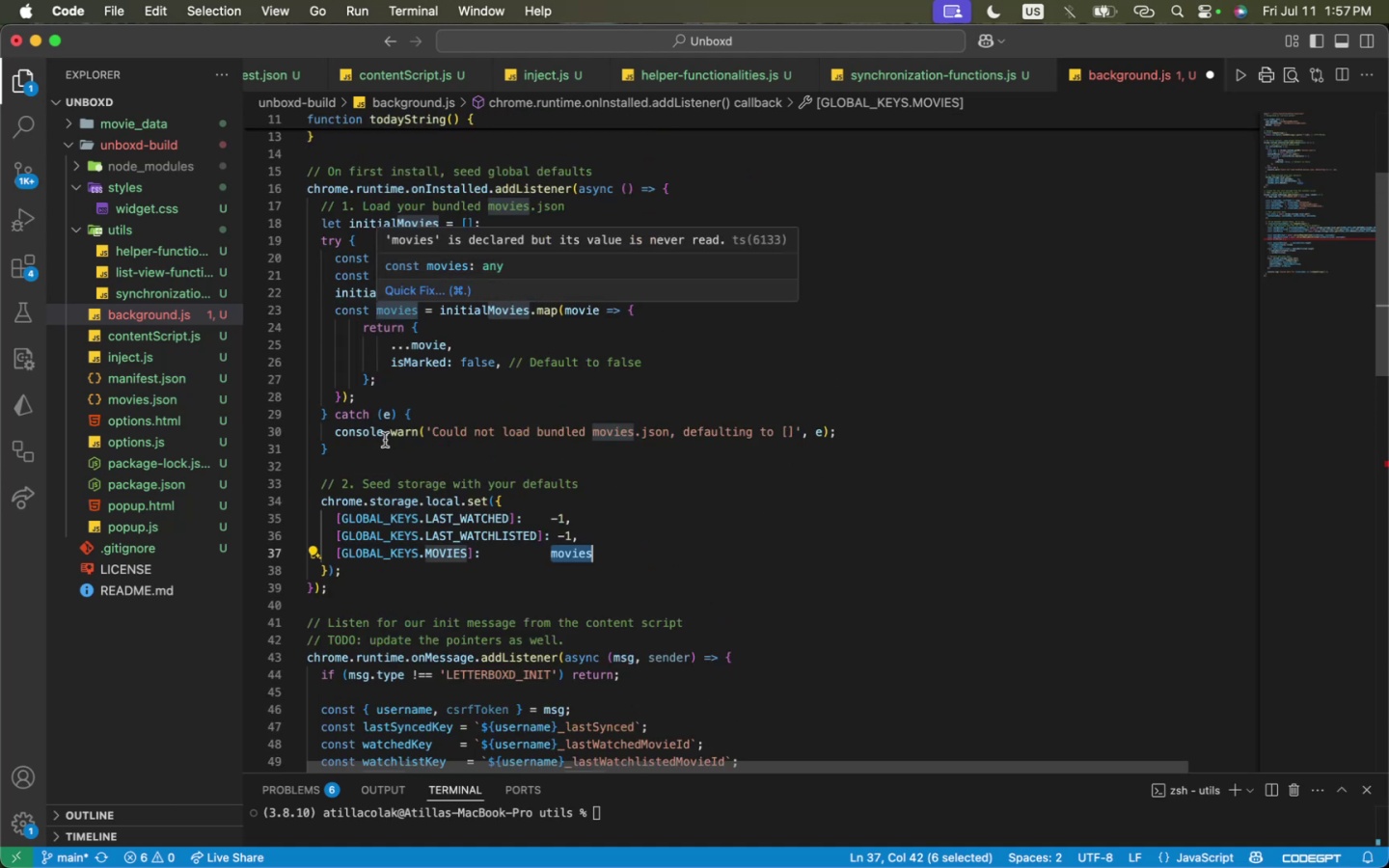 
double_click([340, 394])
 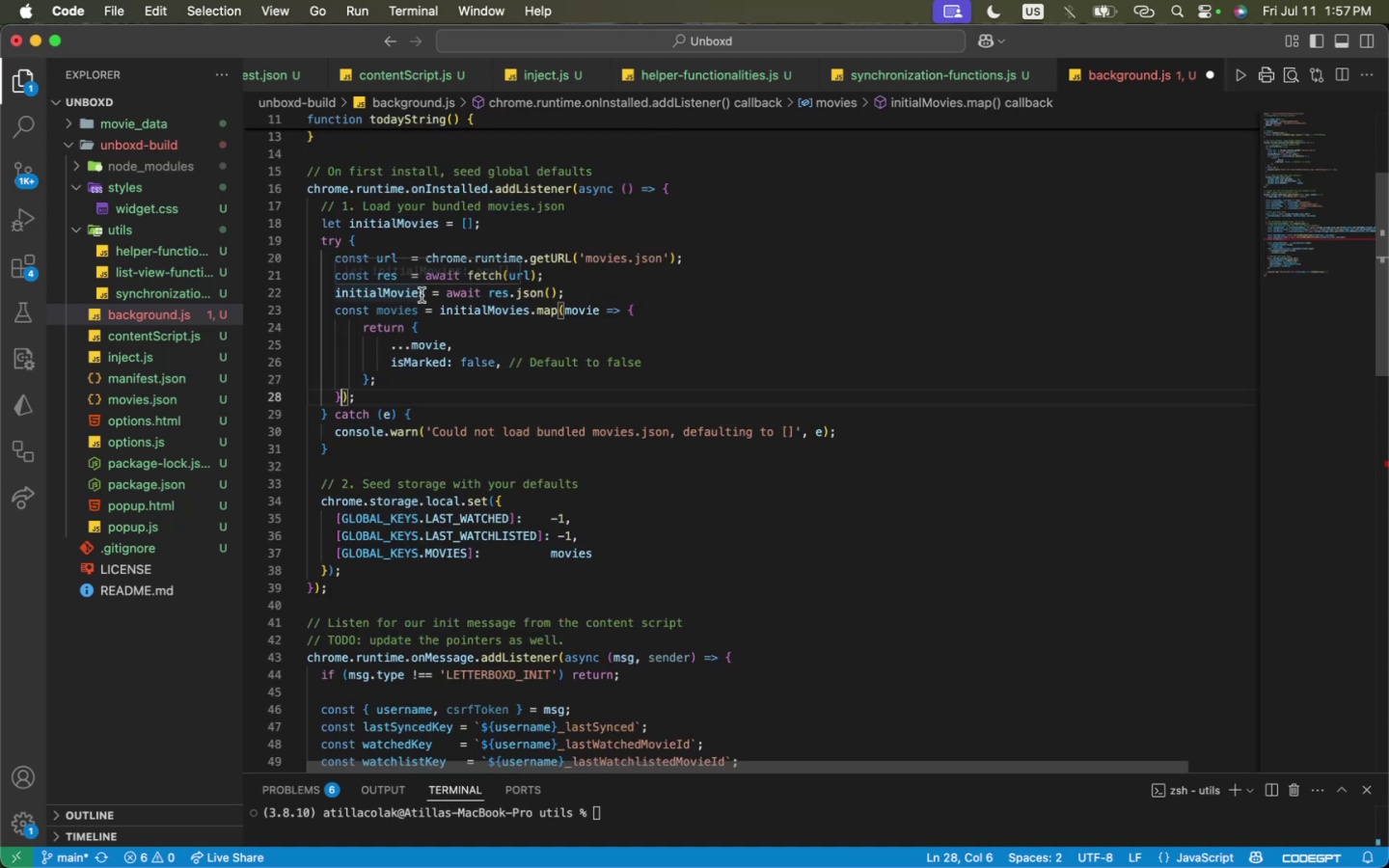 
left_click([486, 225])
 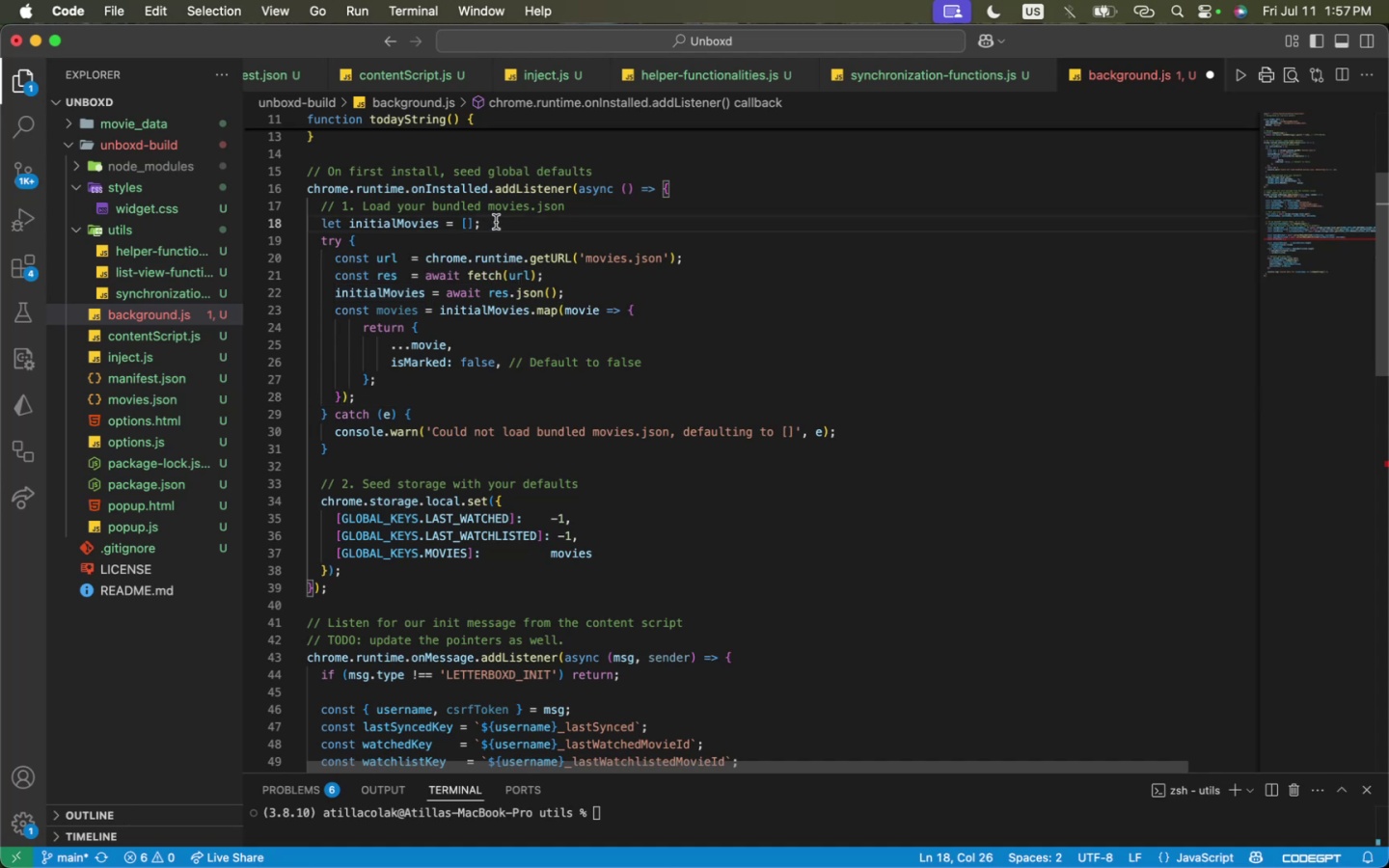 
key(Enter)
 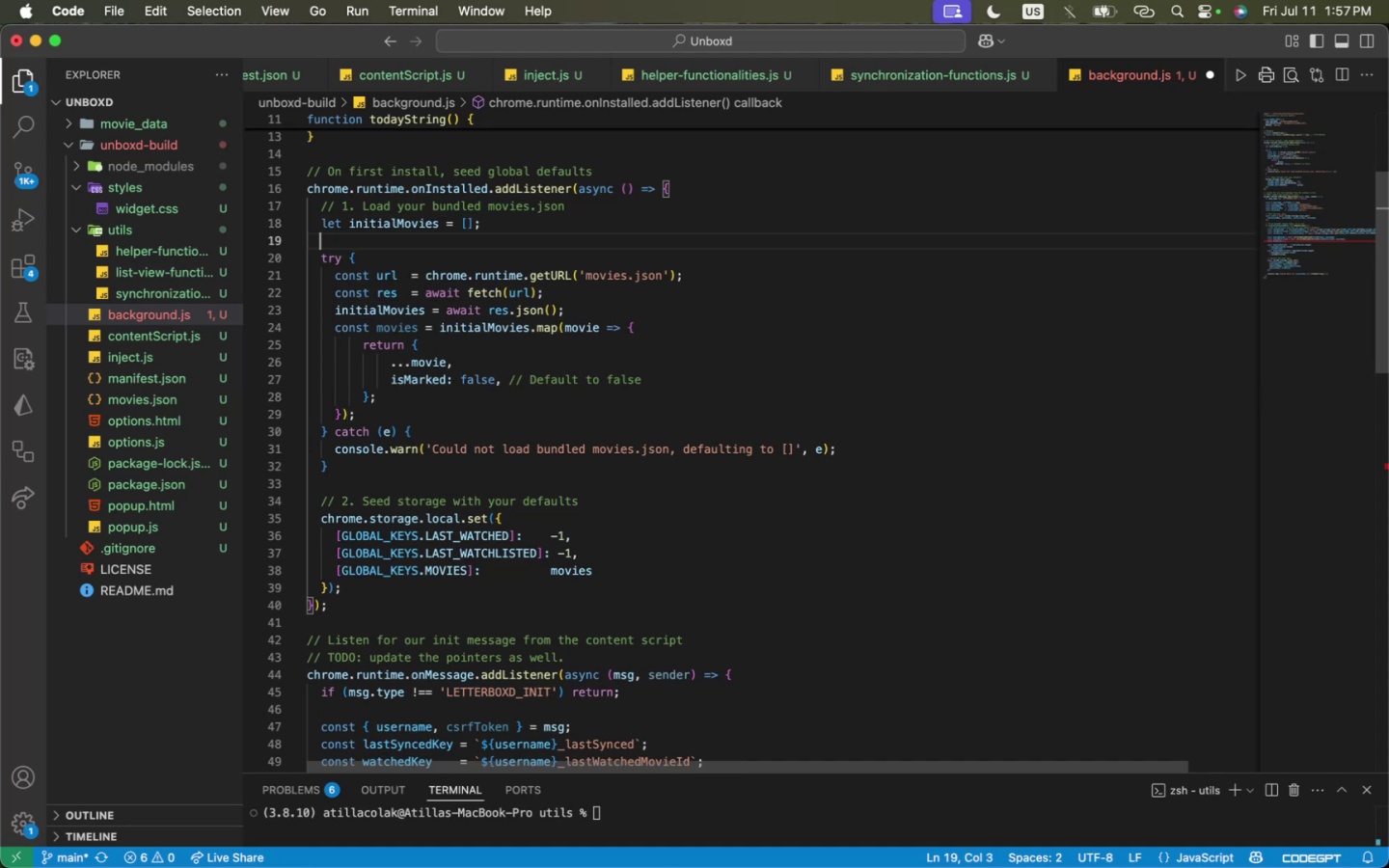 
type(let movies = [];)
 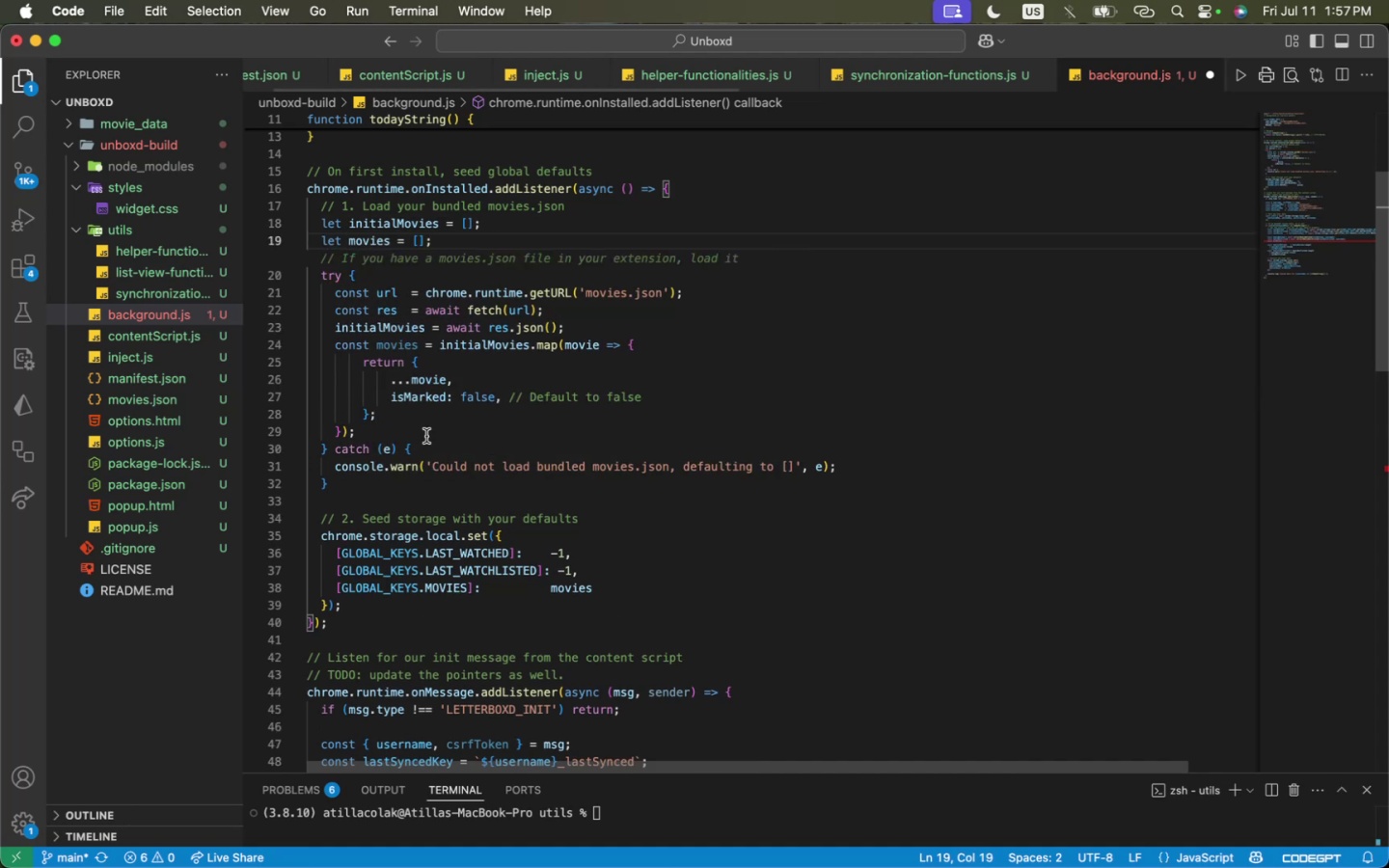 
left_click([640, 604])
 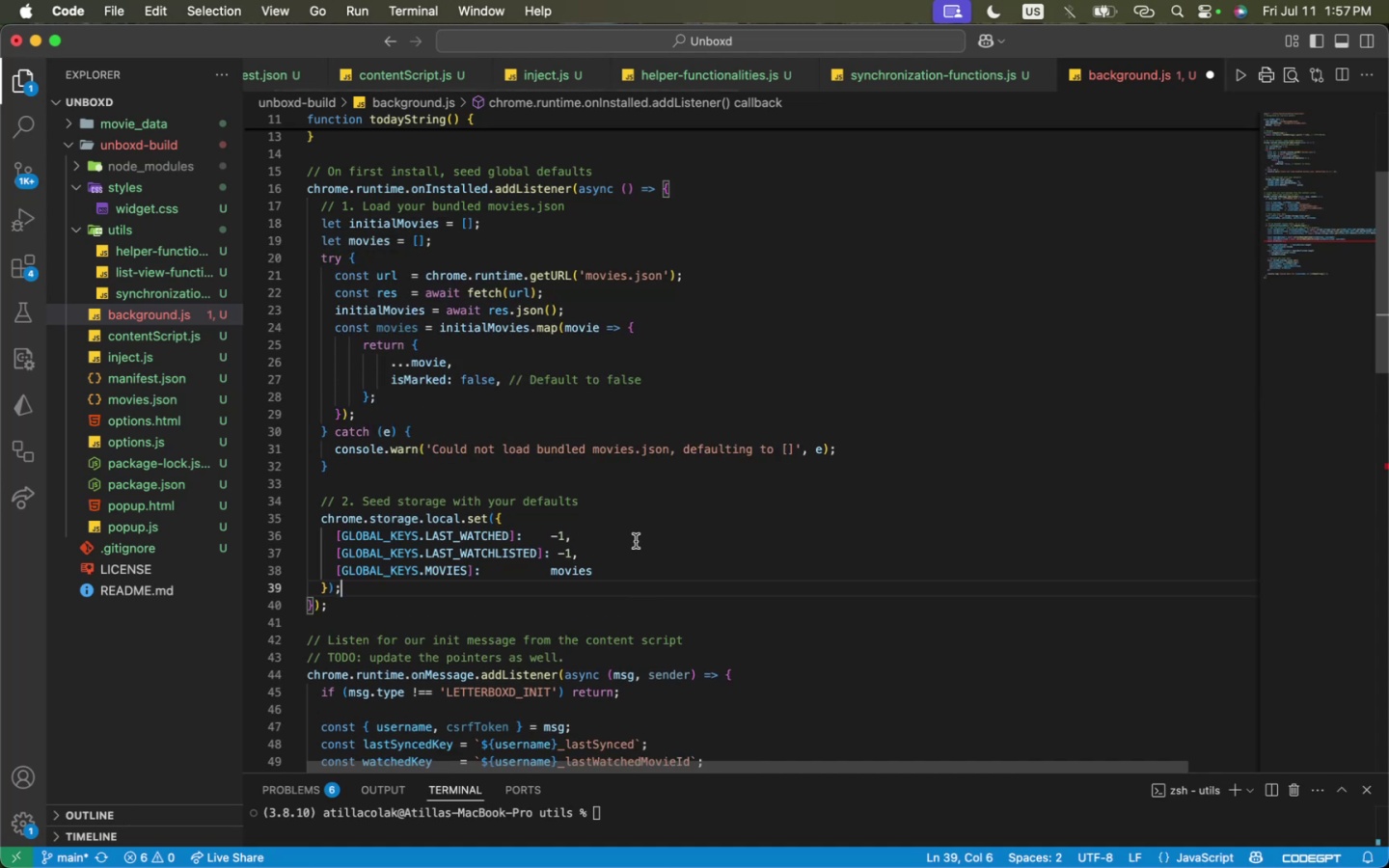 
key(Meta+CommandLeft)
 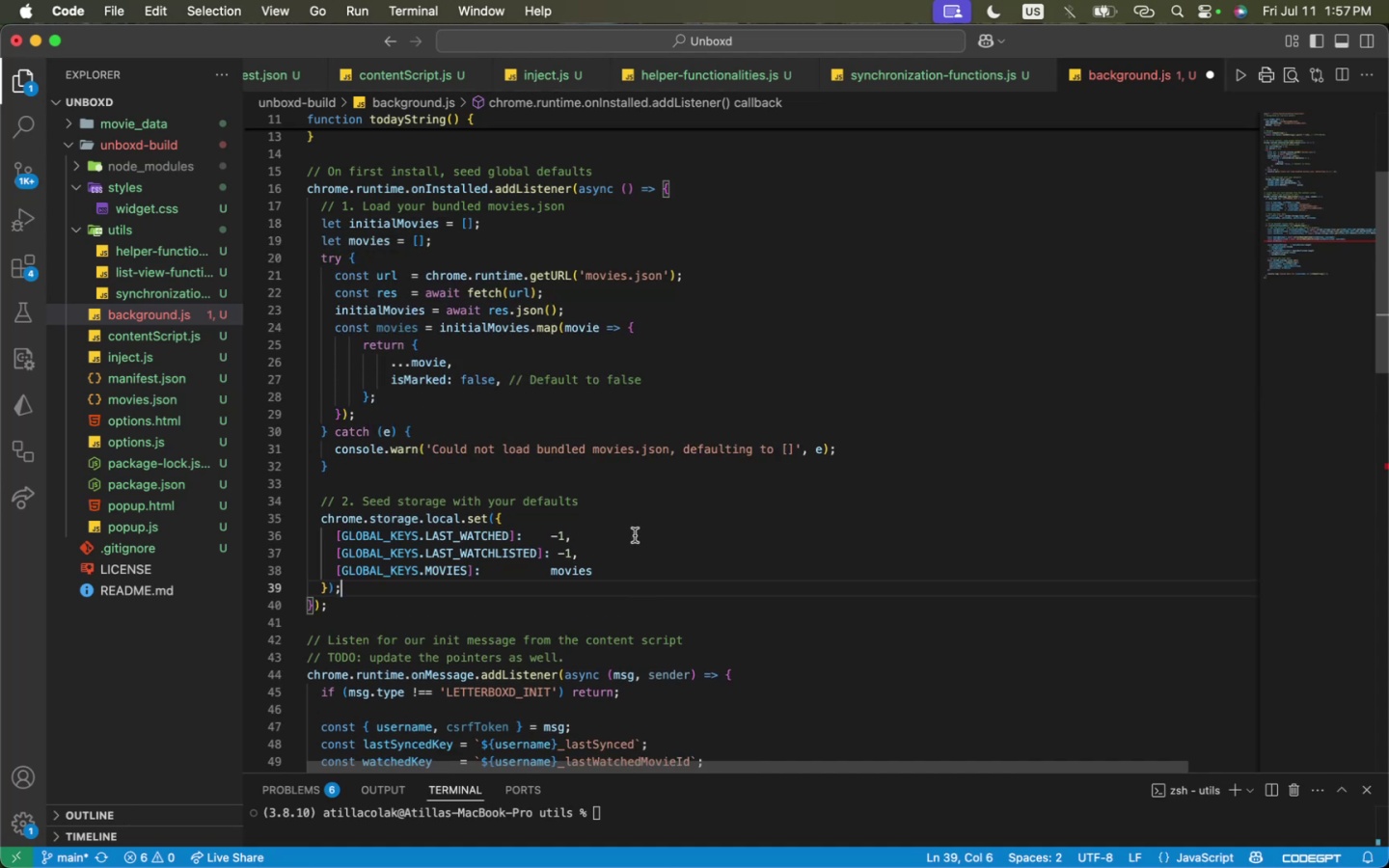 
key(Meta+S)
 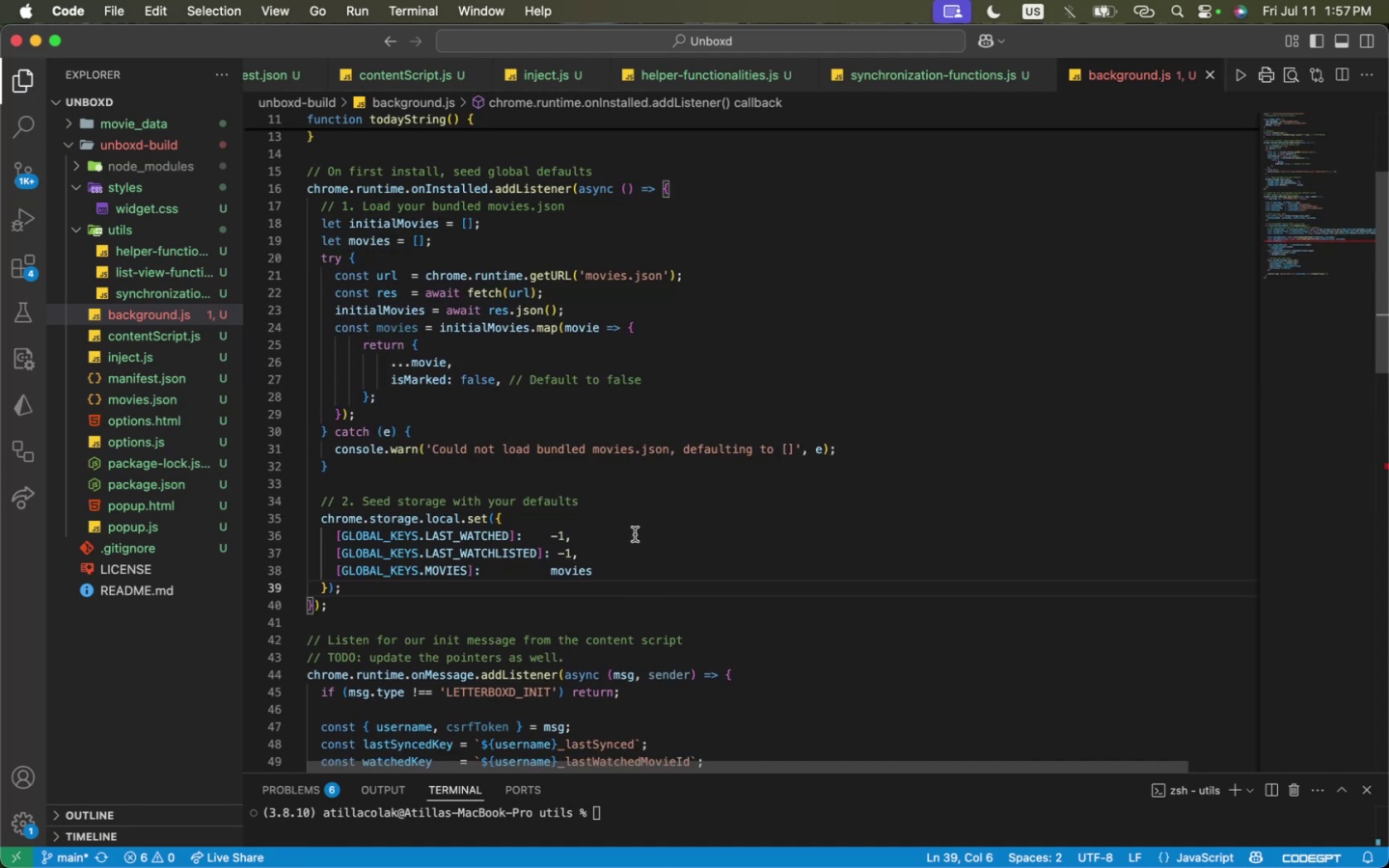 
scroll: coordinate [636, 533], scroll_direction: down, amount: 16.0
 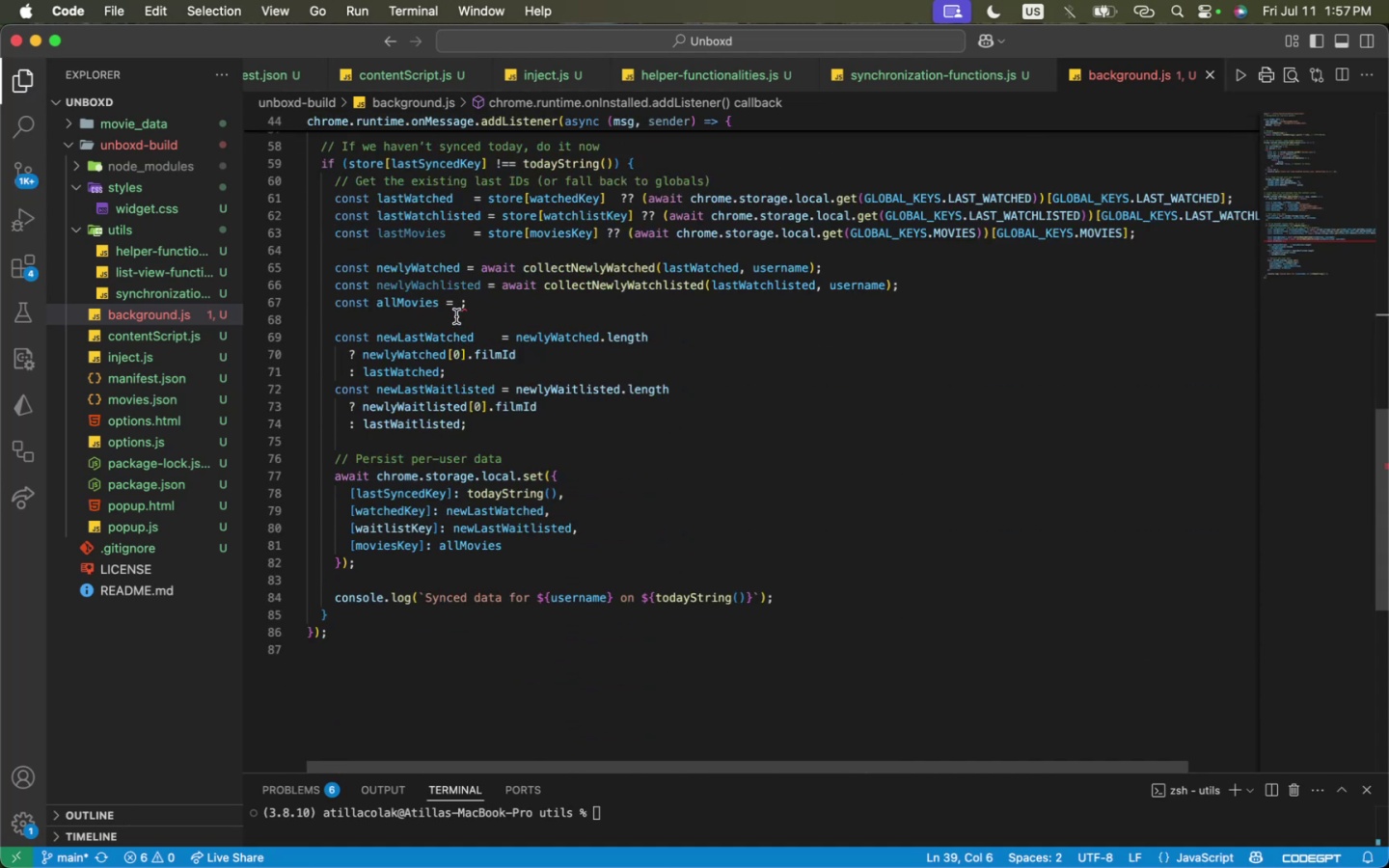 
left_click([459, 305])
 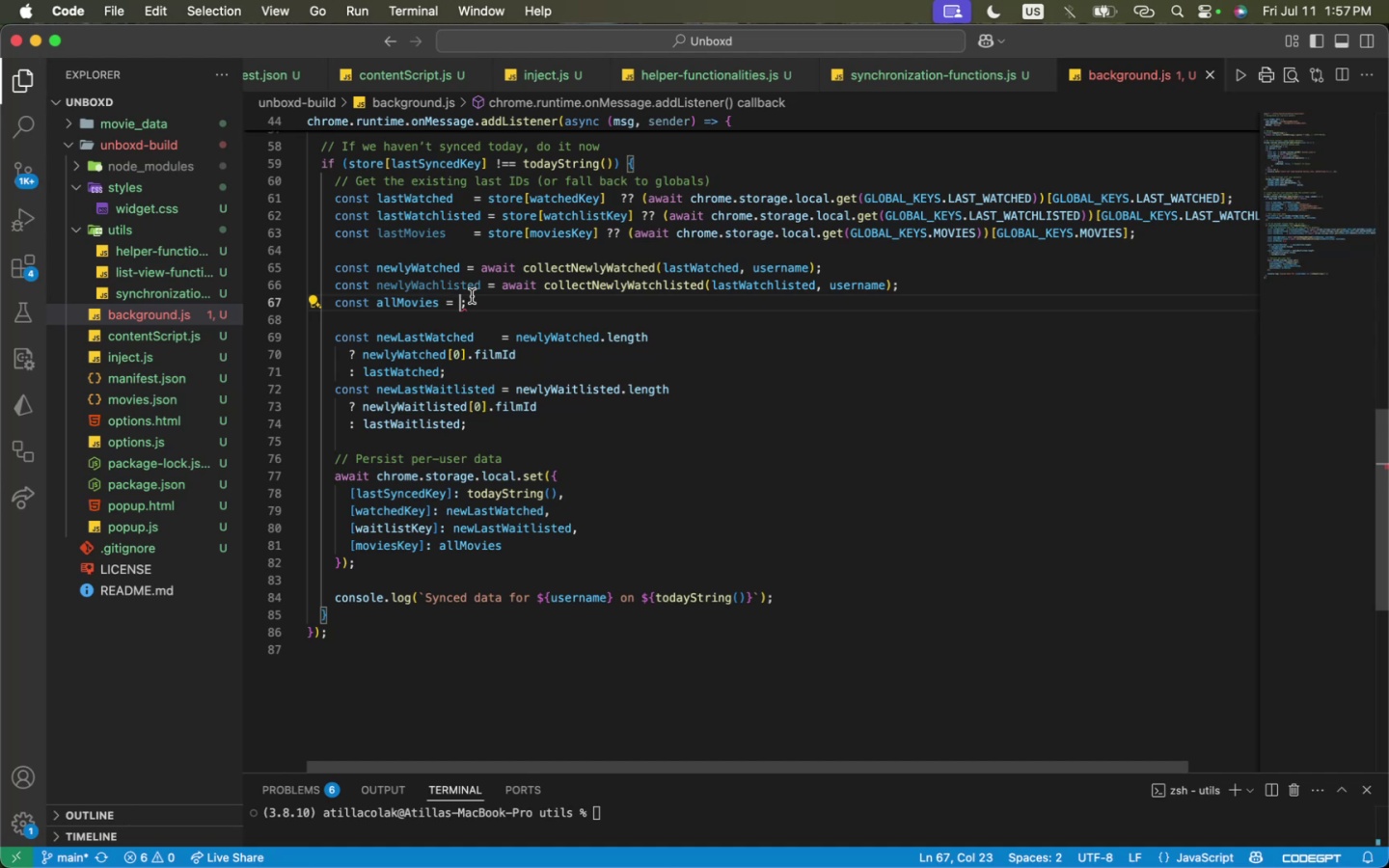 
type(movies.)
key(Tab)
key(Tab)
 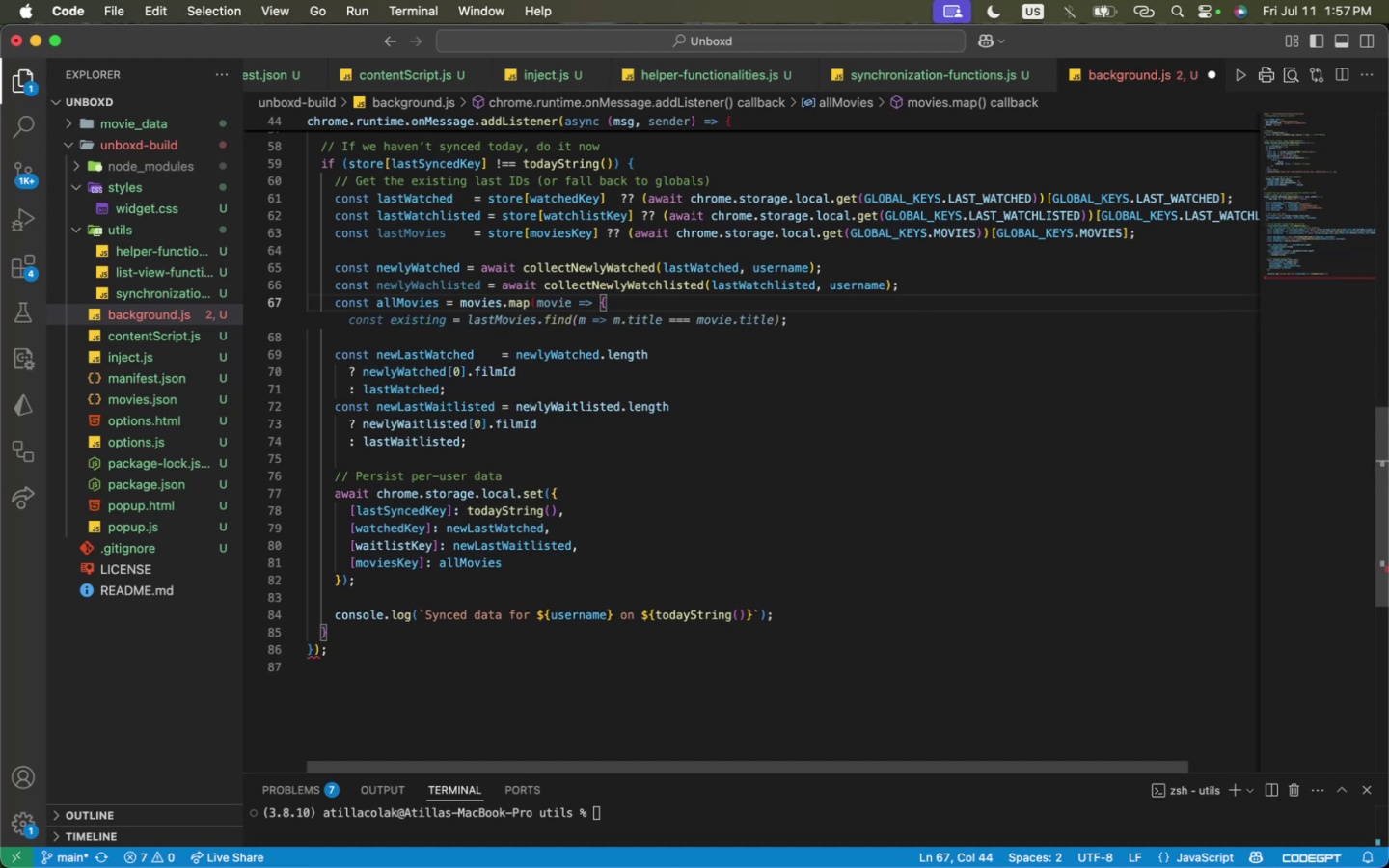 
hold_key(key=OptionLeft, duration=0.71)
 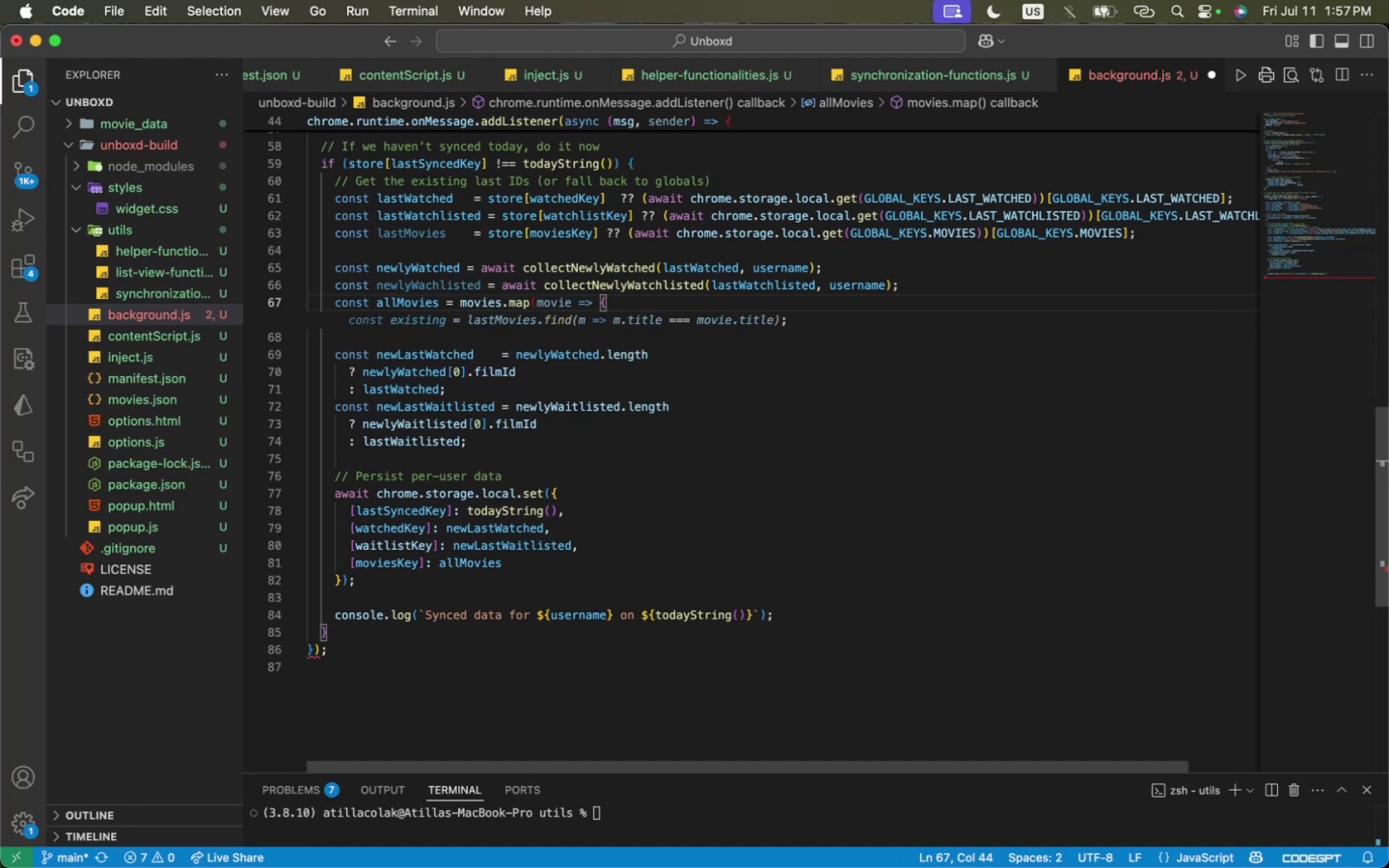 
hold_key(key=OptionLeft, duration=0.83)
 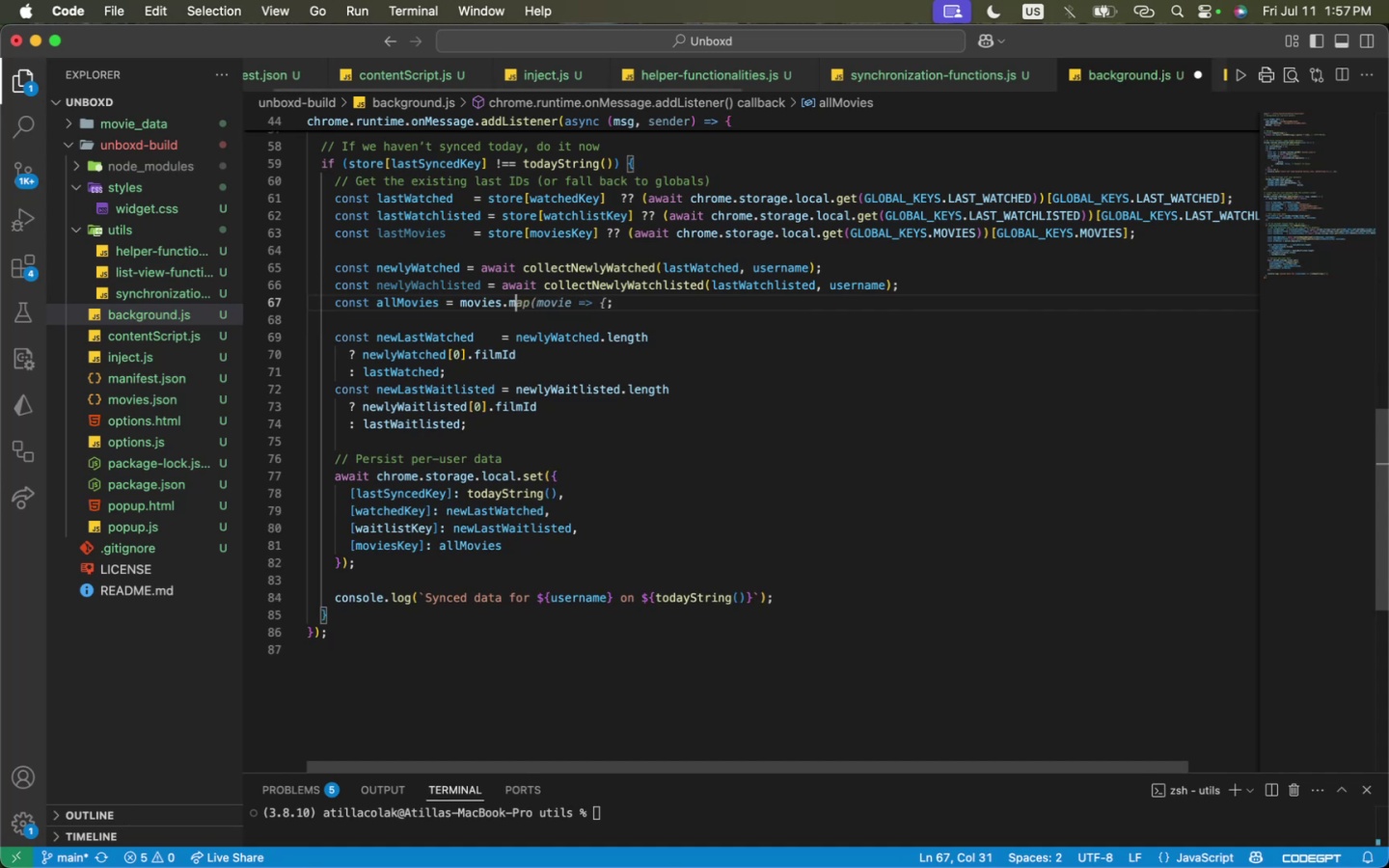 
key(Backspace)
key(Backspace)
key(Backspace)
key(Backspace)
key(Backspace)
key(Backspace)
key(Backspace)
type(fiter)
key(Backspace)
key(Backspace)
key(Backspace)
type(lter)
key(Tab)
key(Tab)
 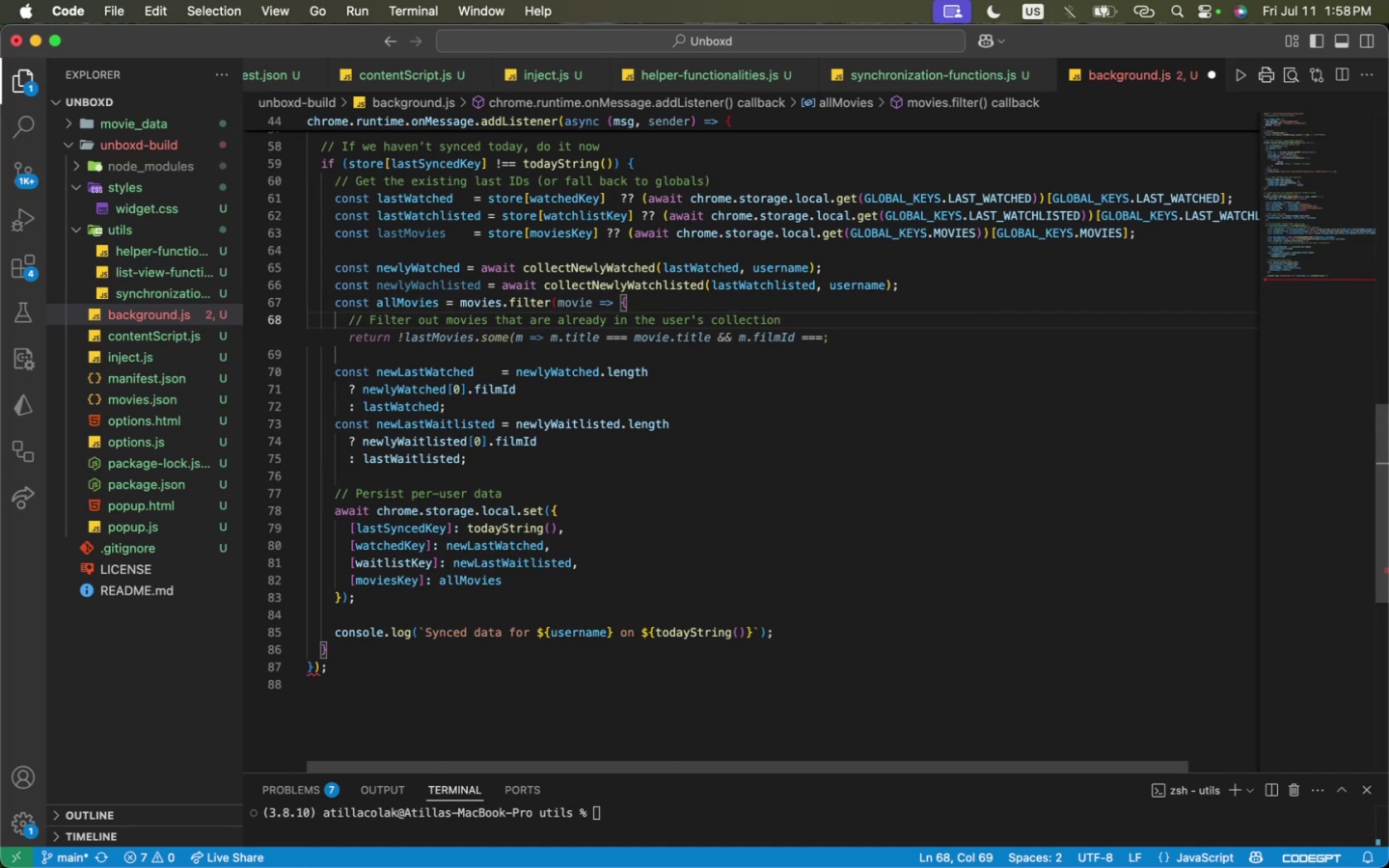 
wait(16.04)
 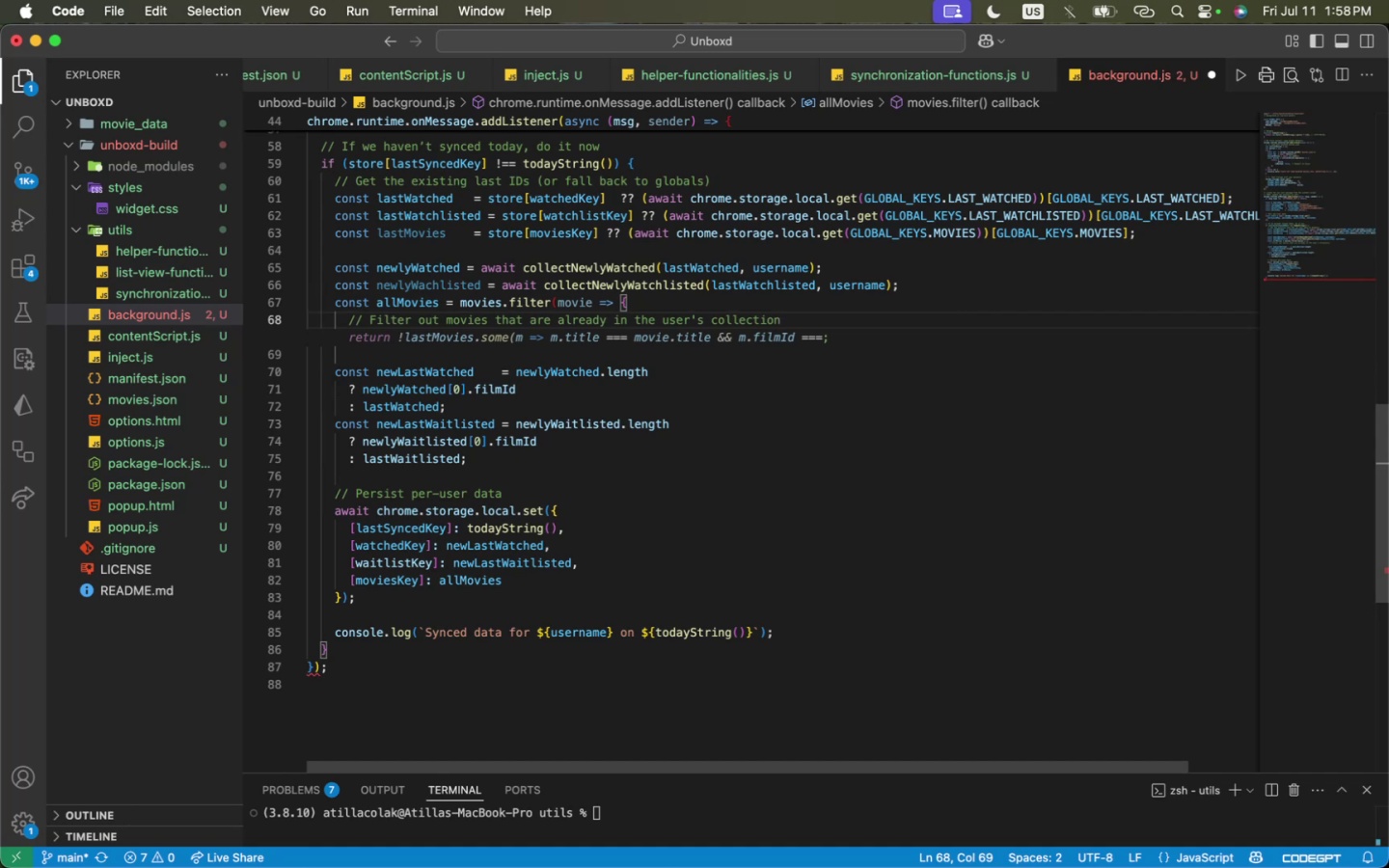 
key(Tab)
 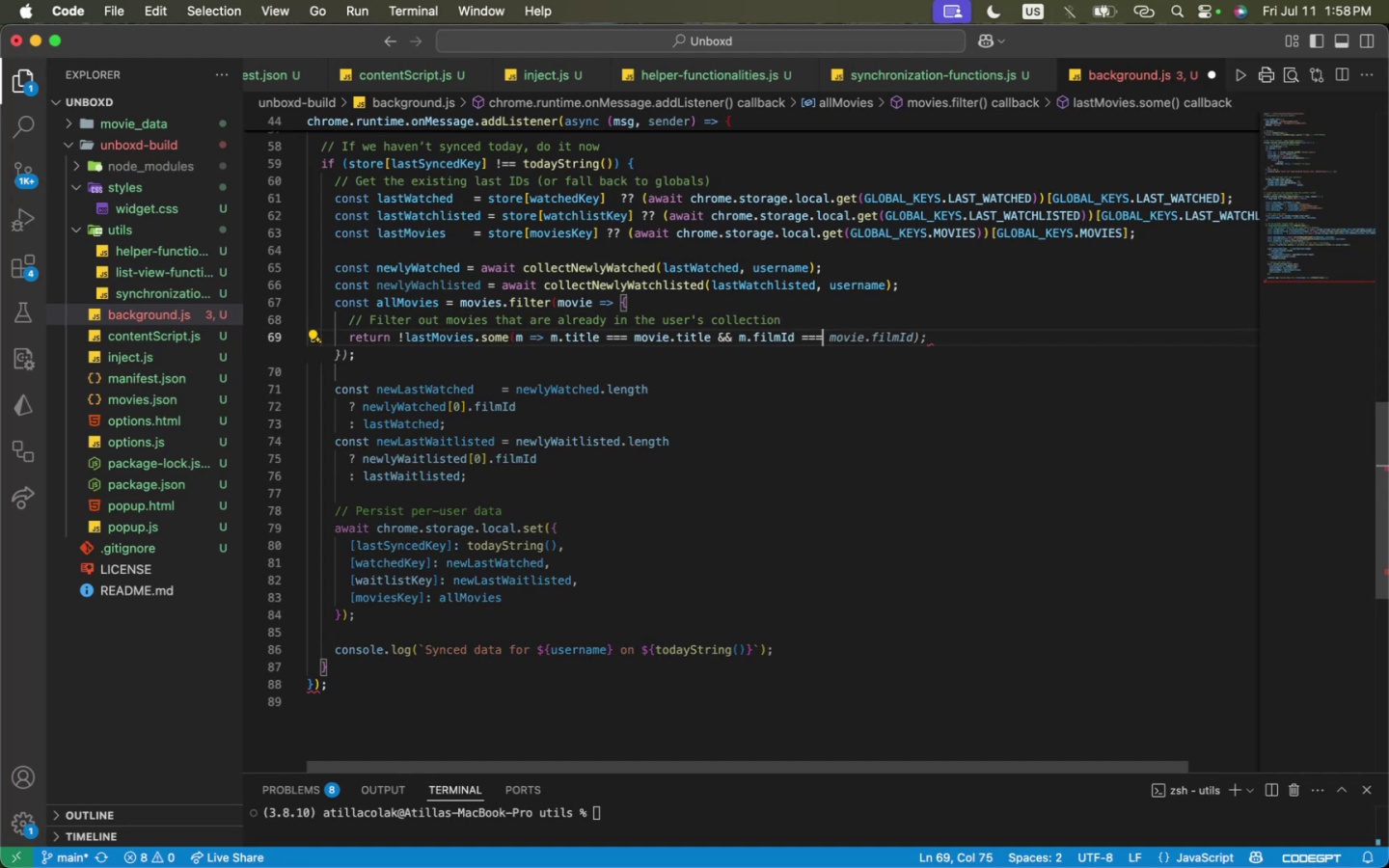 
key(Tab)
 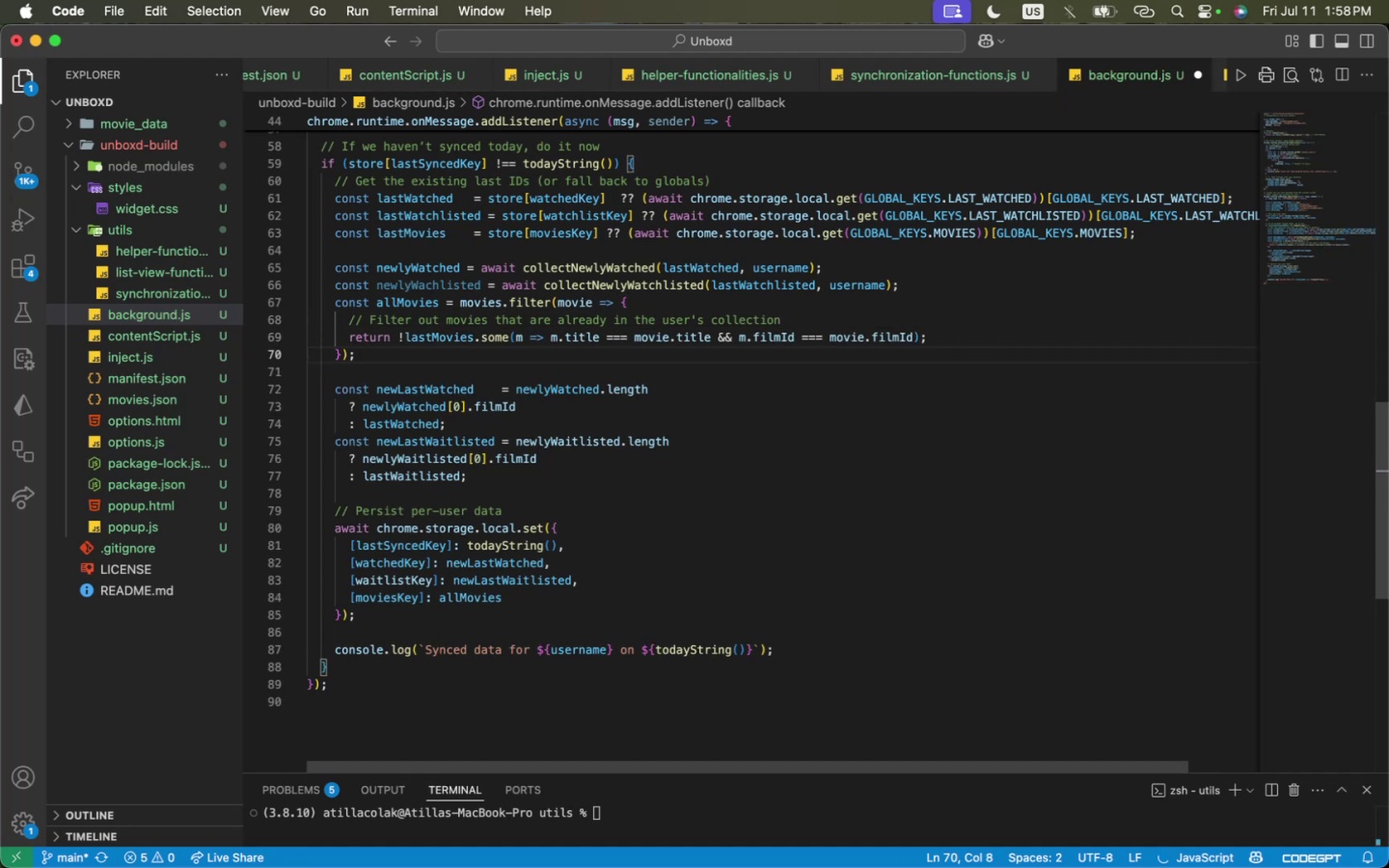 
wait(10.92)
 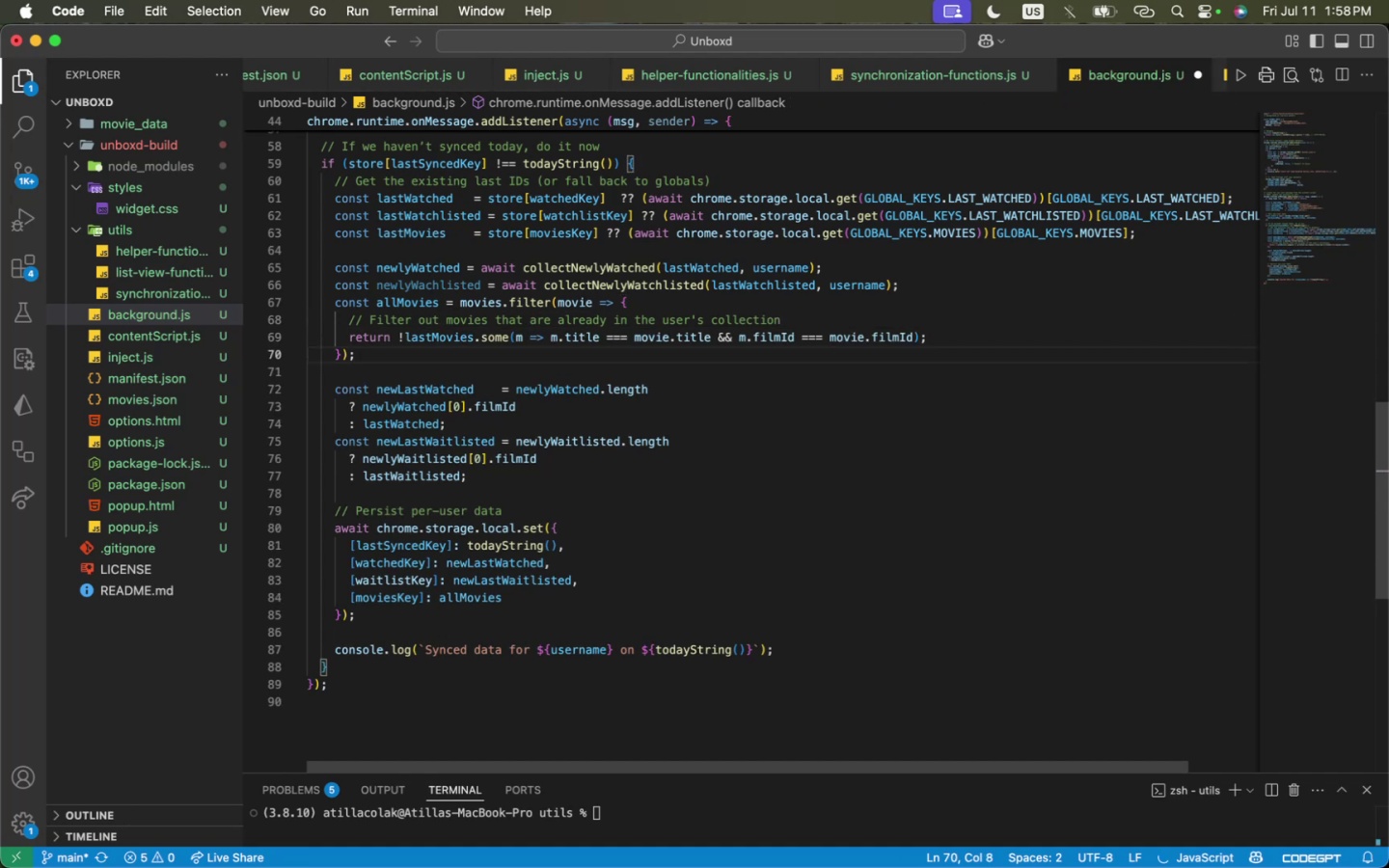 
left_click_drag(start_coordinate=[522, 352], to_coordinate=[463, 304])
 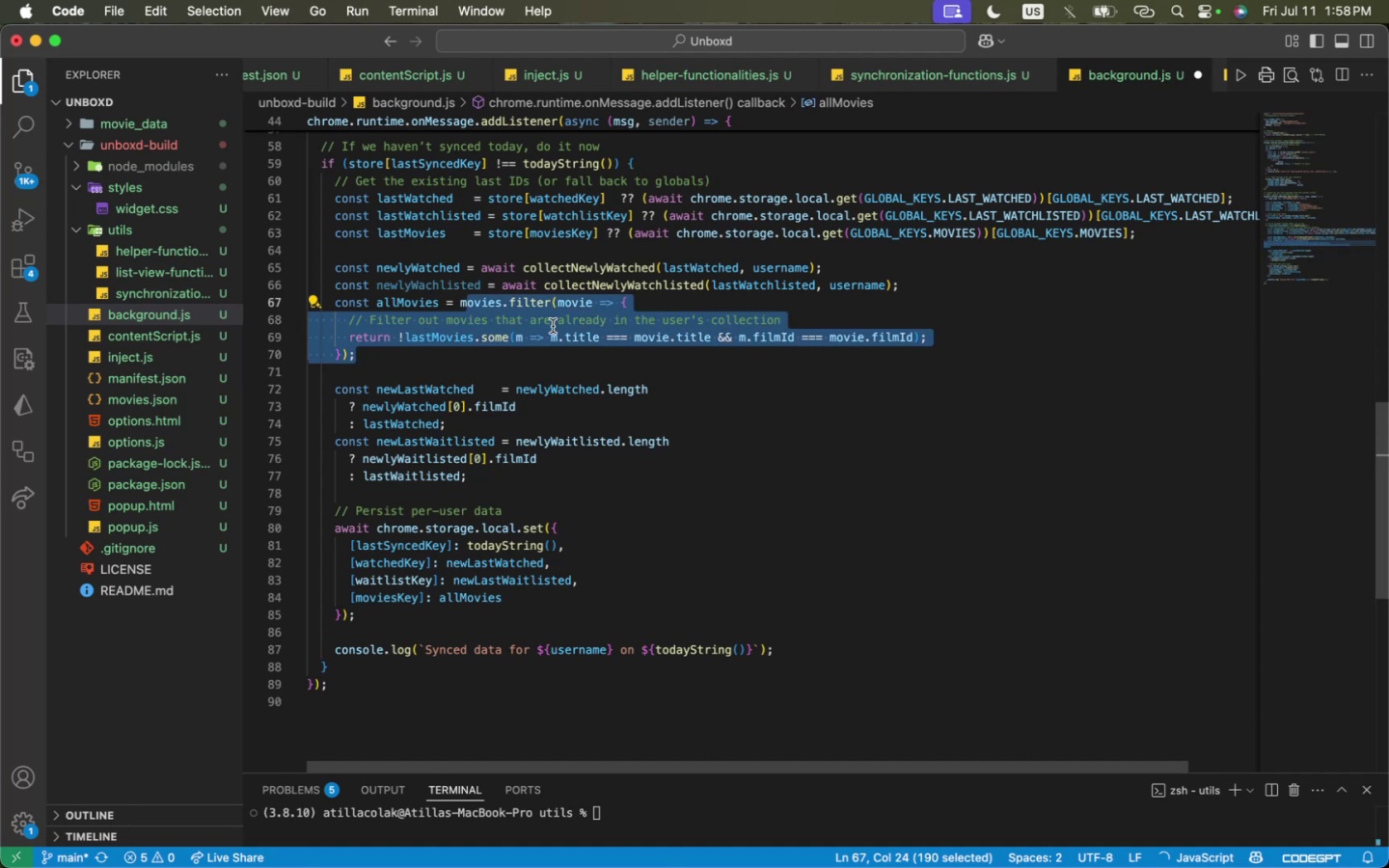 
key(Backspace)
key(Backspace)
type(lastm)
key(Backspace)
type(Movies.filter(movie => {})
 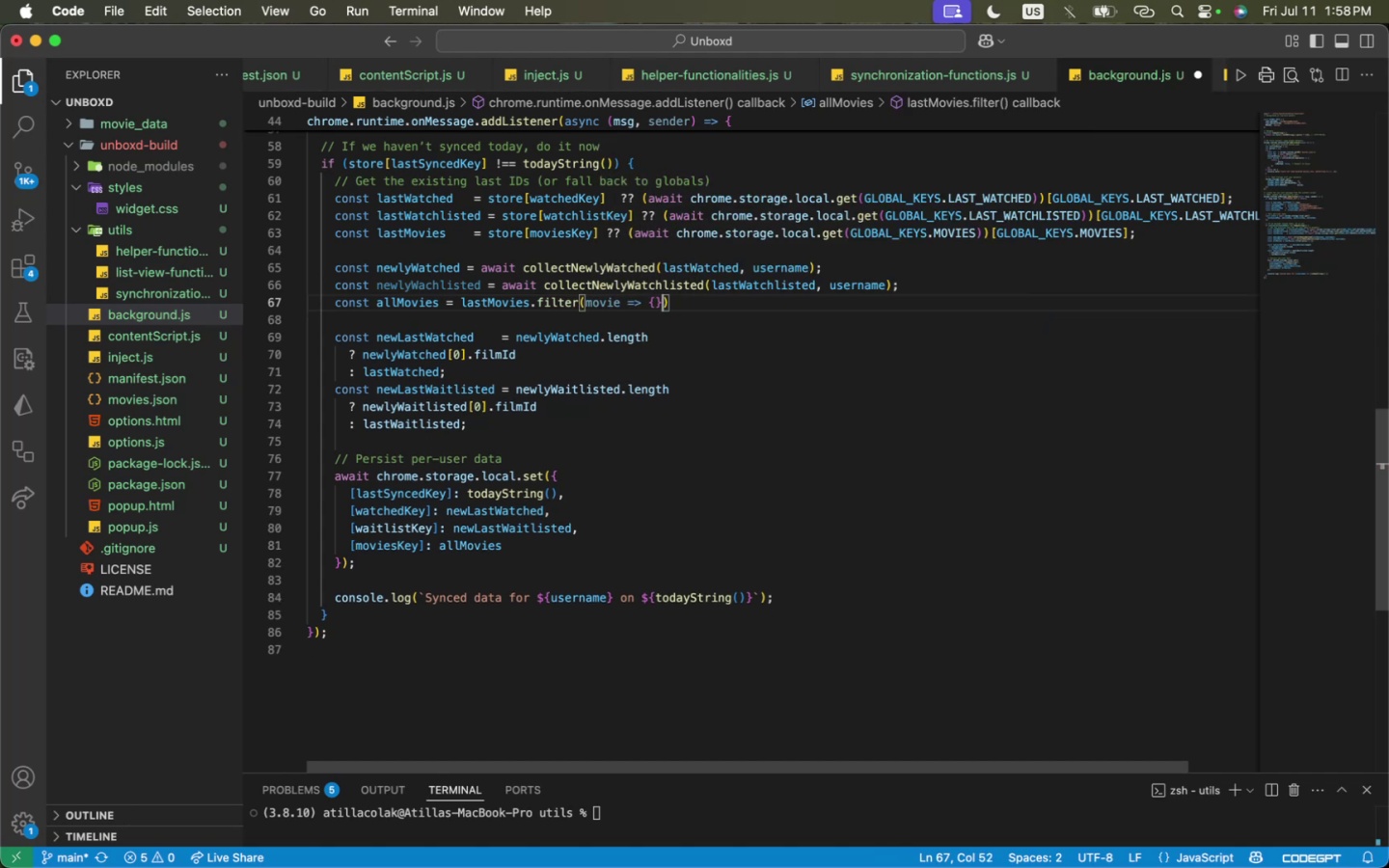 
key(ArrowLeft)
 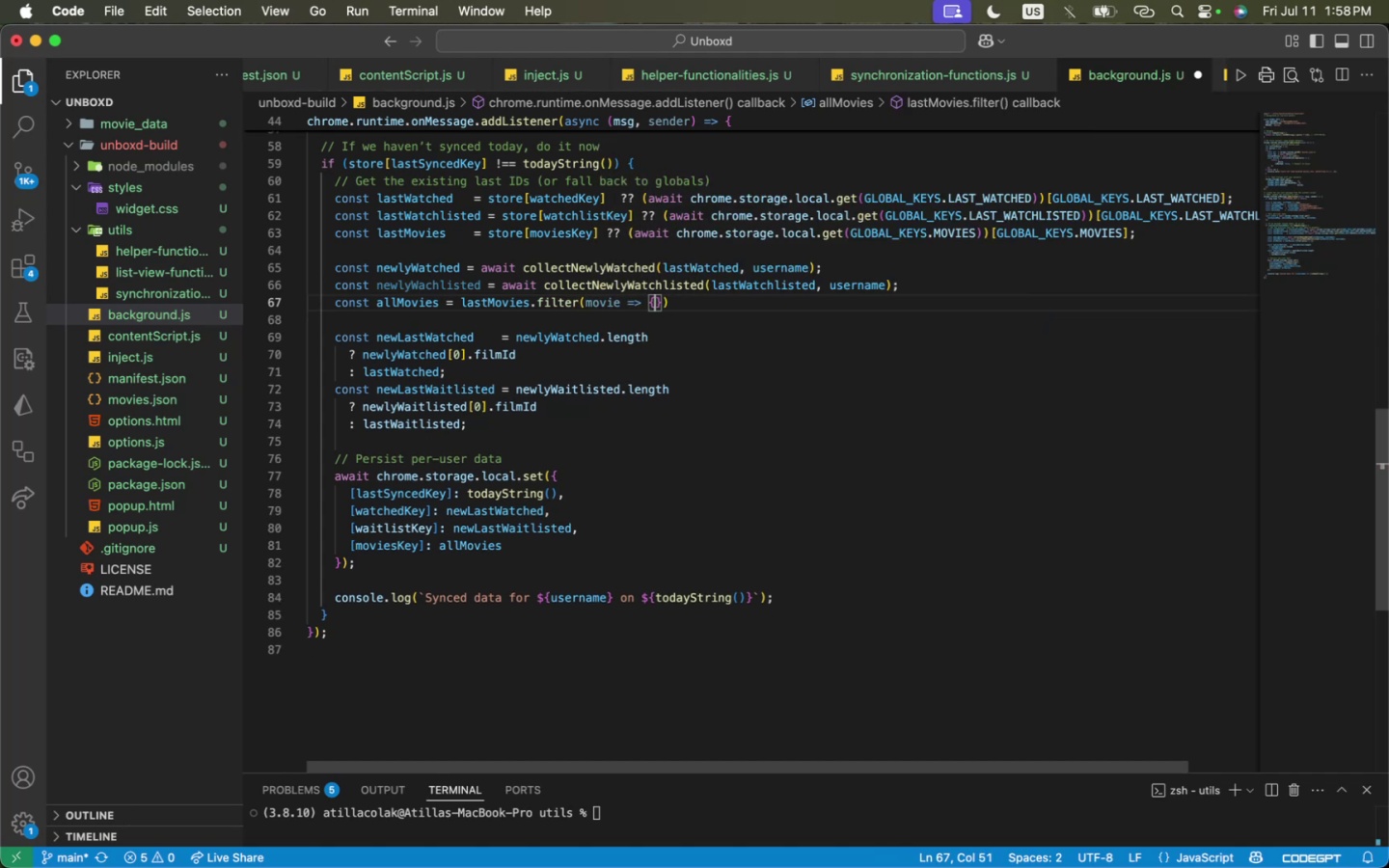 
key(Enter)
 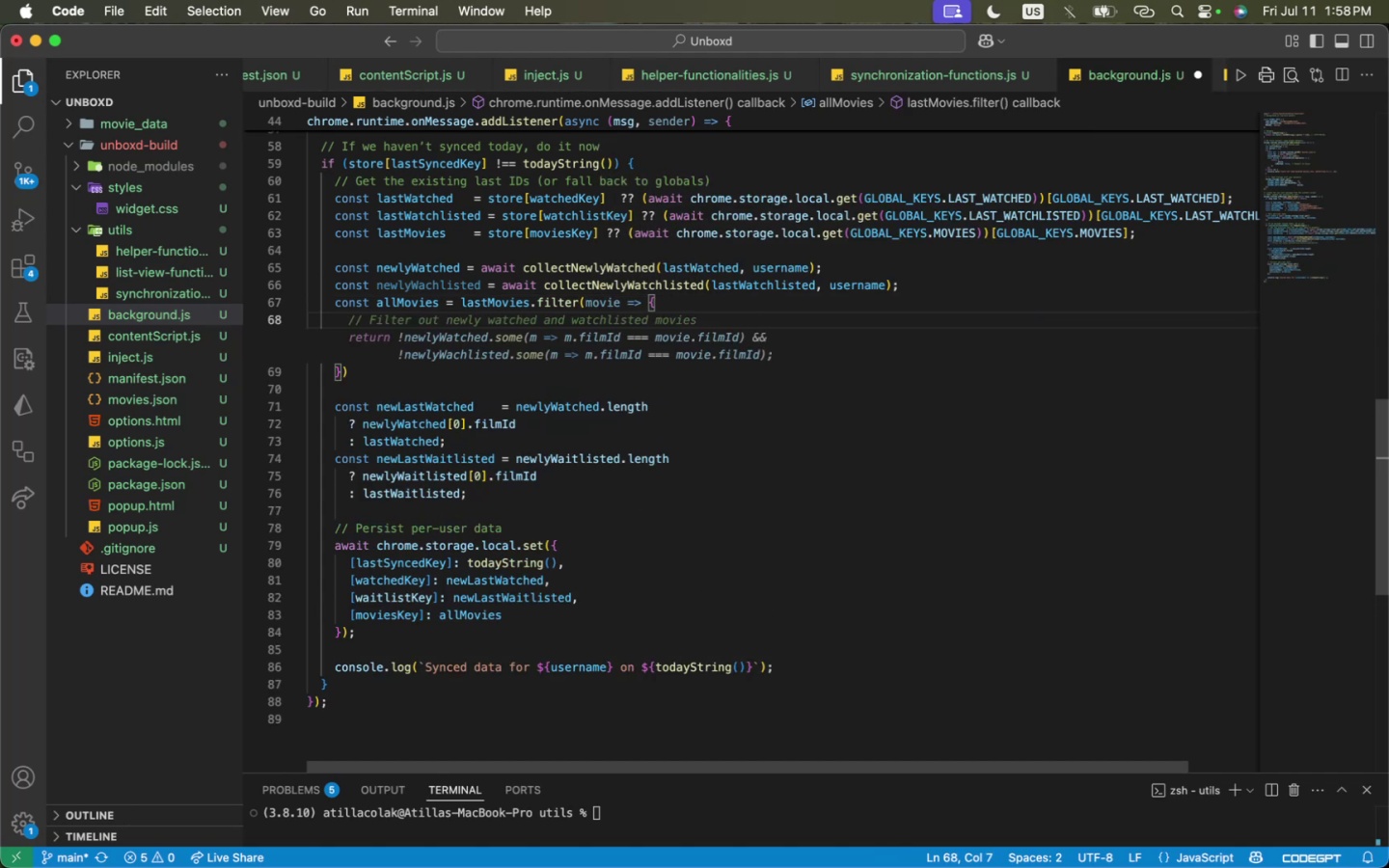 
wait(9.94)
 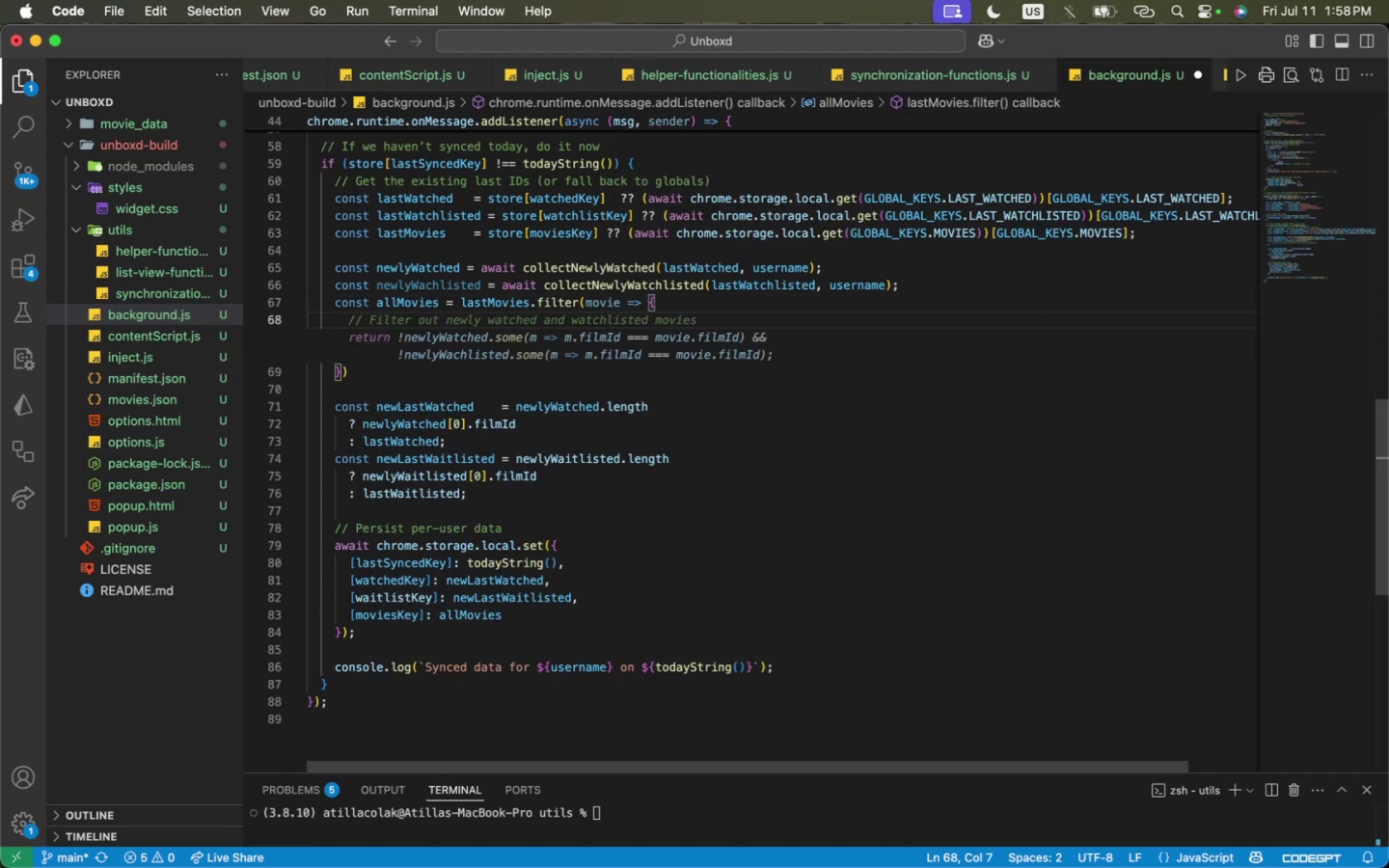 
key(Tab)
 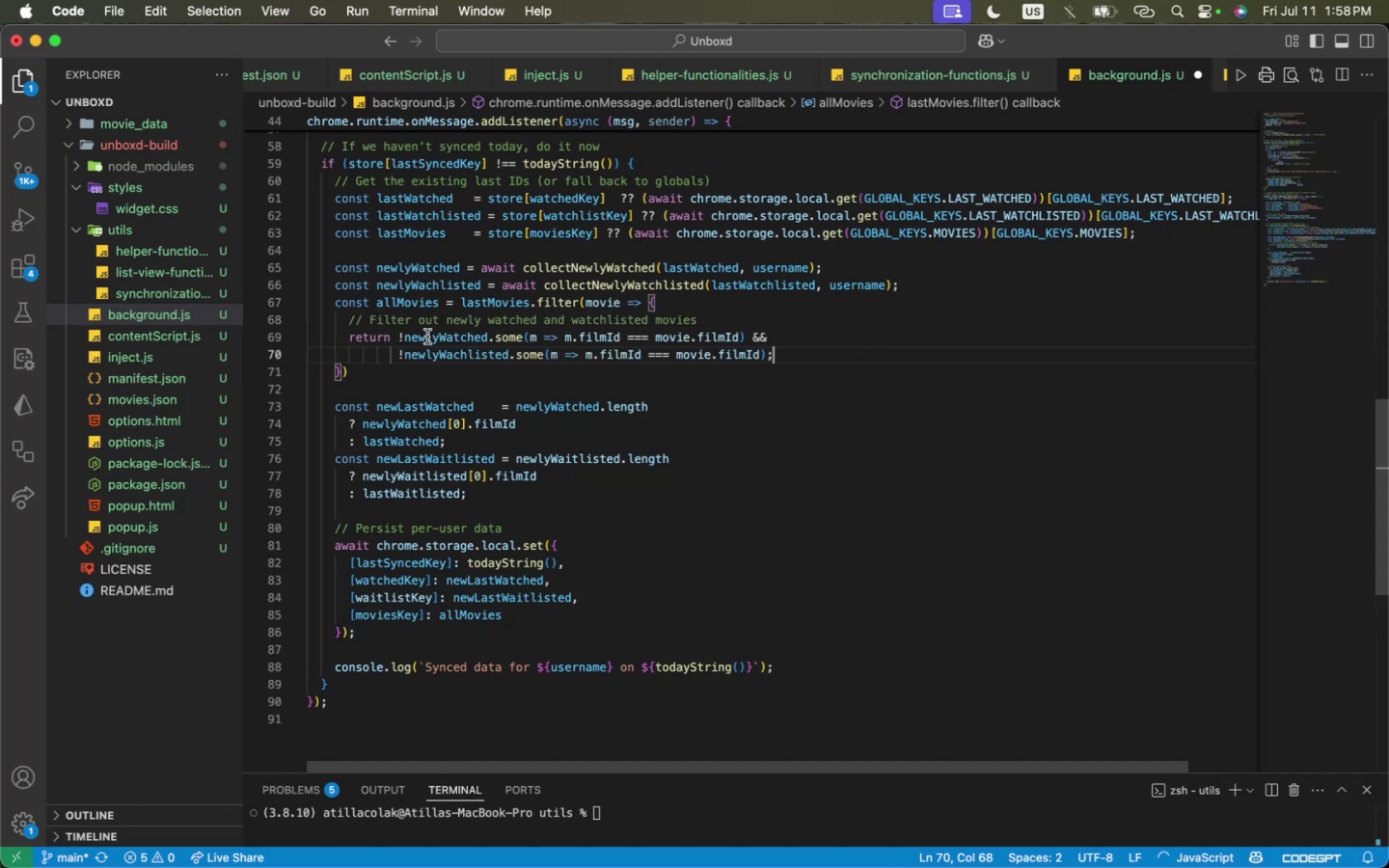 
double_click([426, 338])
 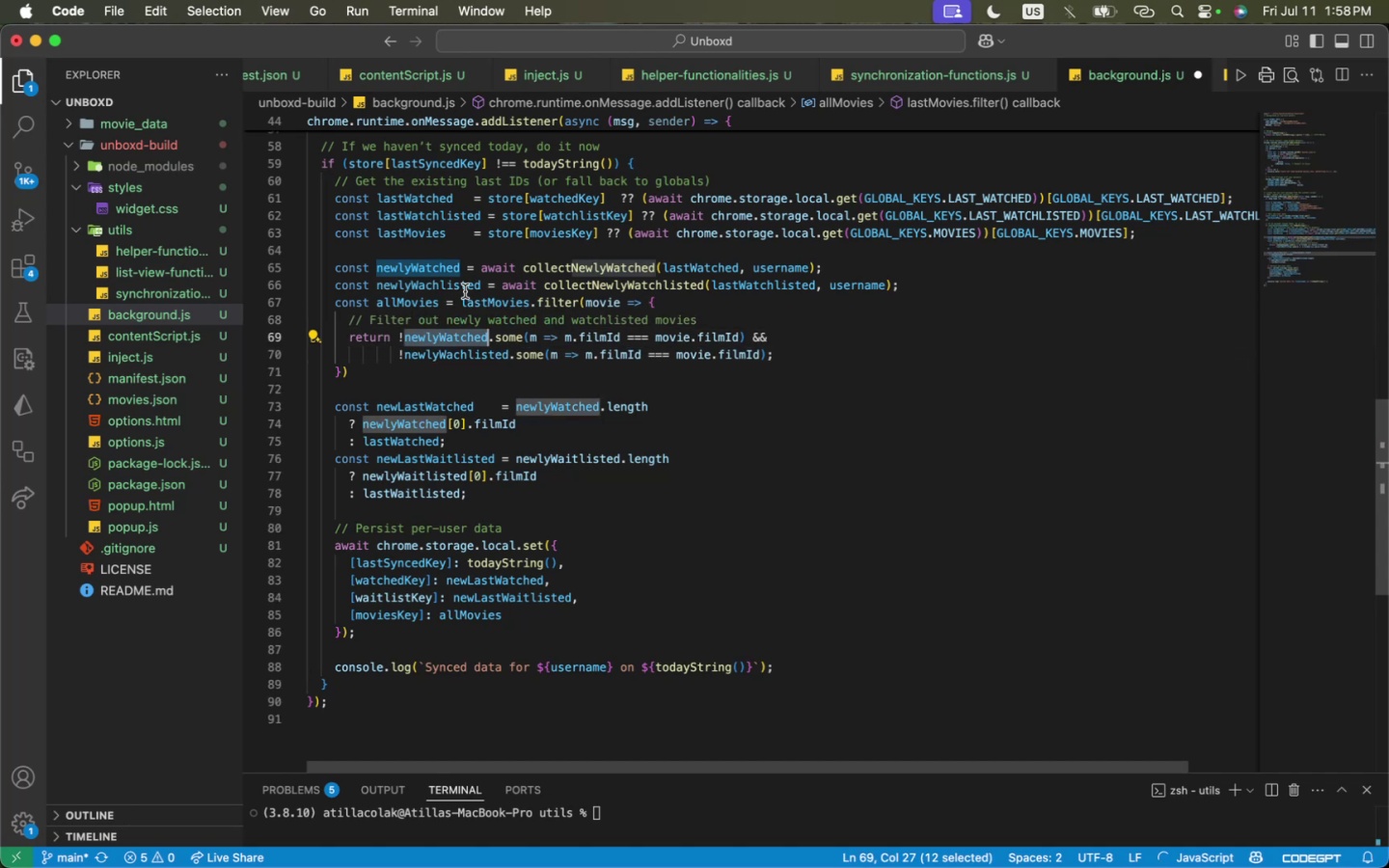 
left_click([428, 285])
 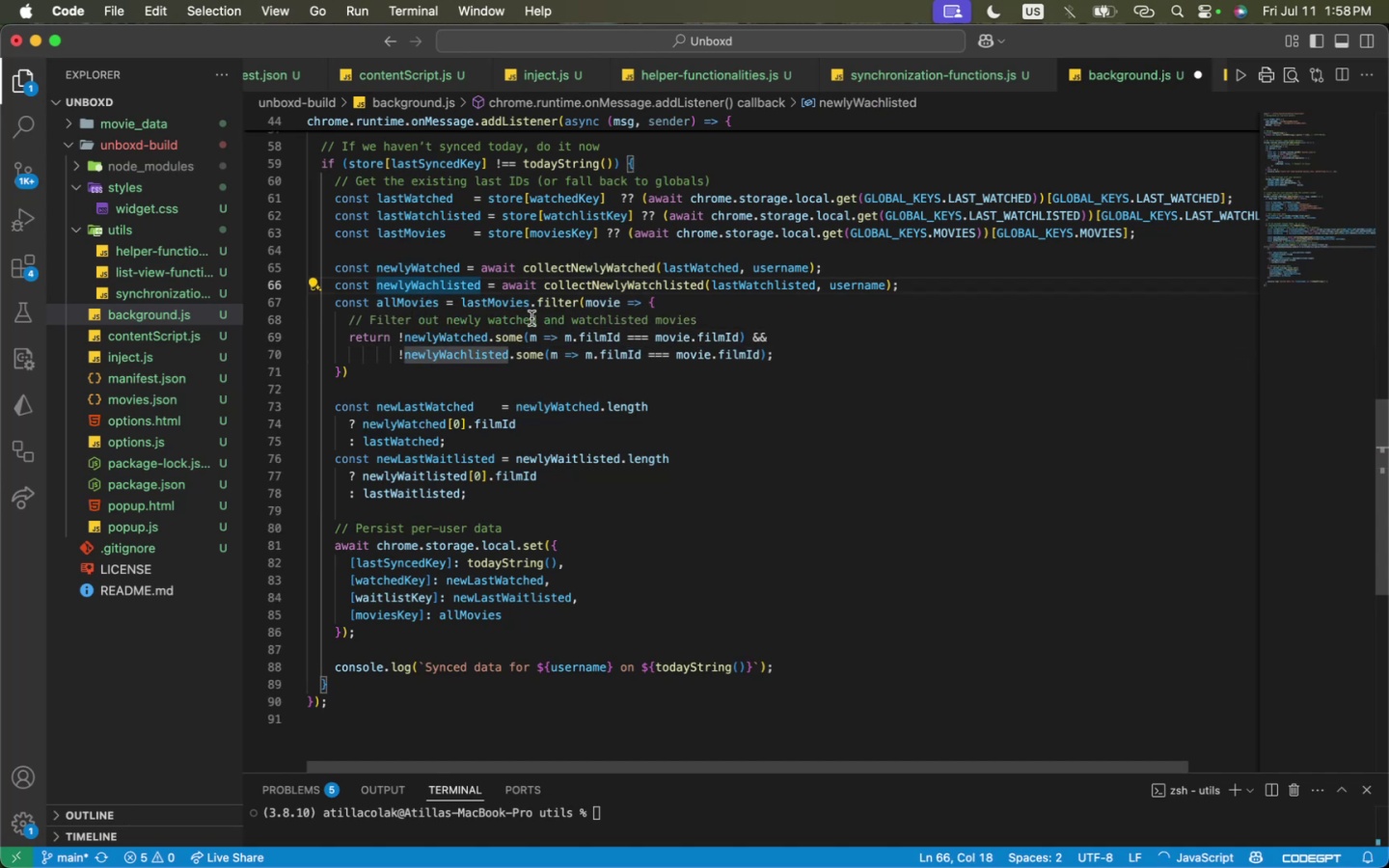 
key(T)
 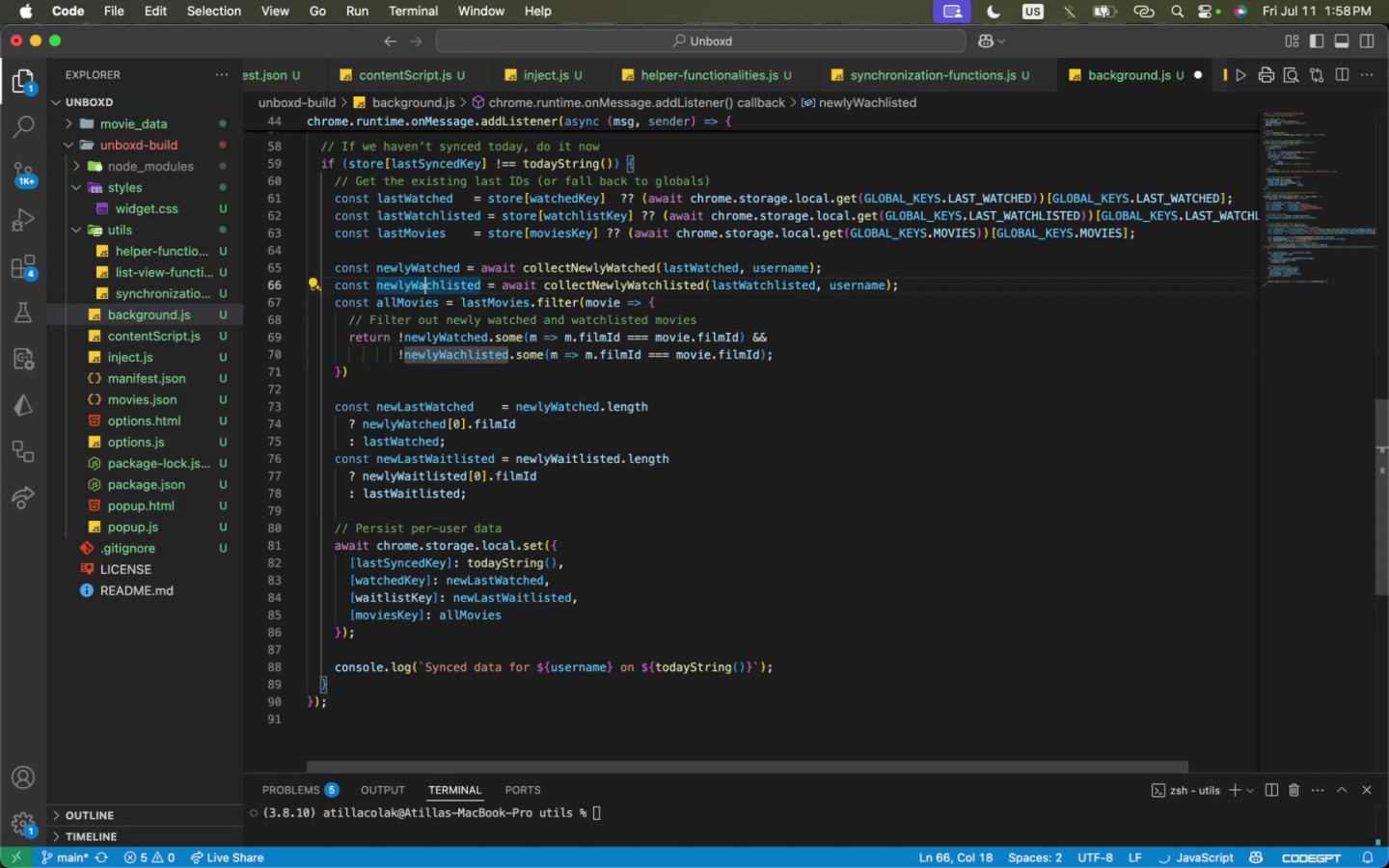 
key(ArrowRight)
 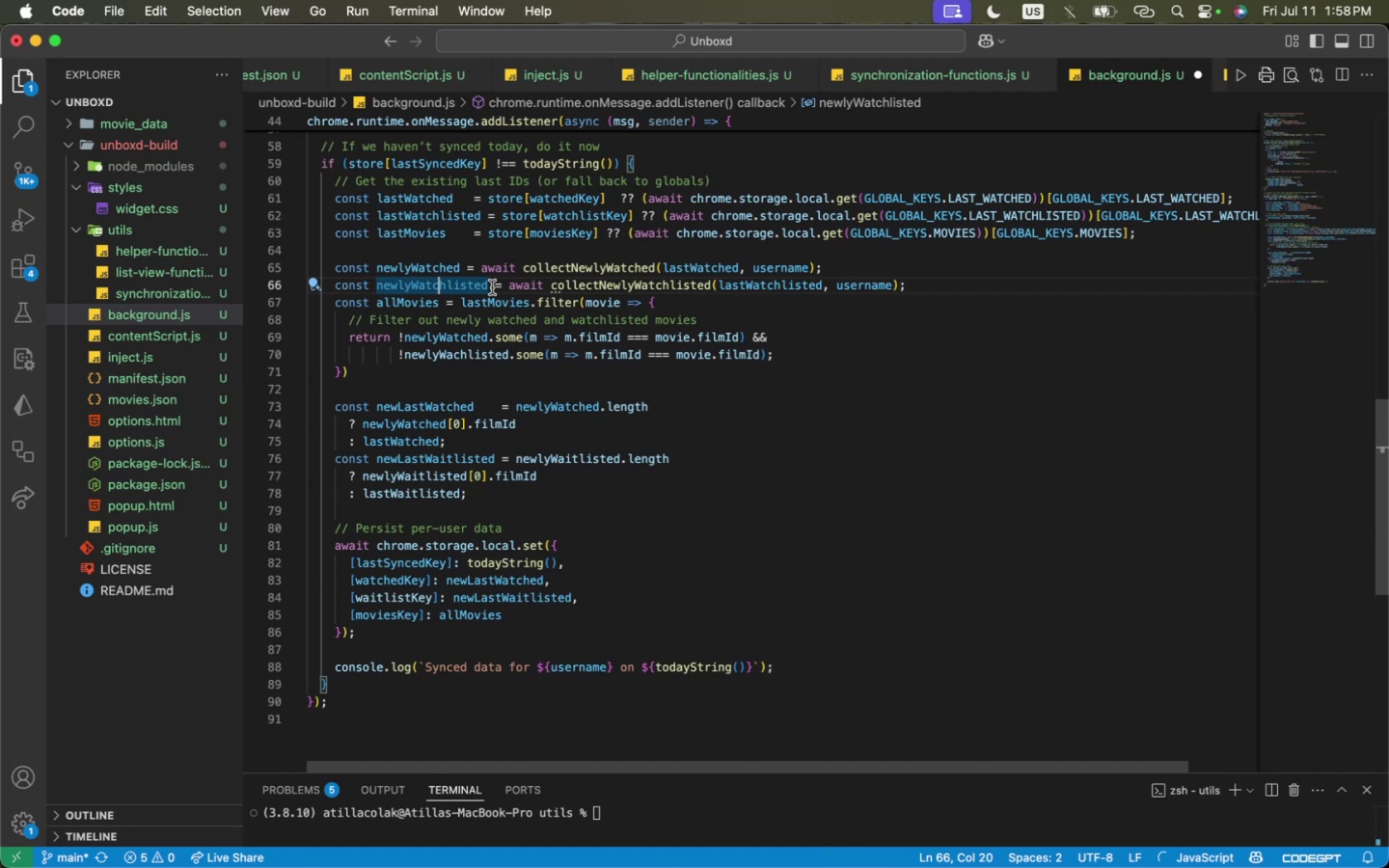 
double_click([508, 339])
 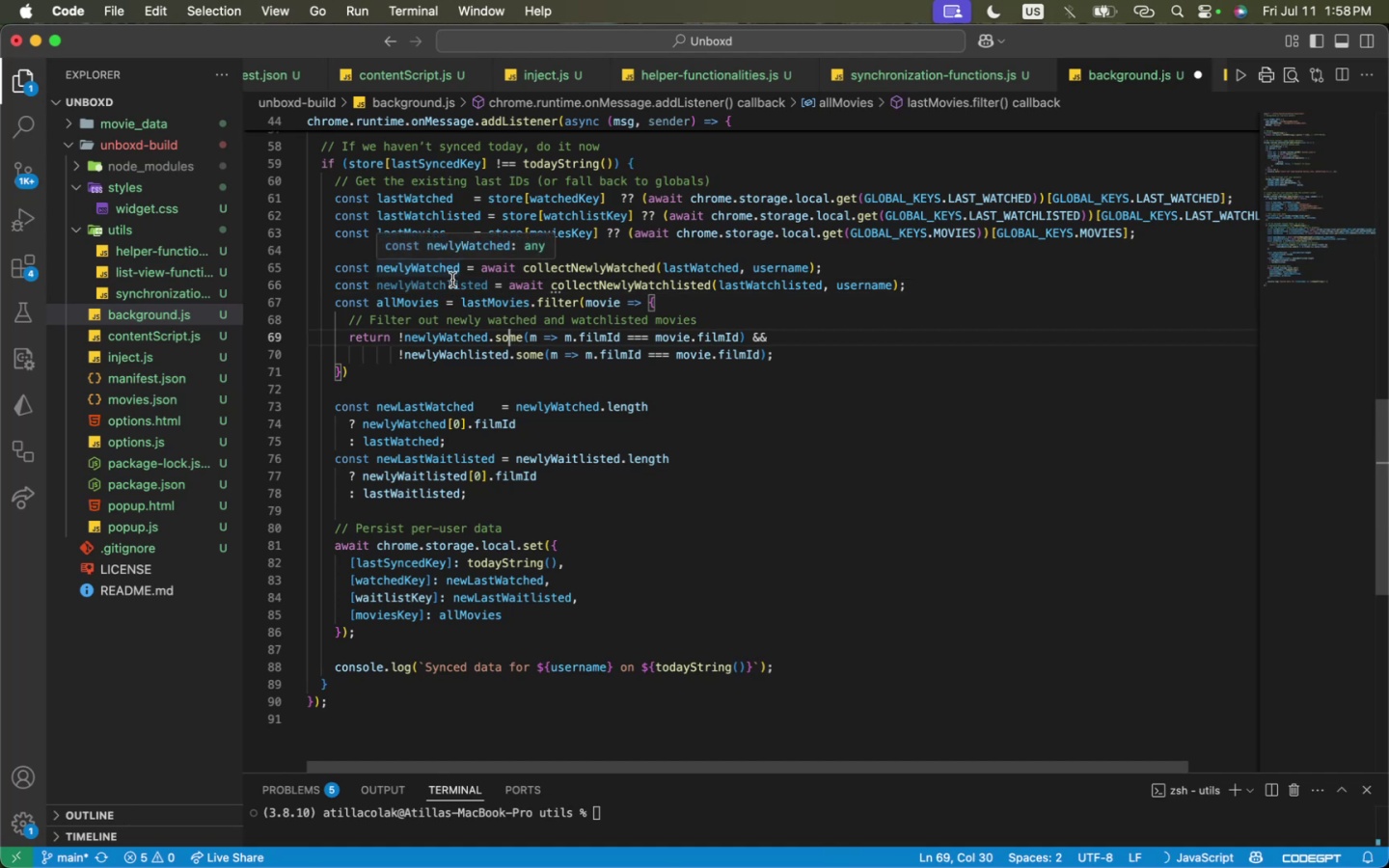 
double_click([453, 285])
 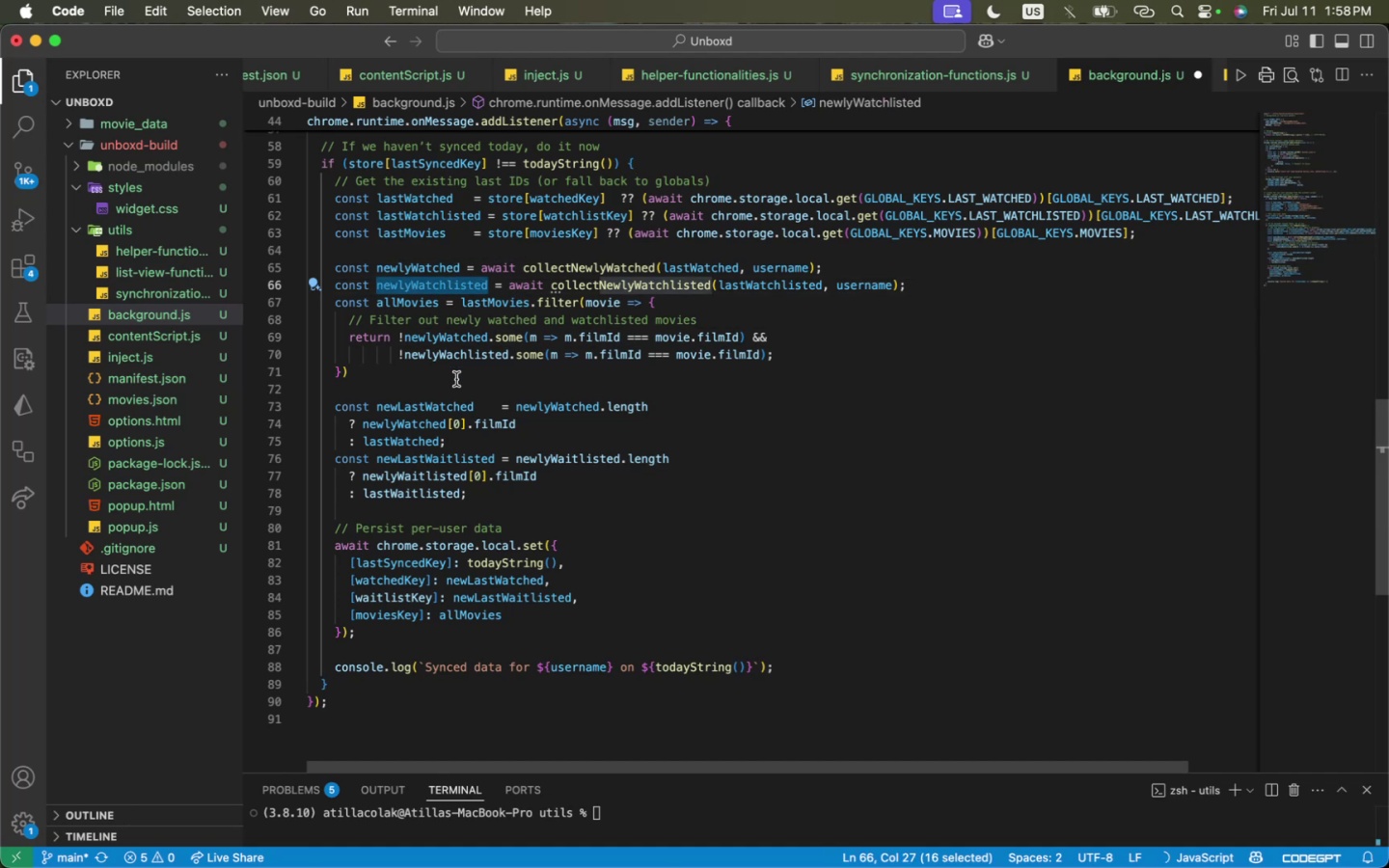 
hold_key(key=CommandLeft, duration=0.35)
 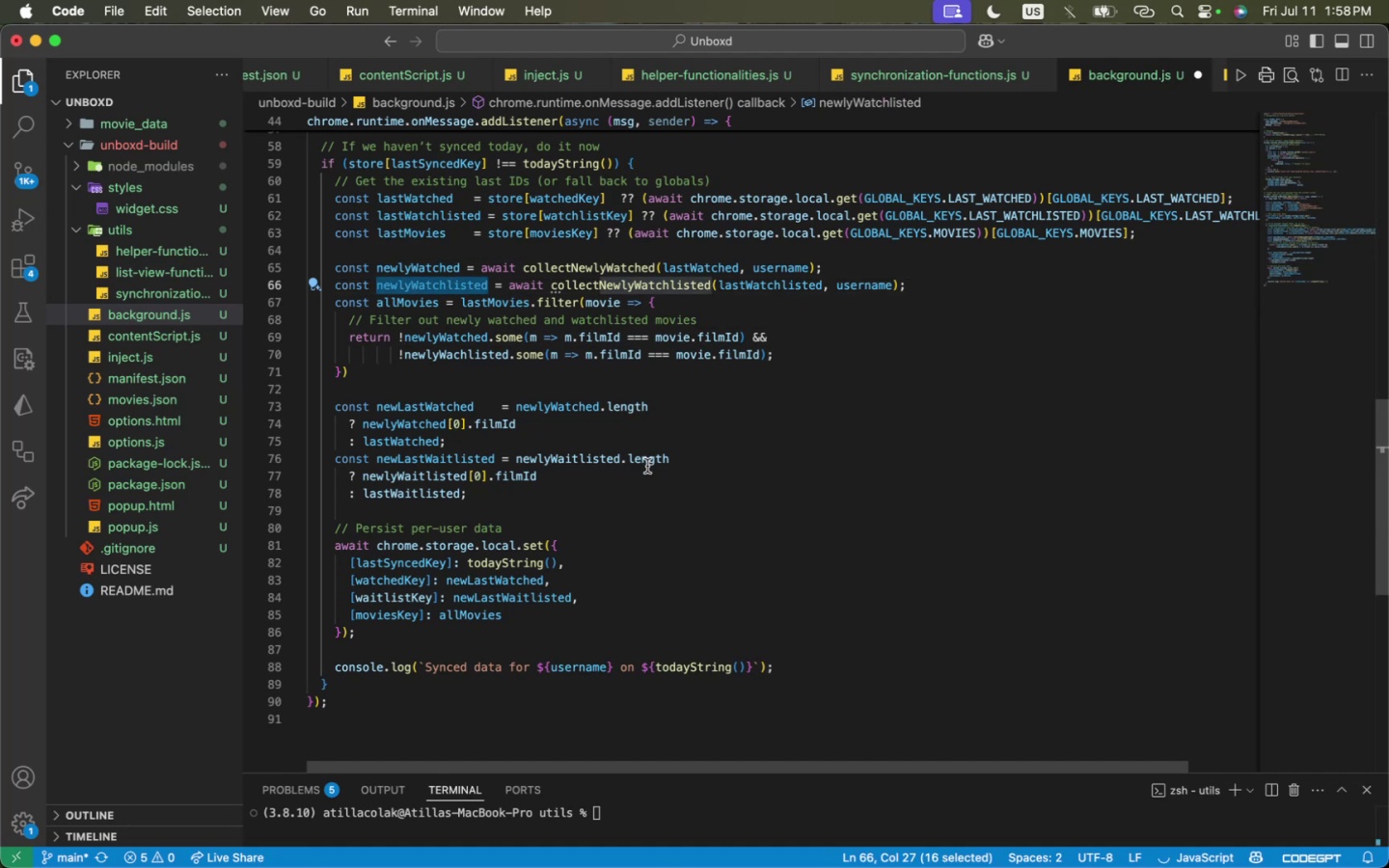 
key(Meta+C)
 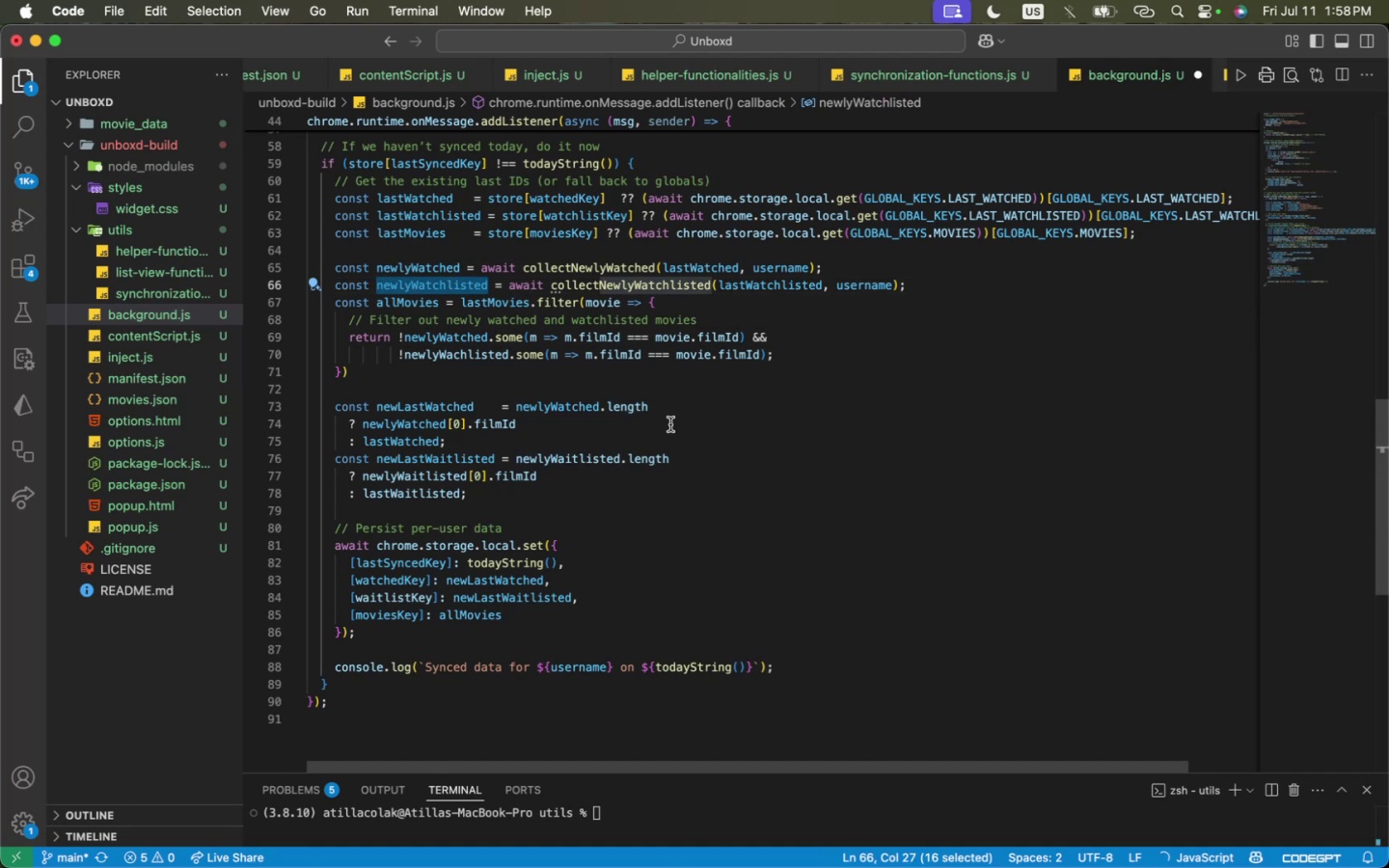 
key(Meta+CommandLeft)
 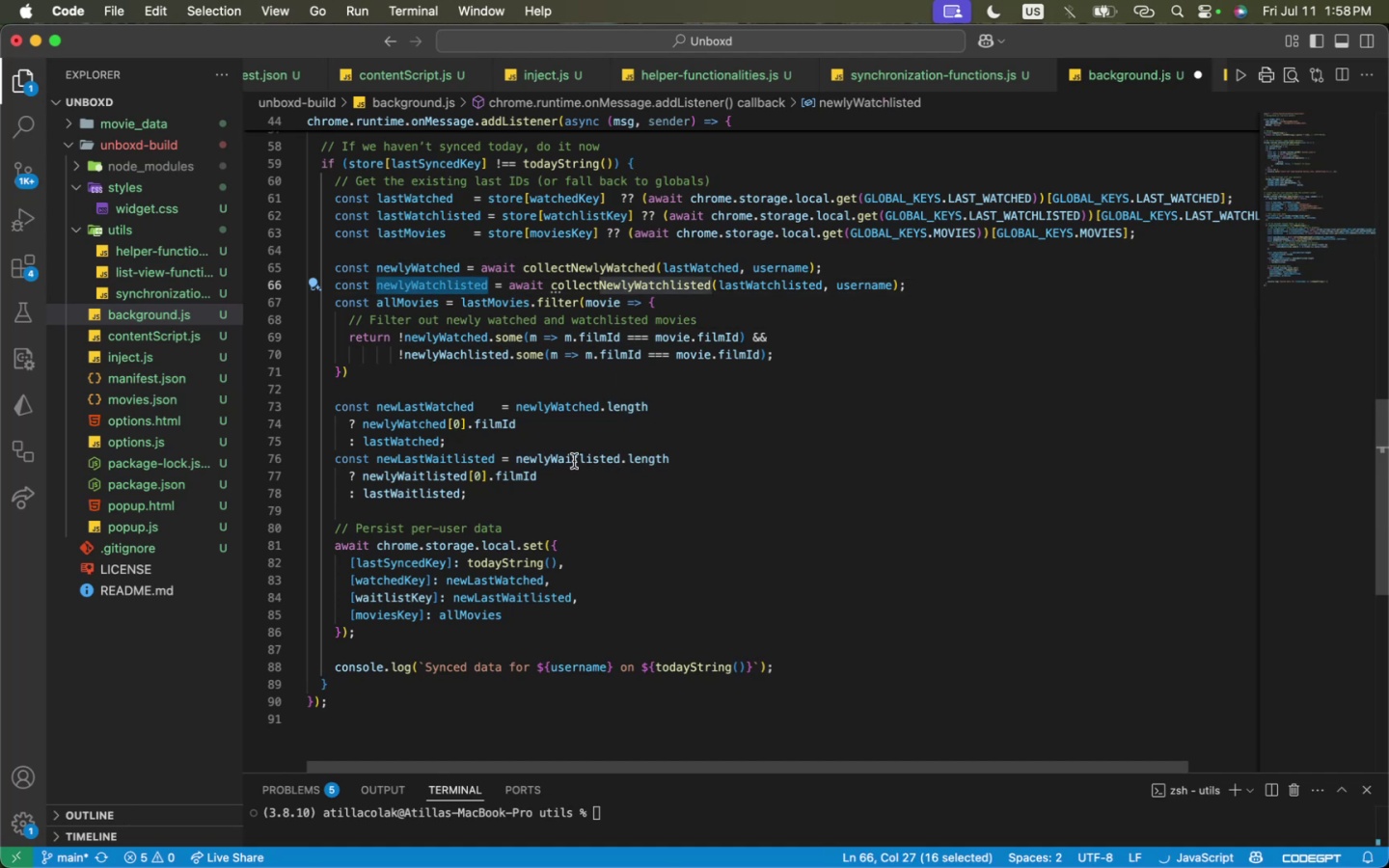 
key(Meta+C)
 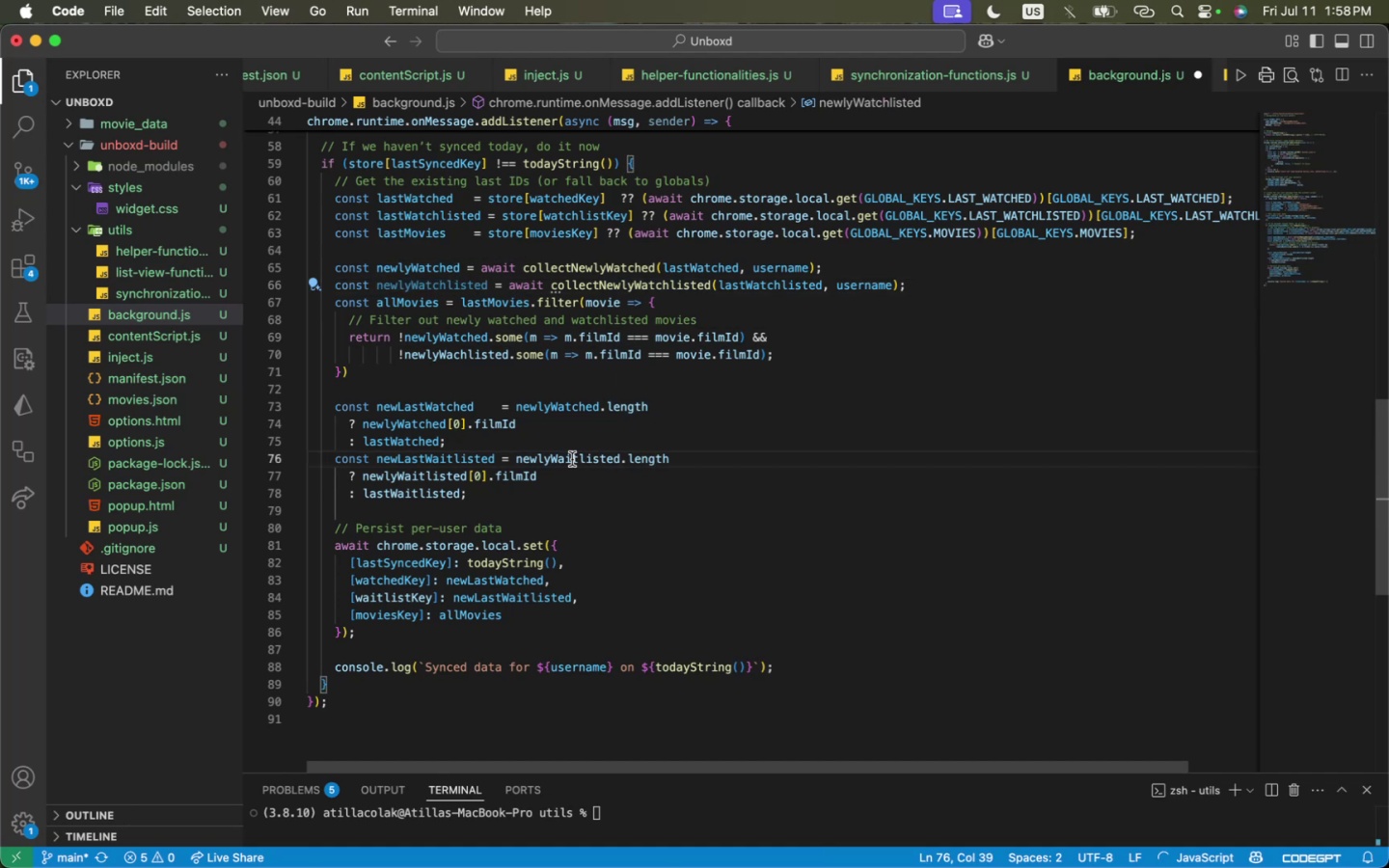 
key(Meta+CommandLeft)
 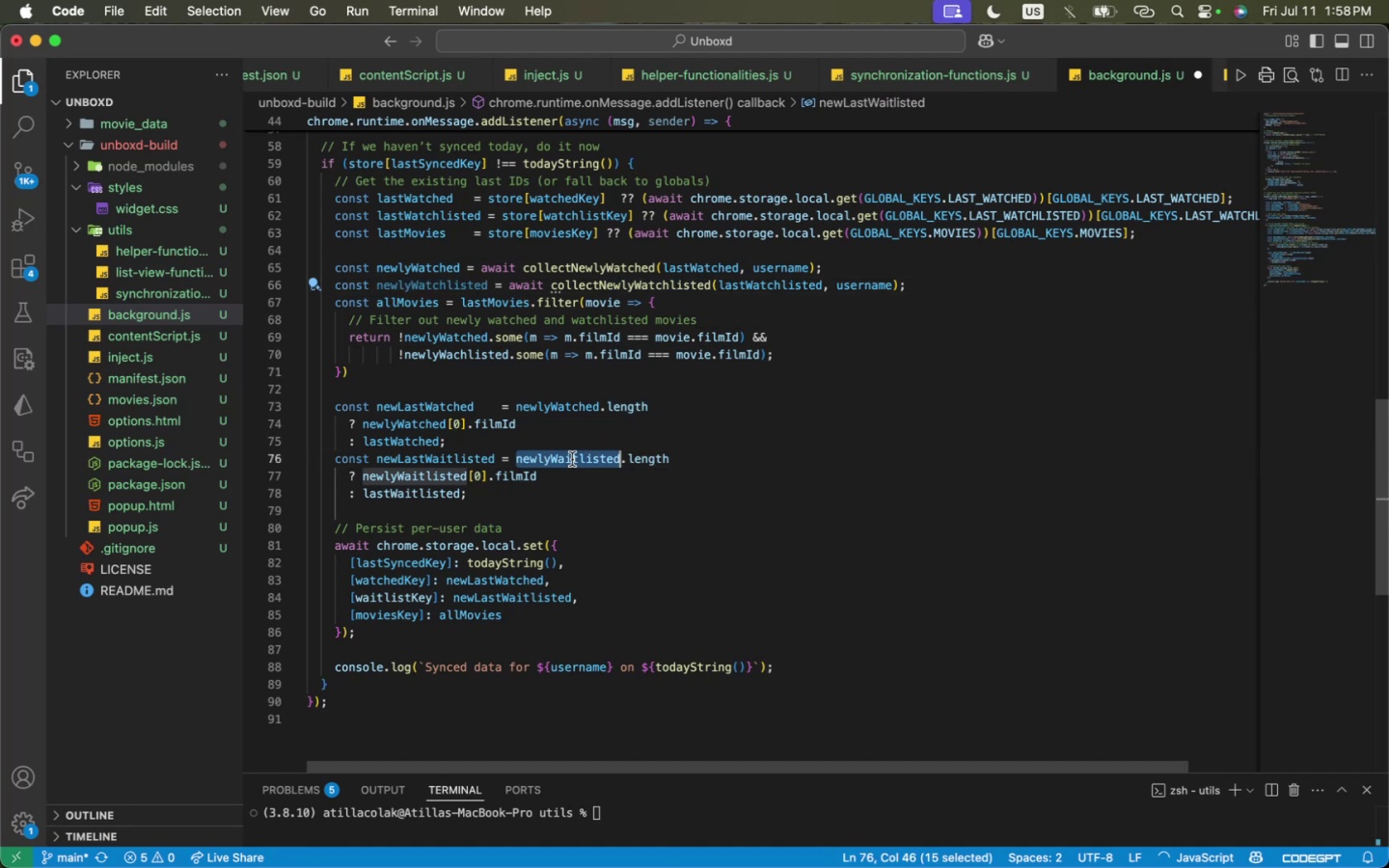 
key(Meta+V)
 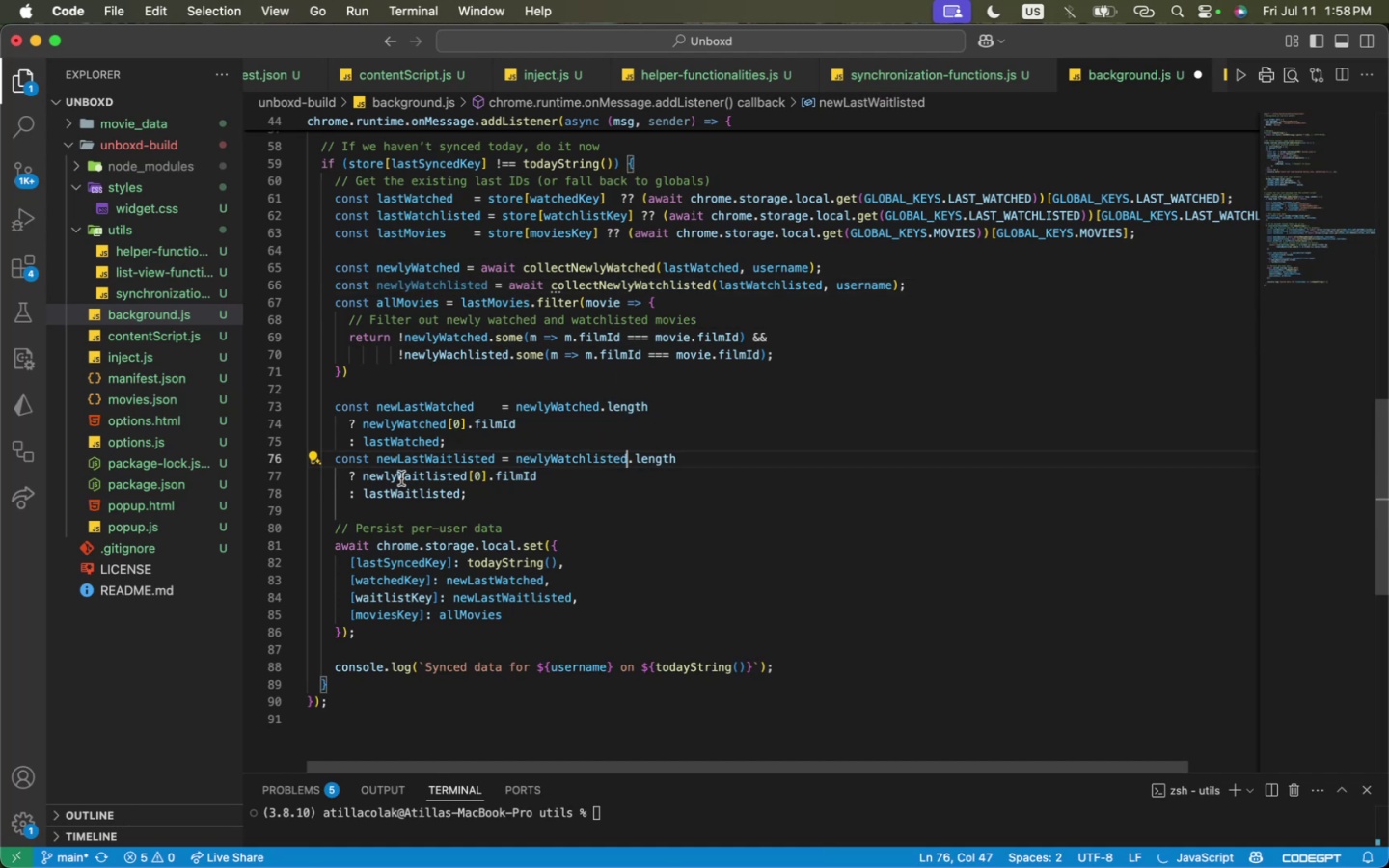 
double_click([401, 478])
 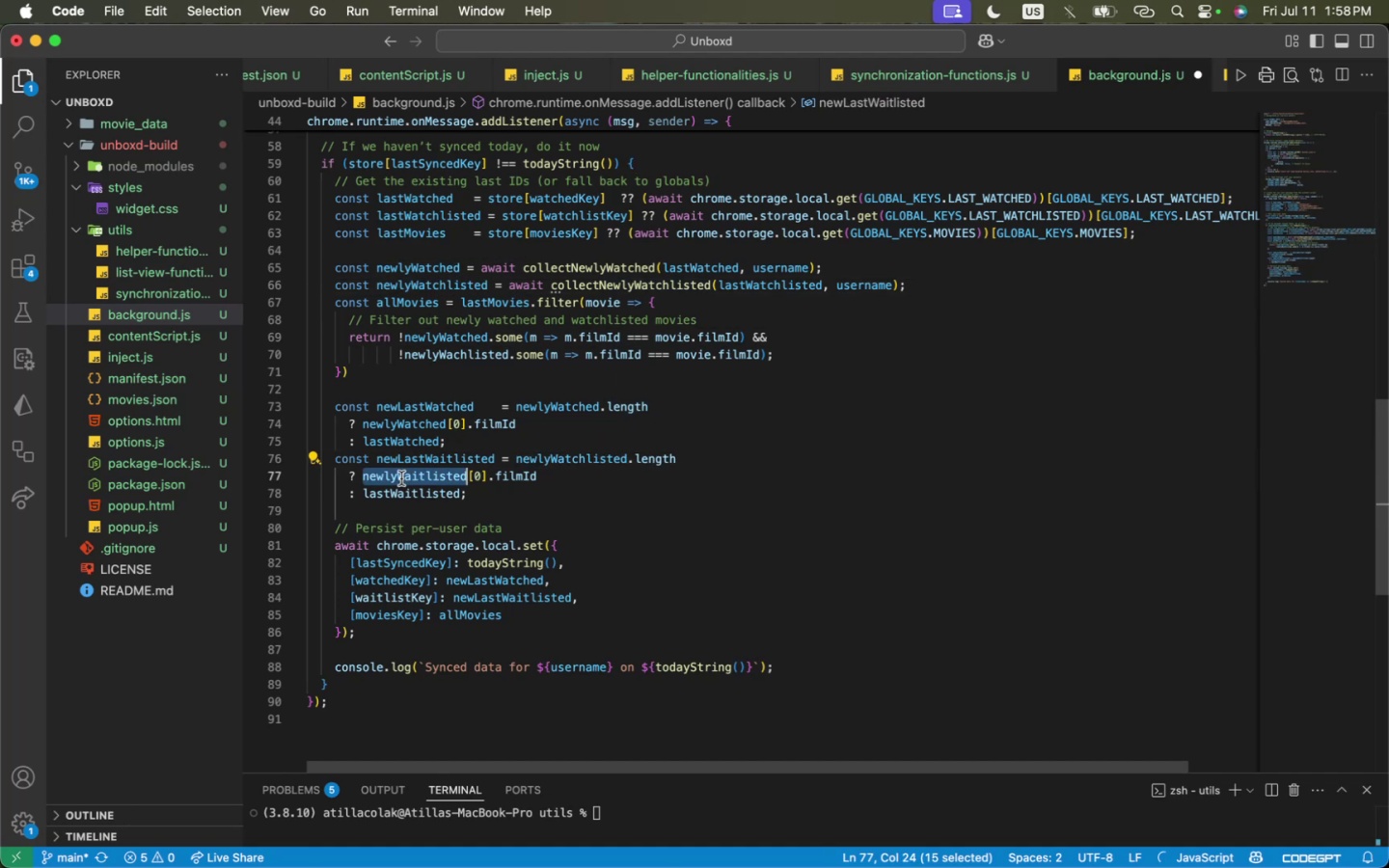 
key(Meta+CommandLeft)
 